 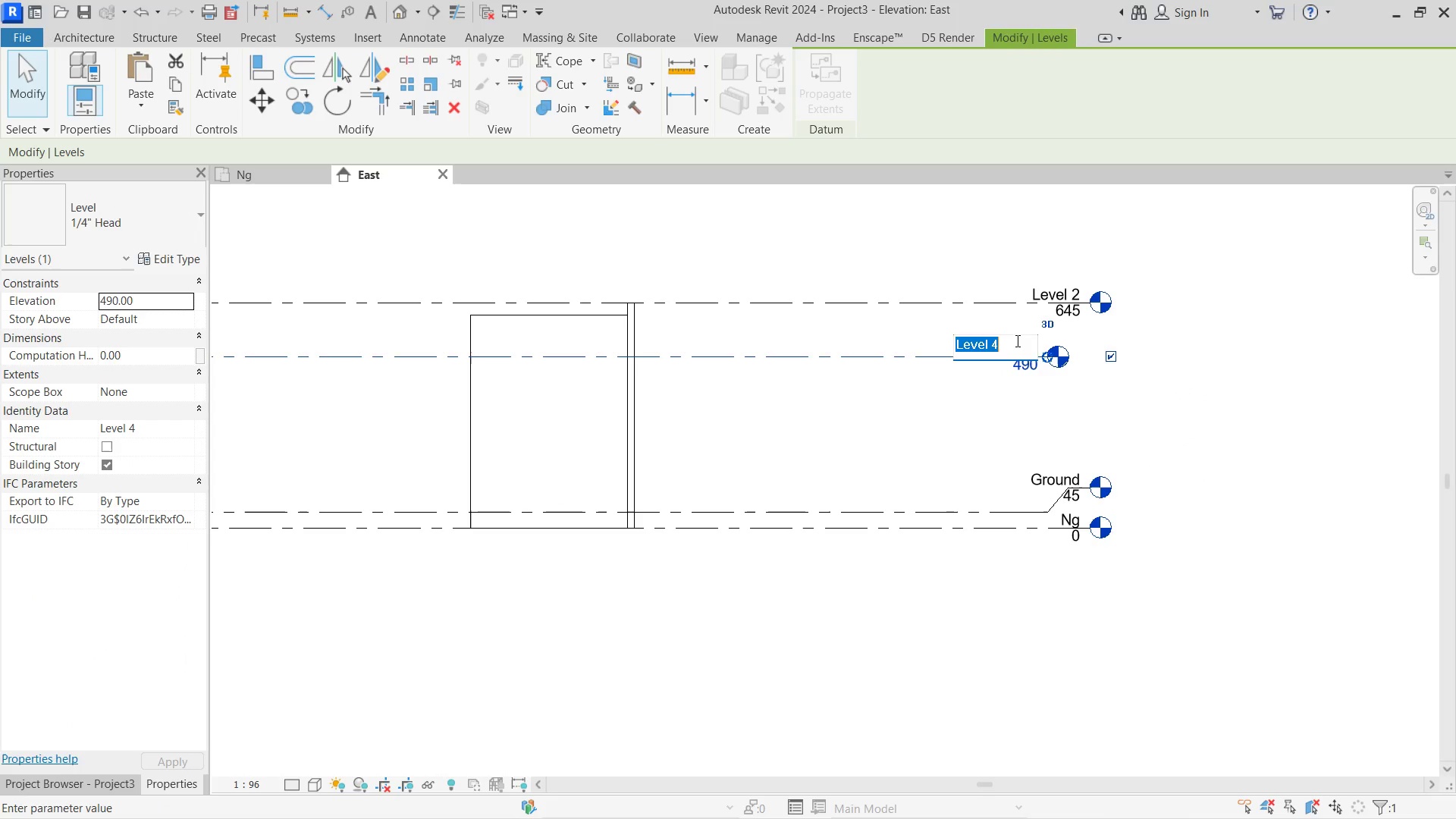 
left_click_drag(start_coordinate=[1016, 340], to_coordinate=[824, 337])
 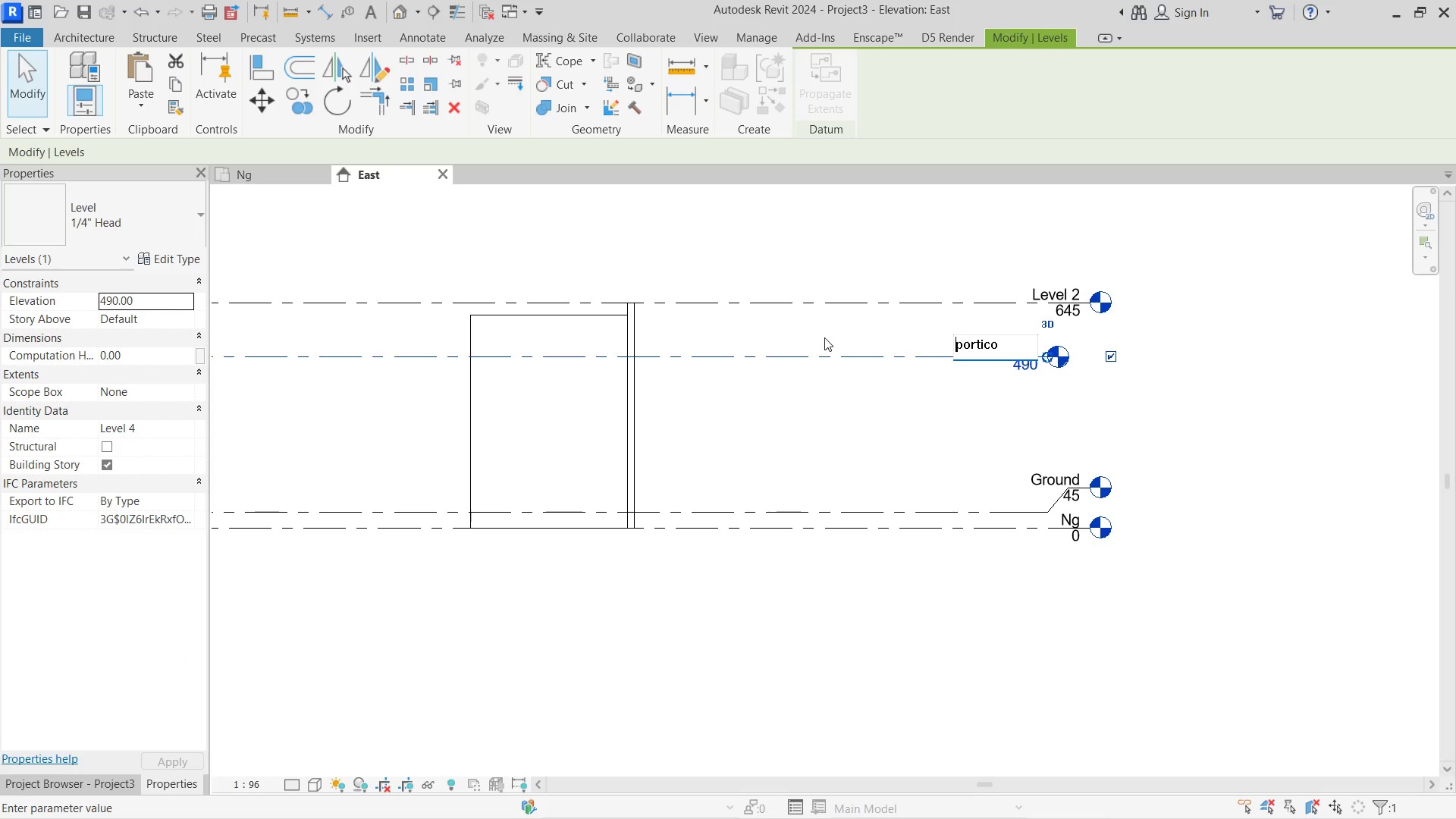 
key(Control+V)
 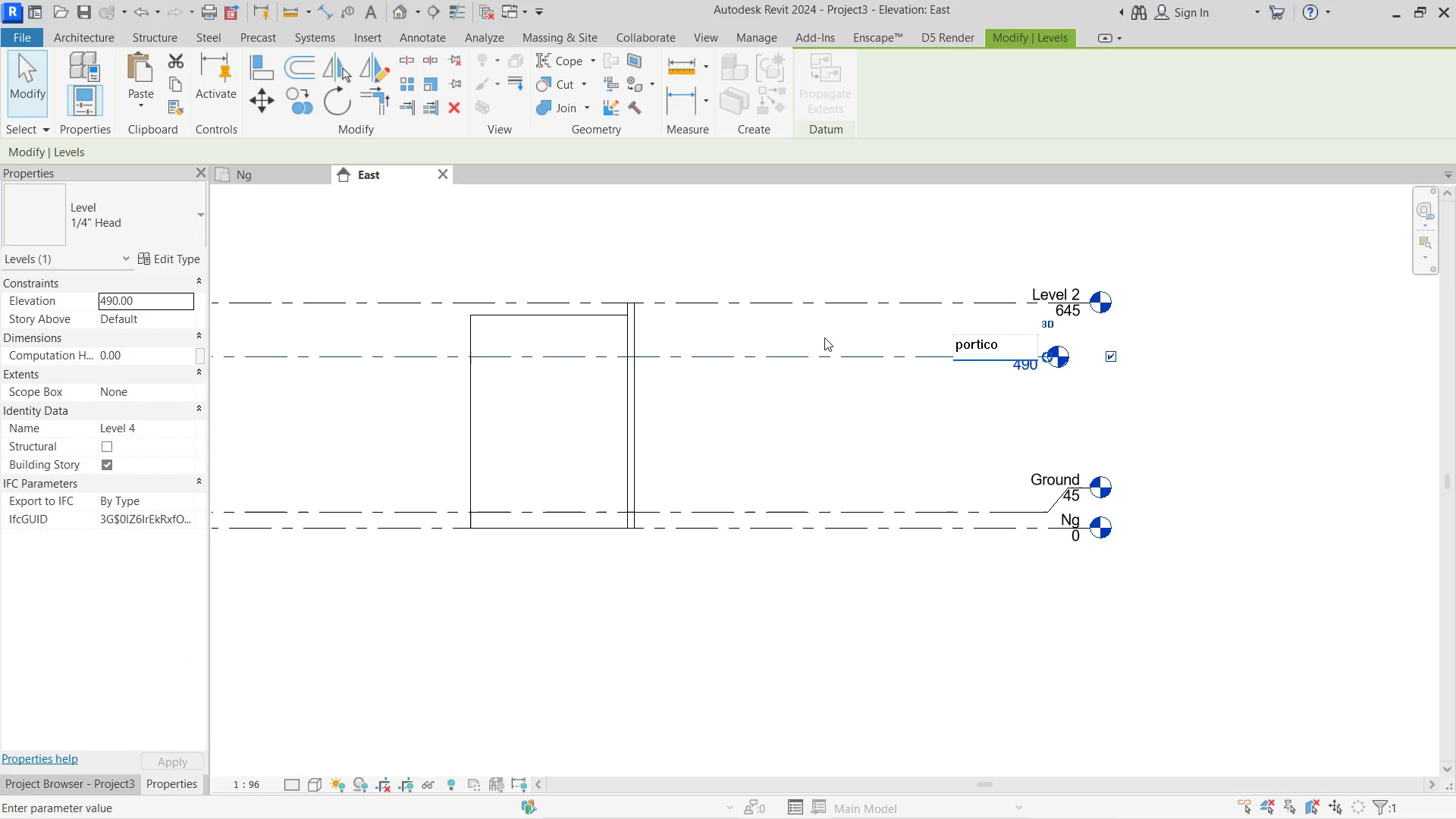 
key(Enter)
 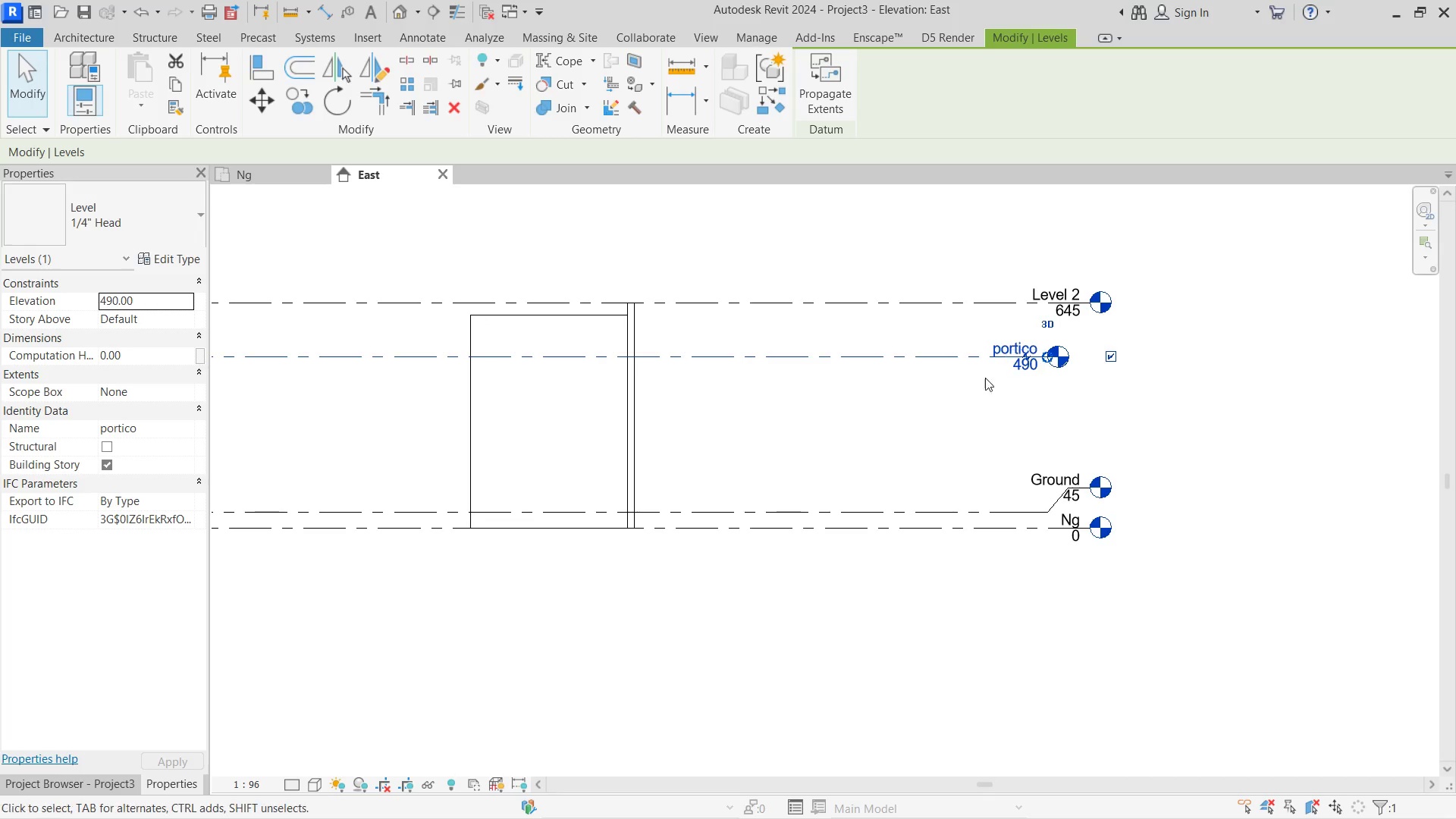 
left_click([937, 441])
 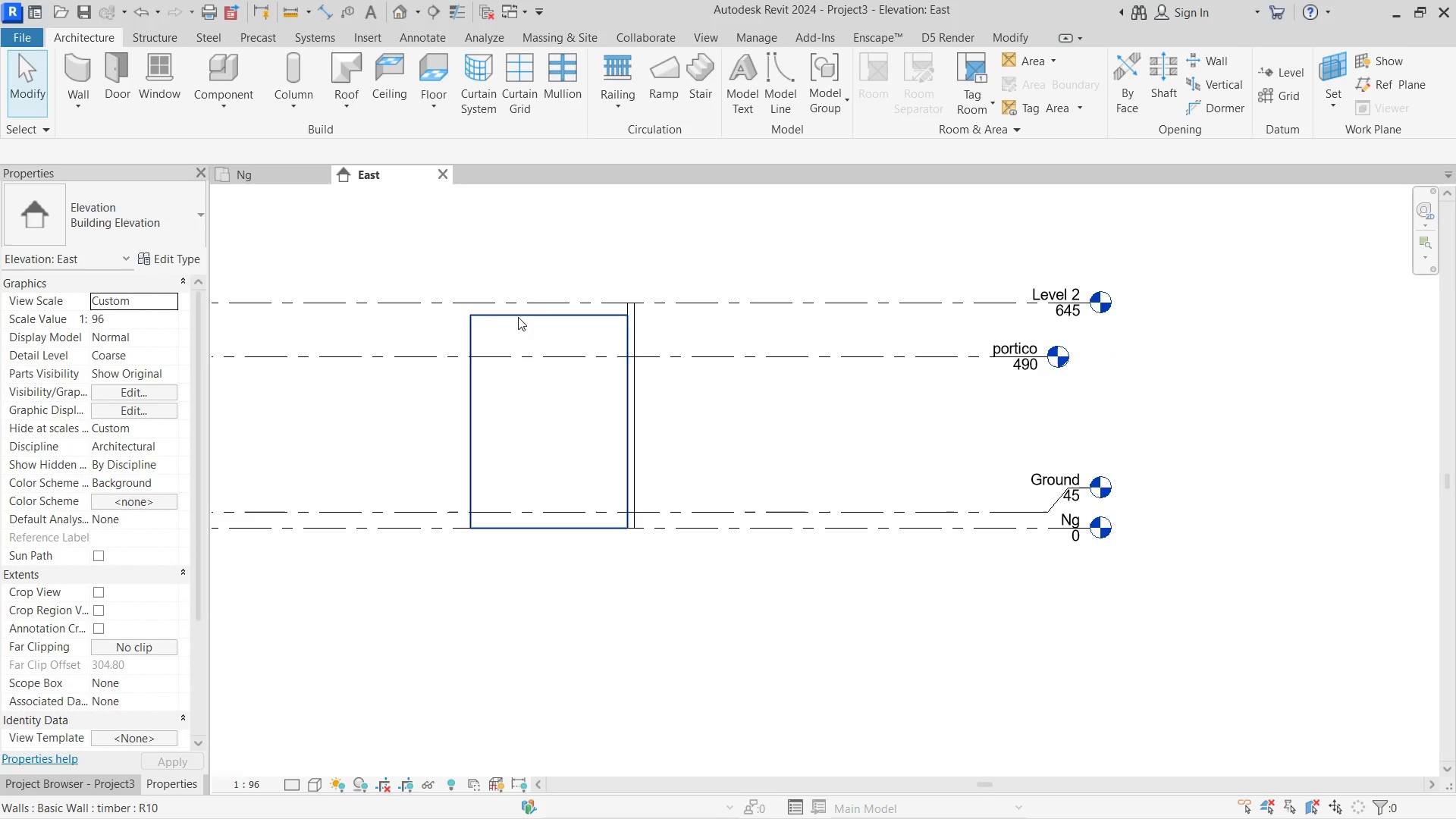 
left_click([520, 317])
 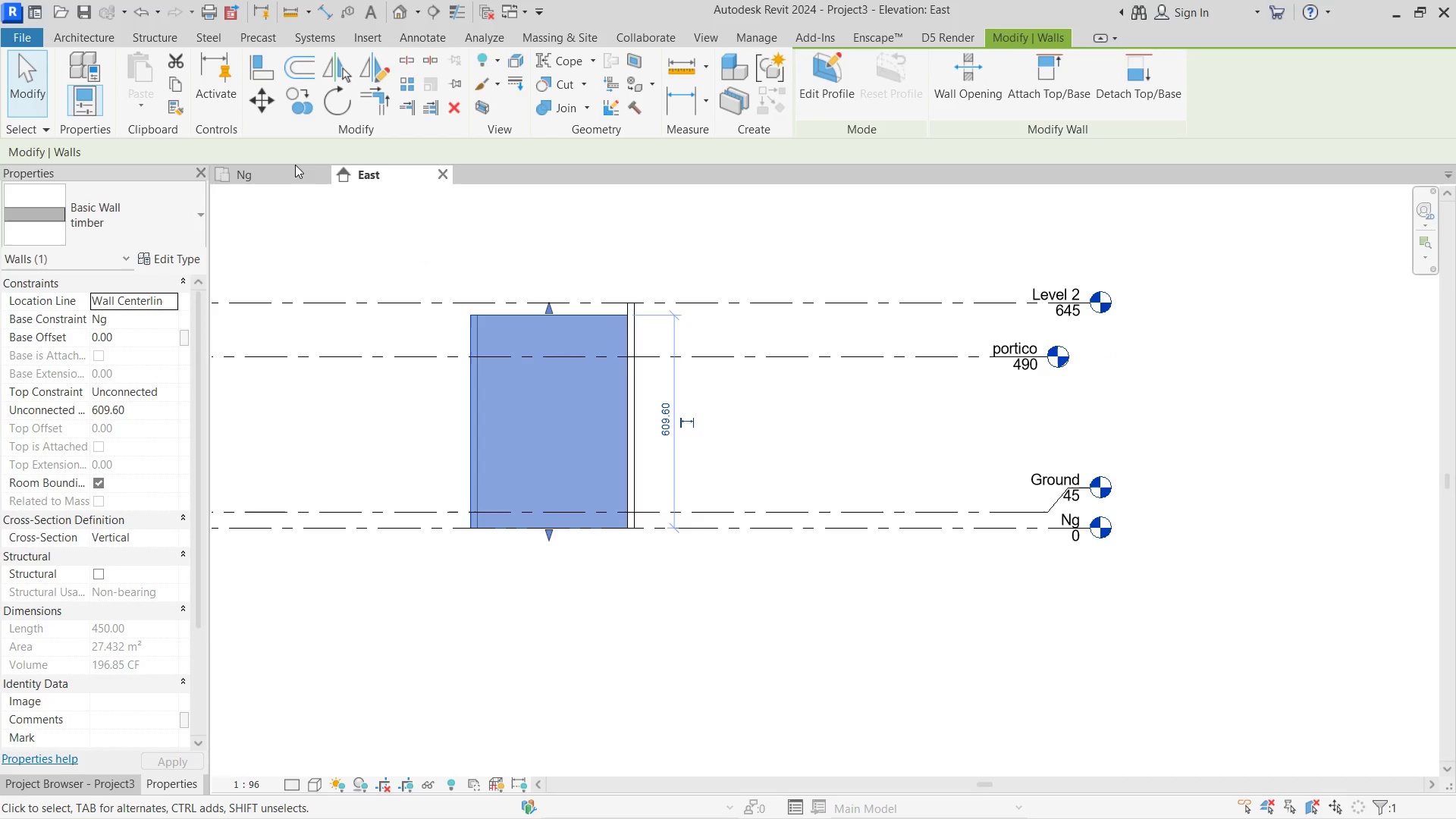 
left_click([283, 173])
 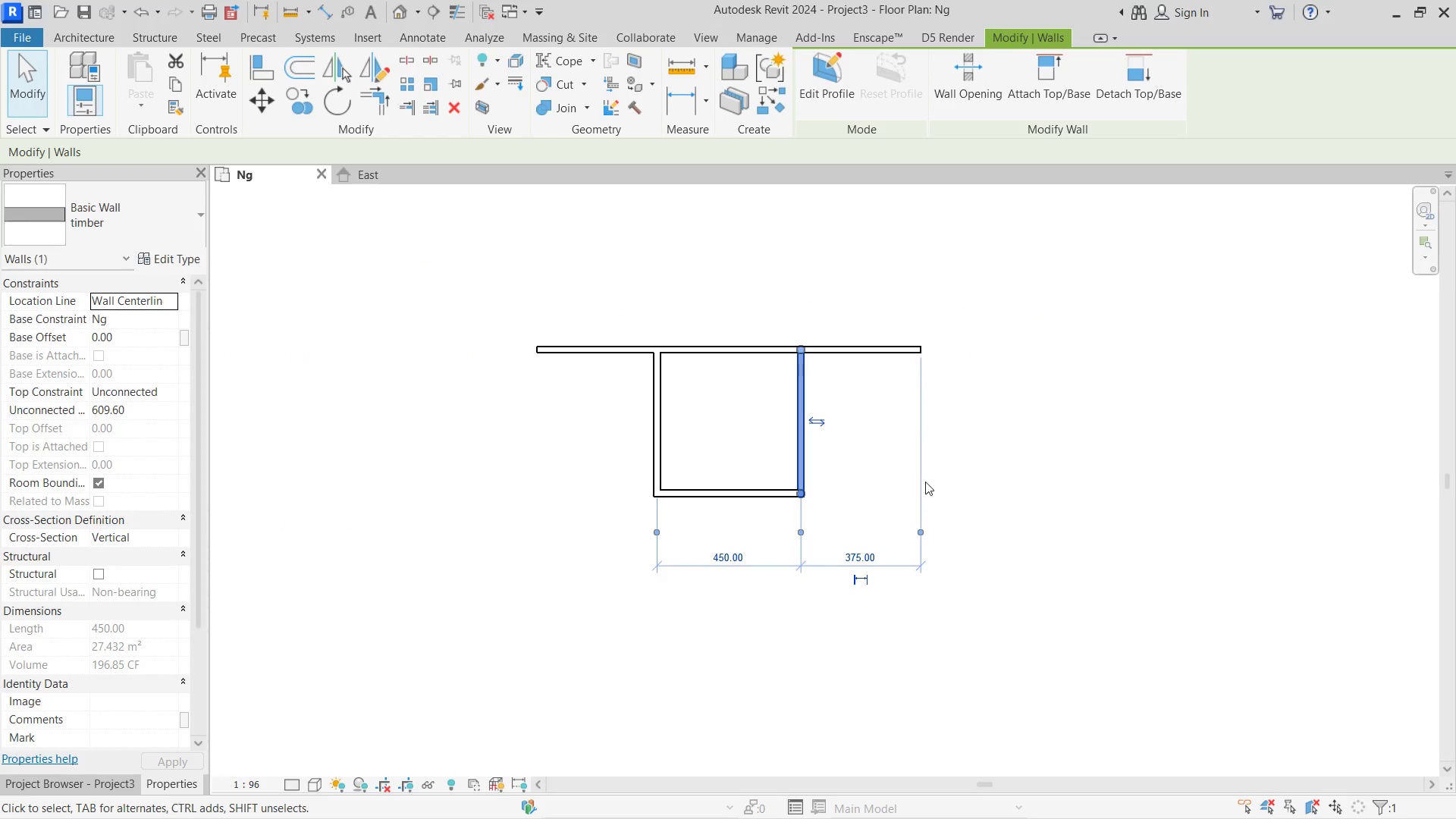 
left_click([821, 506])
 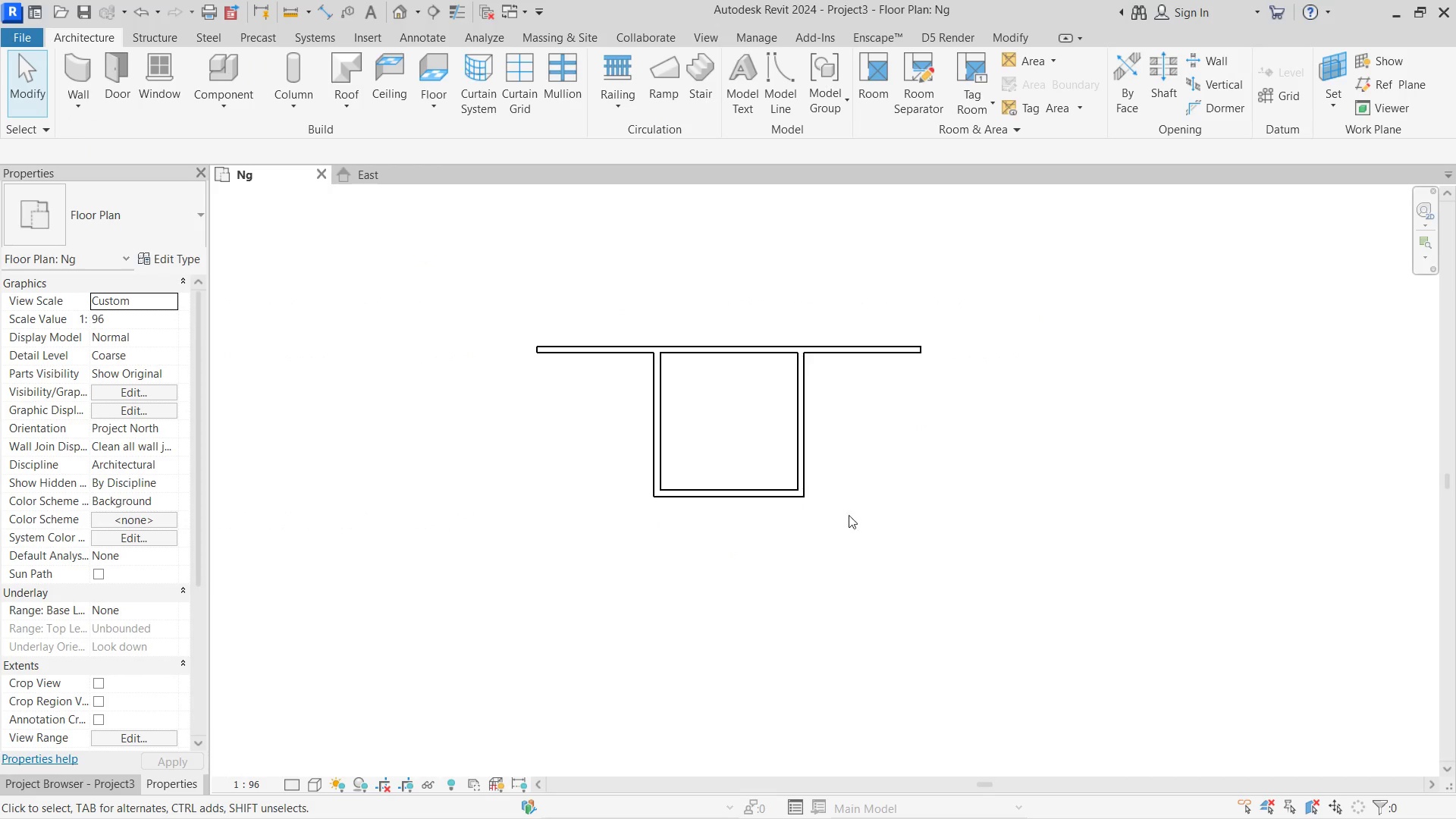 
left_click_drag(start_coordinate=[846, 515], to_coordinate=[618, 411])
 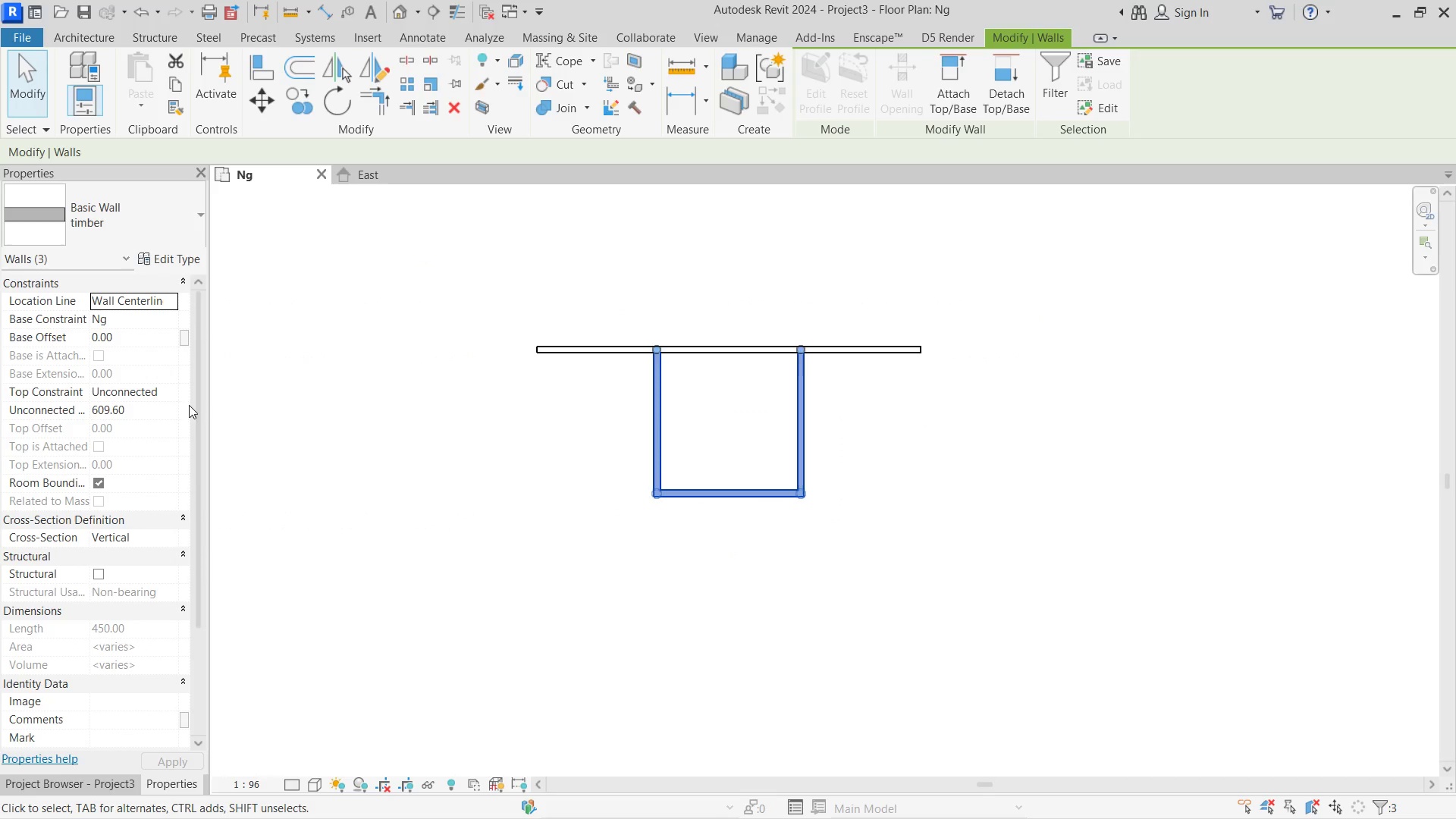 
left_click([173, 399])
 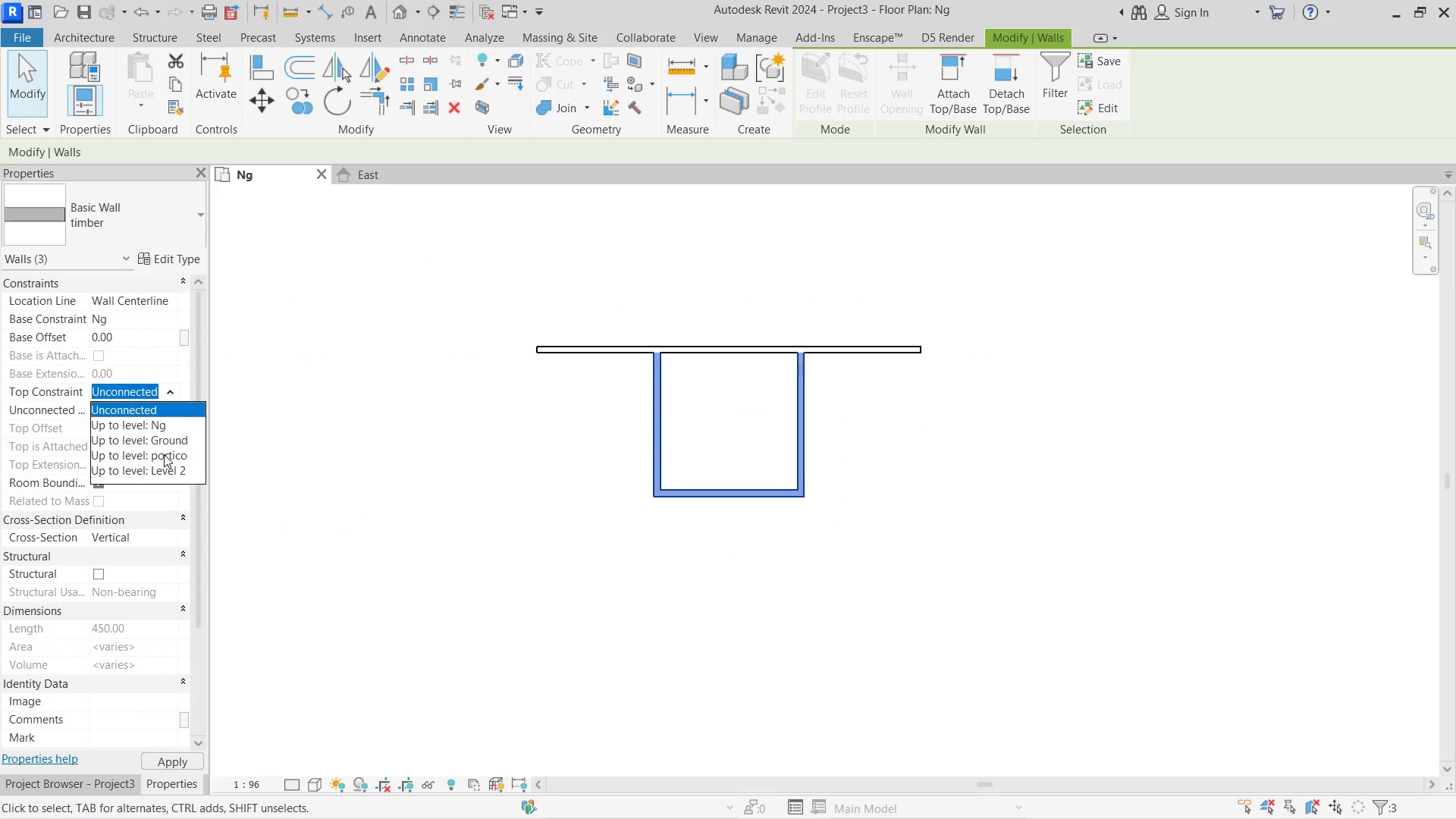 
double_click([362, 441])
 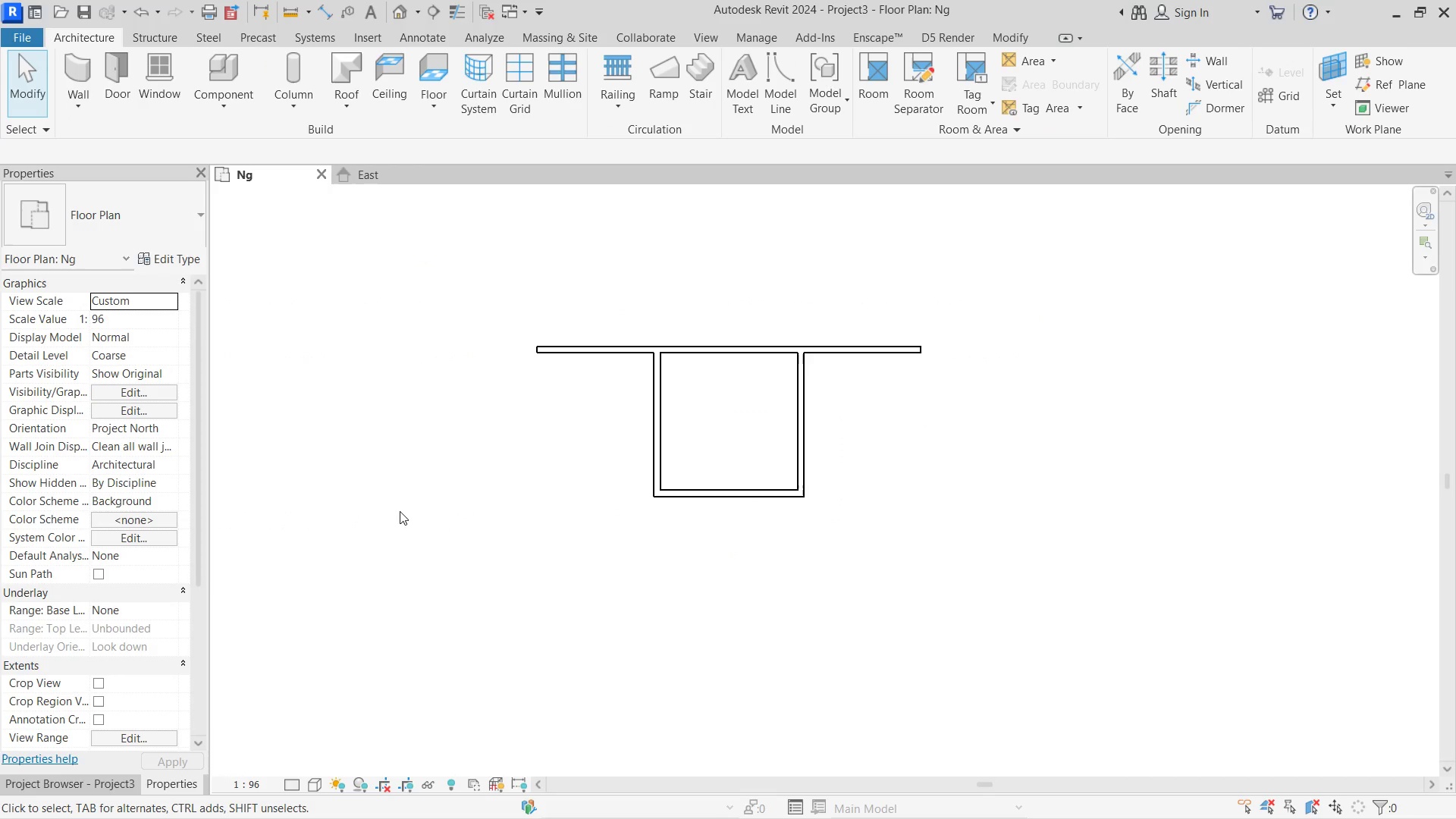 
left_click([869, 469])
 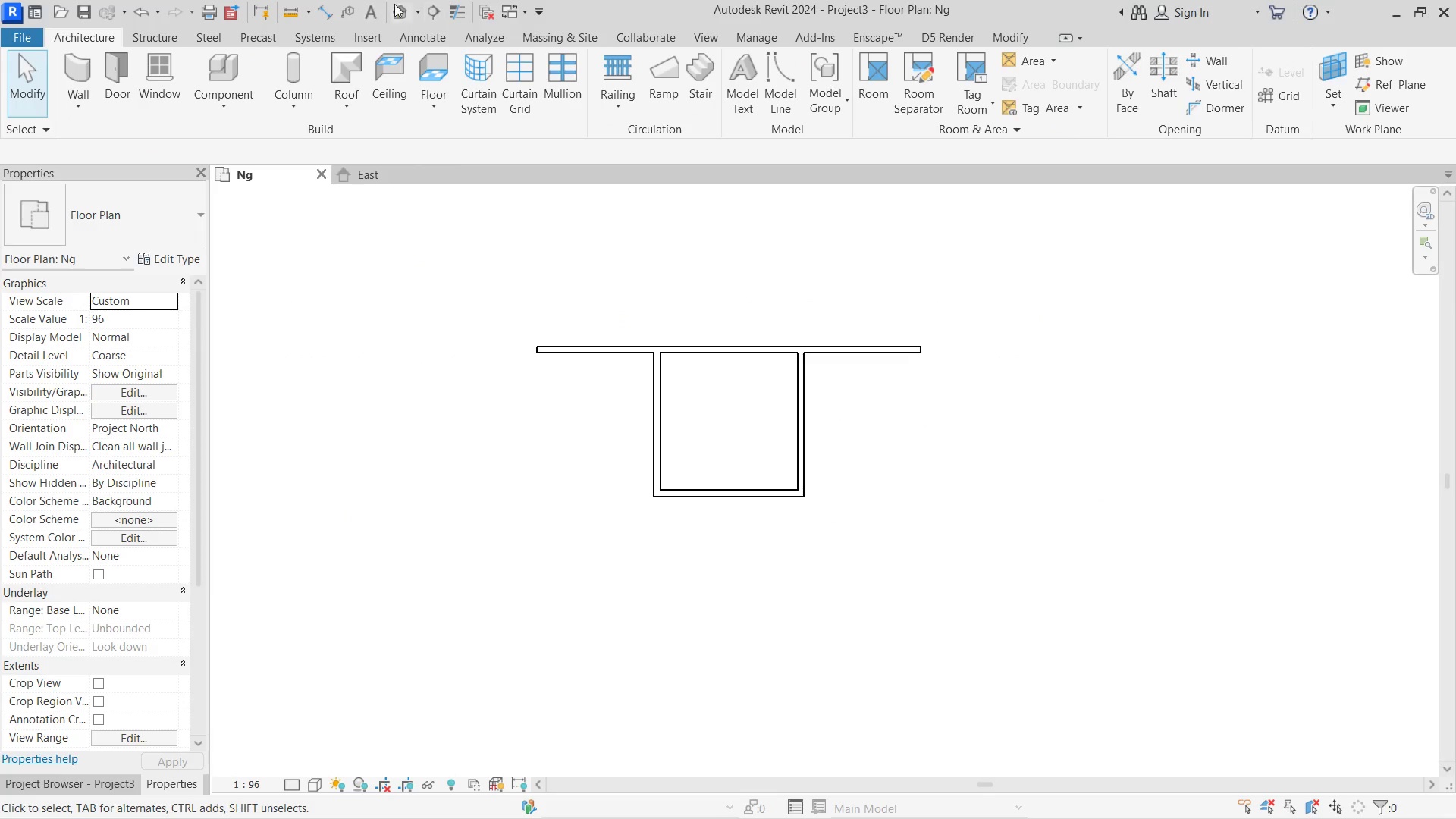 
left_click([403, 14])
 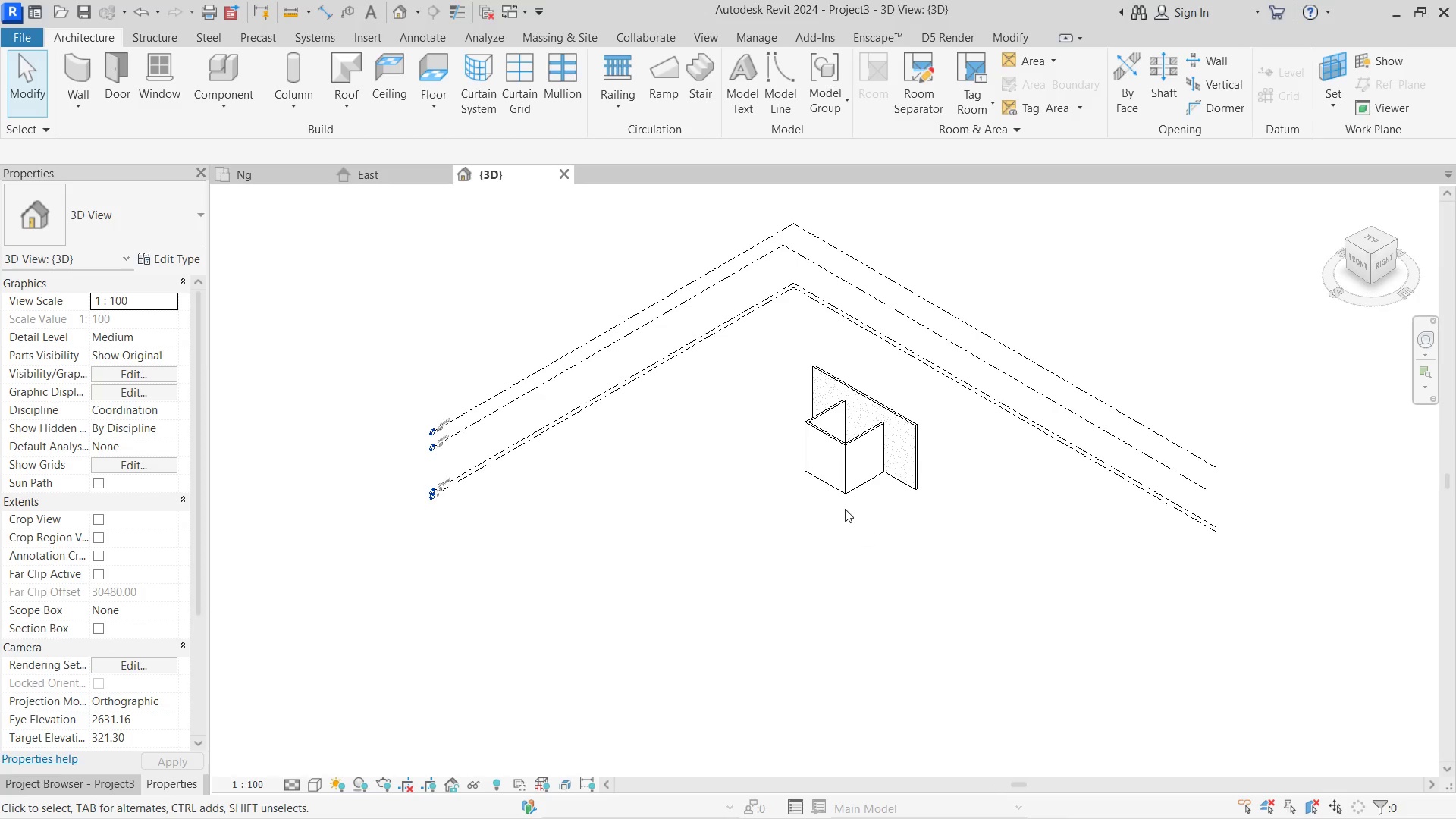 
hold_key(key=ShiftLeft, duration=0.69)
 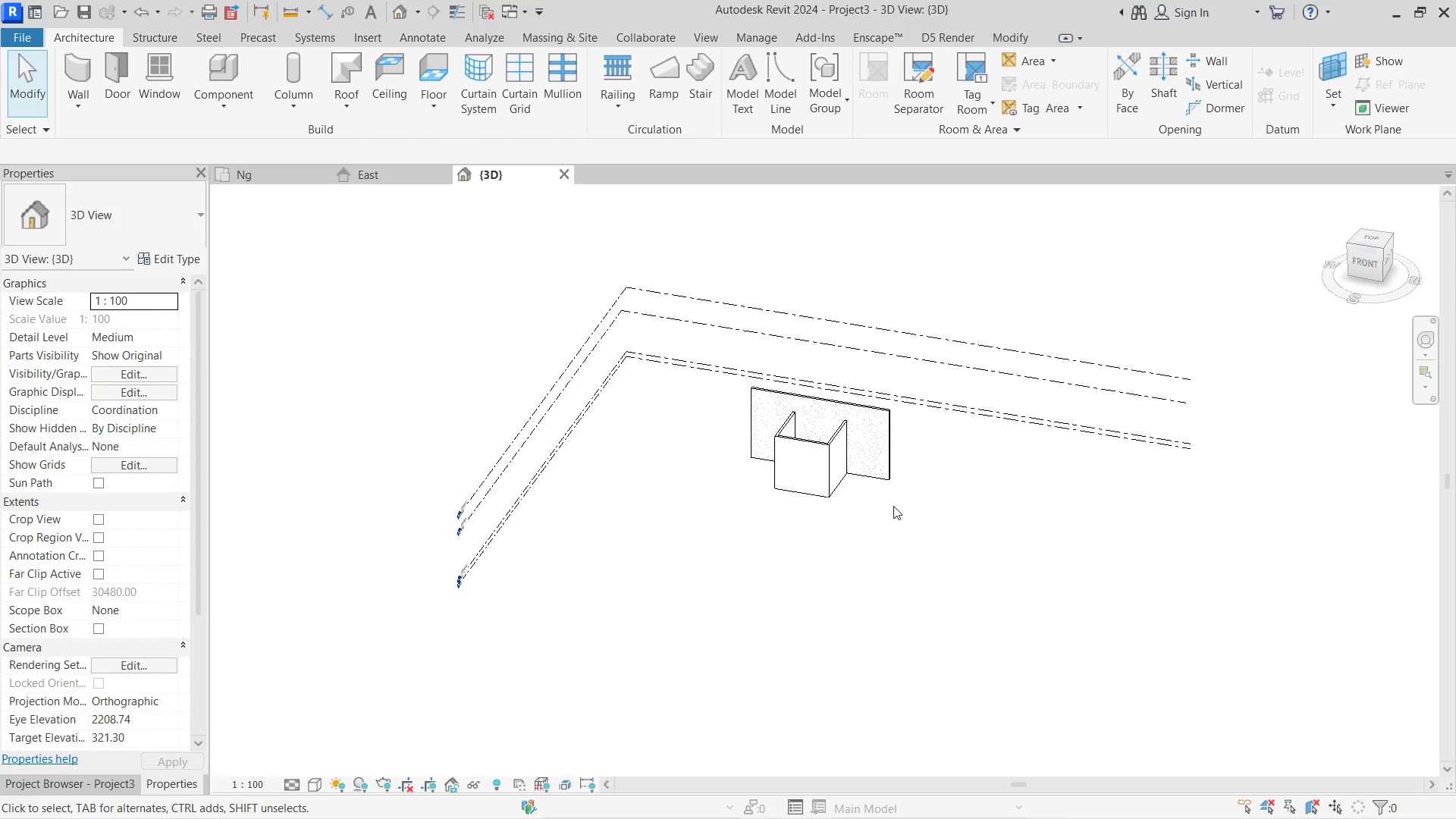 
hold_key(key=ShiftLeft, duration=0.95)
 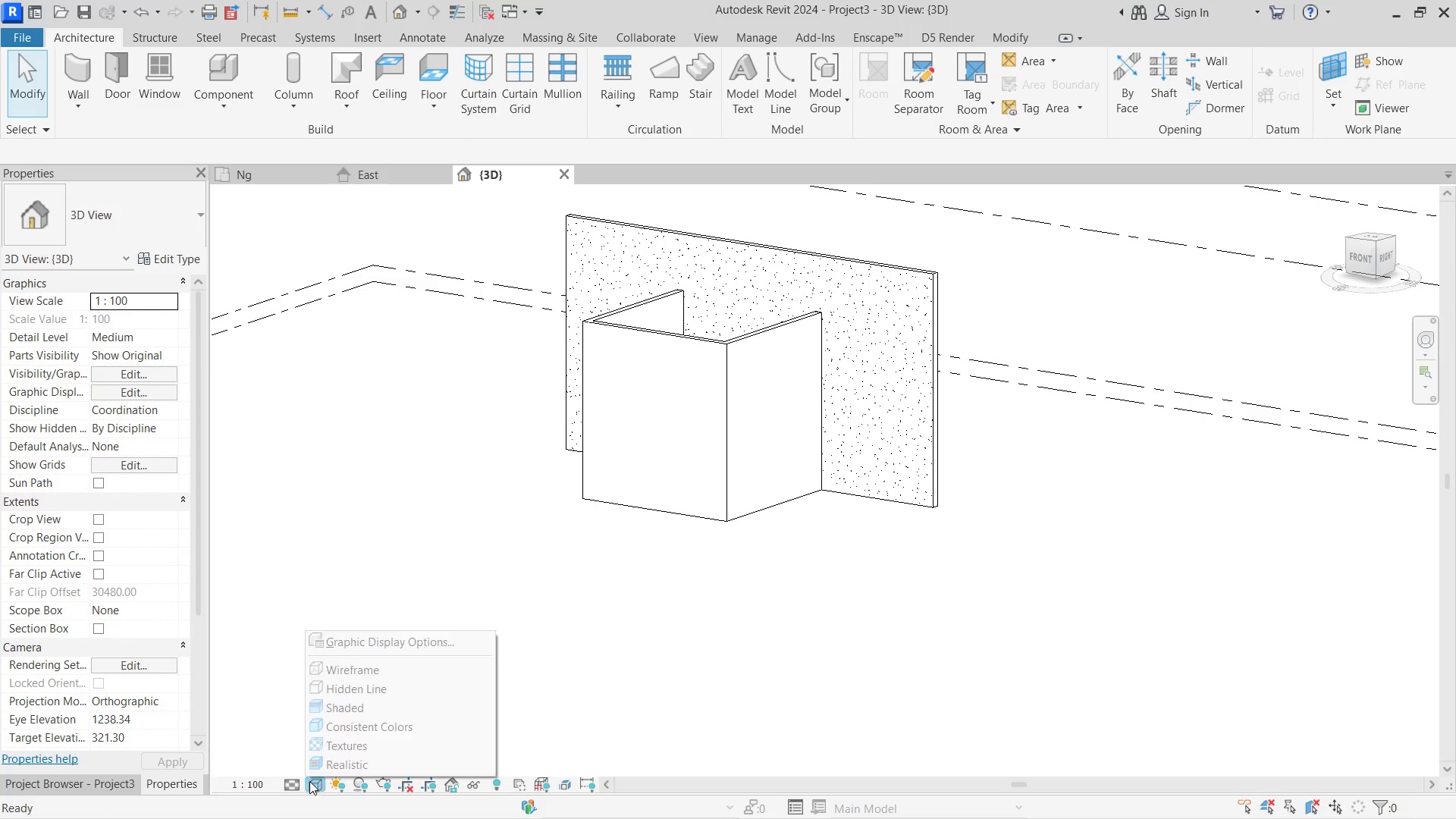 
scroll: coordinate [895, 506], scroll_direction: up, amount: 8.0
 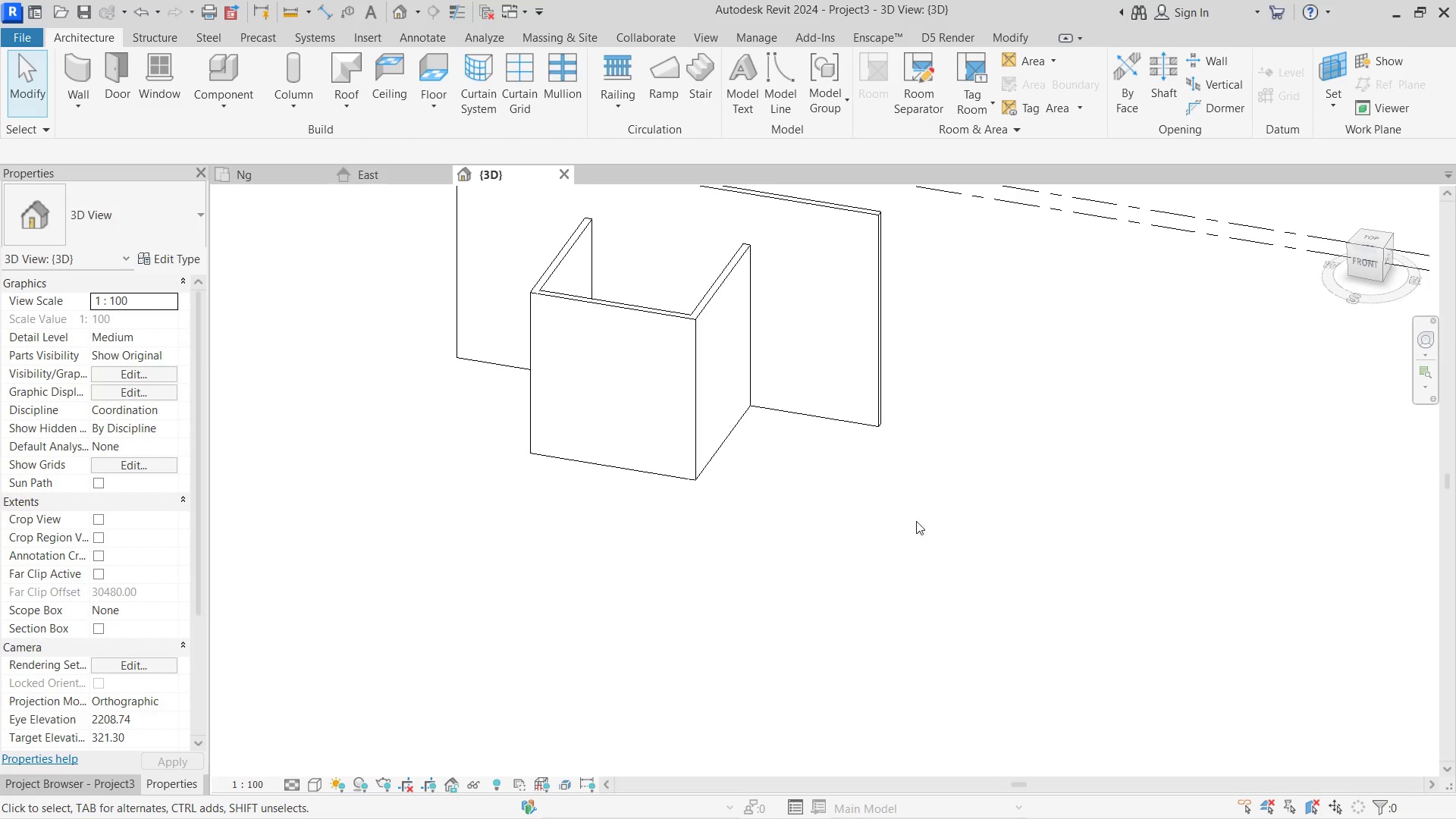 
double_click([321, 767])
 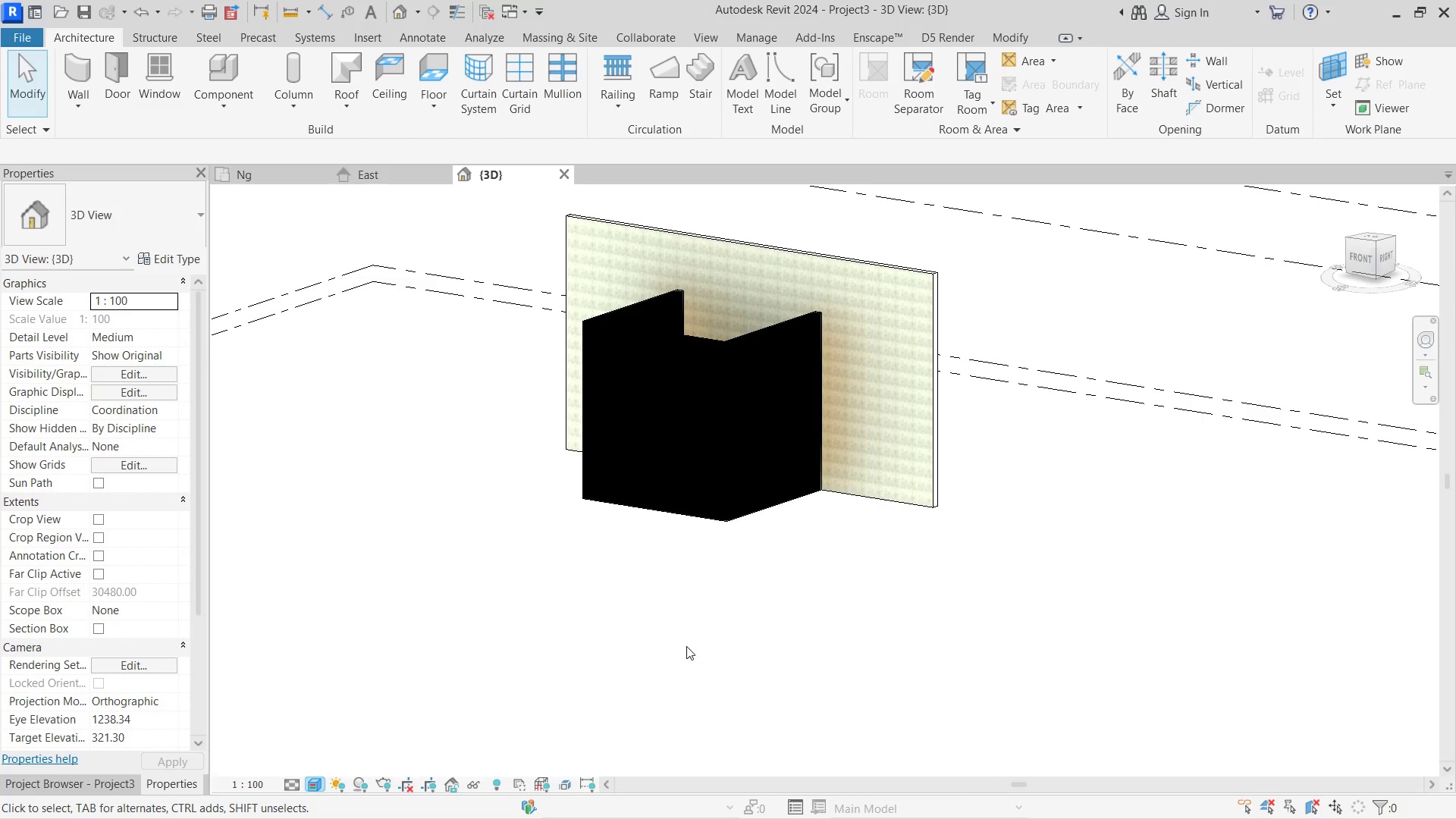 
left_click([686, 646])
 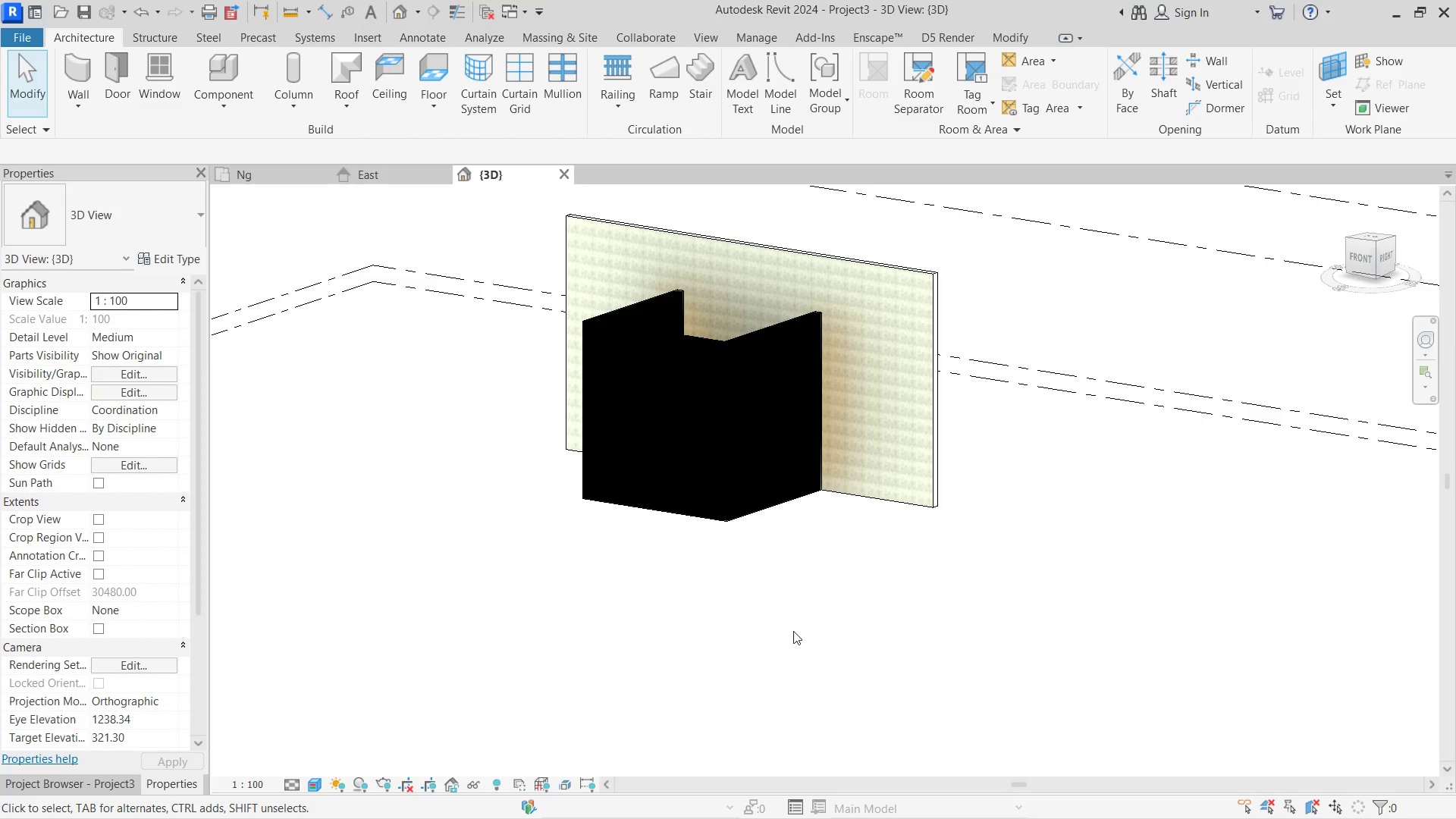 
hold_key(key=ShiftLeft, duration=0.58)
 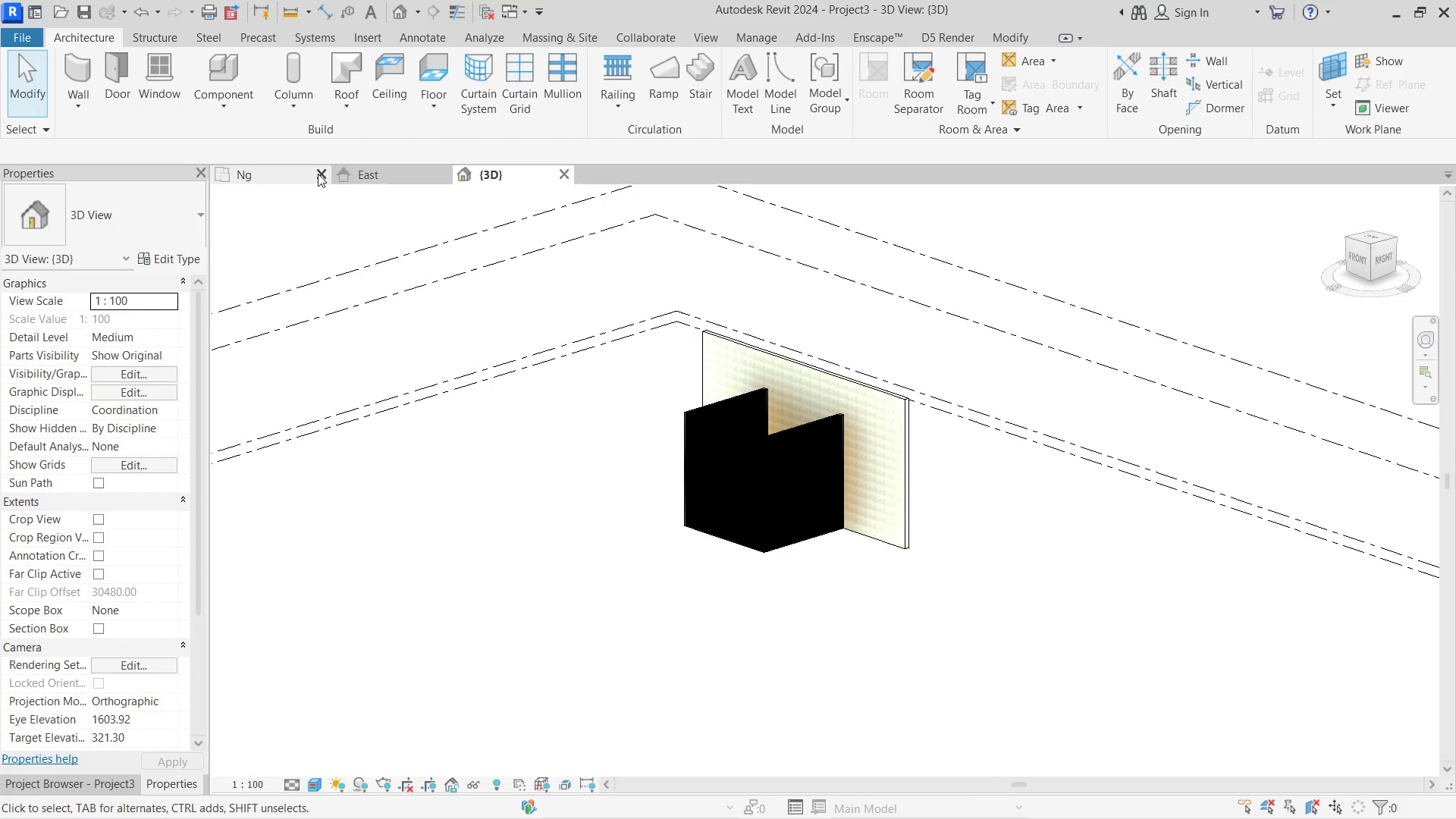 
scroll: coordinate [794, 631], scroll_direction: down, amount: 3.0
 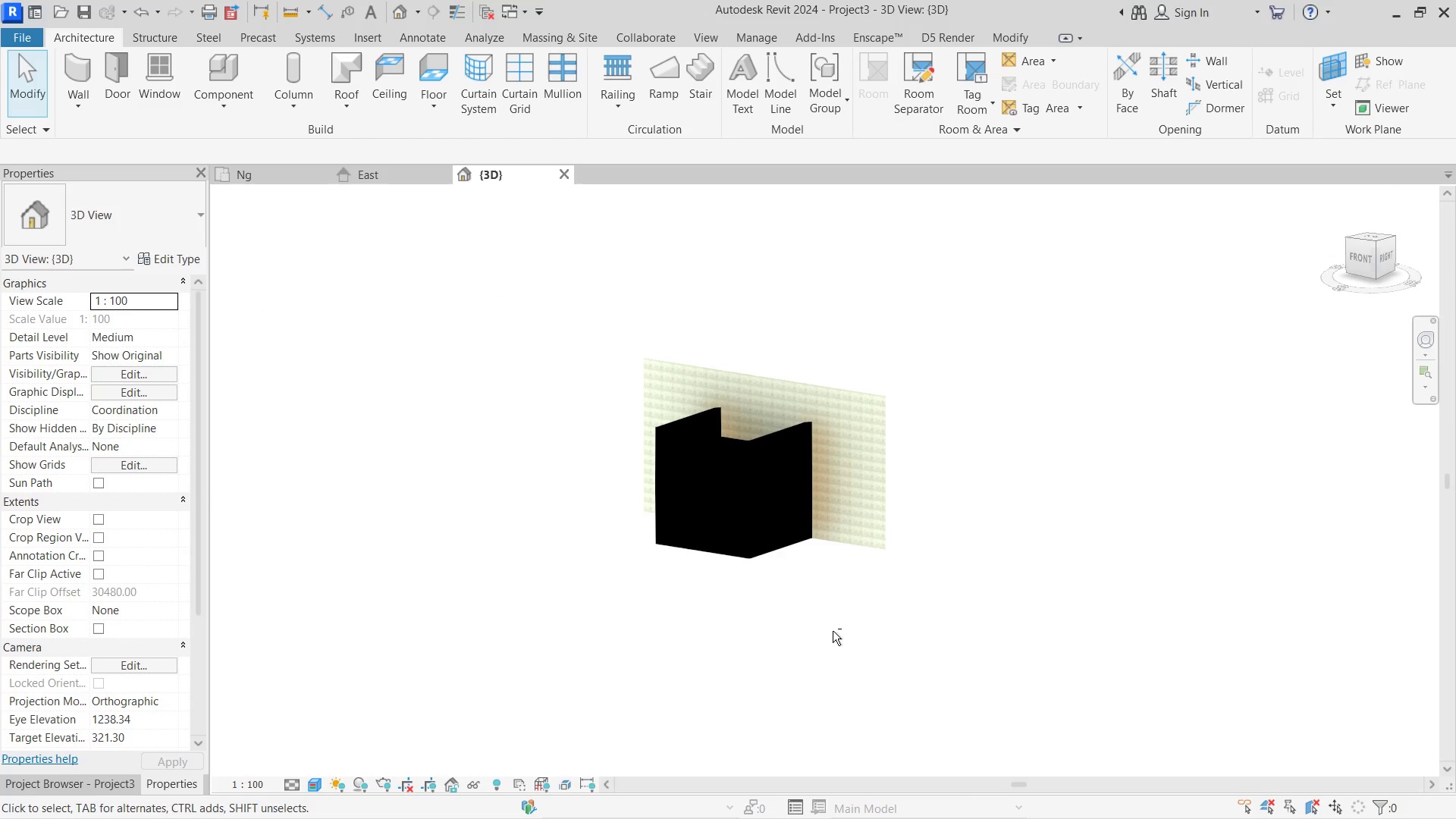 
left_click([238, 171])
 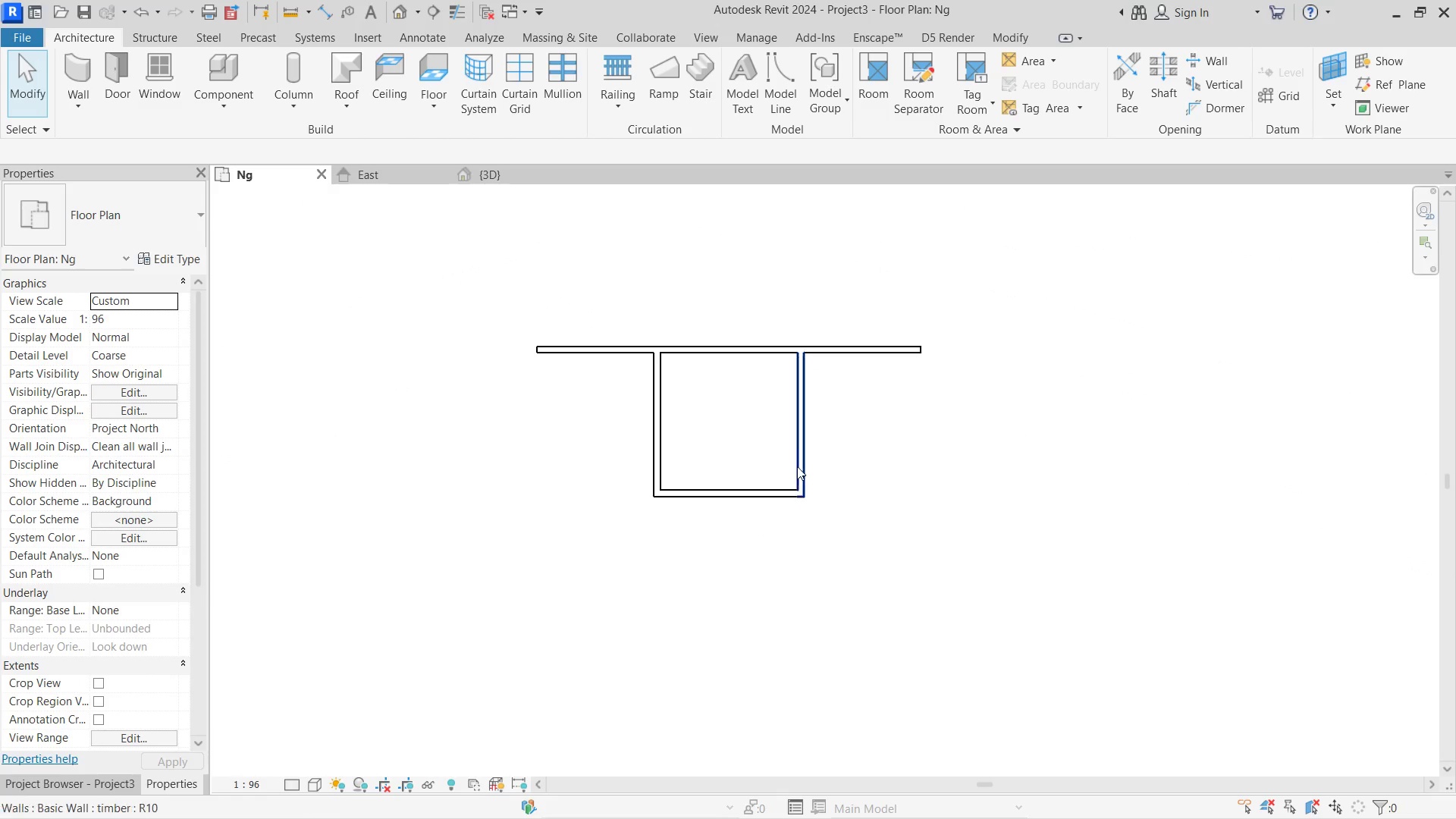 
left_click([799, 460])
 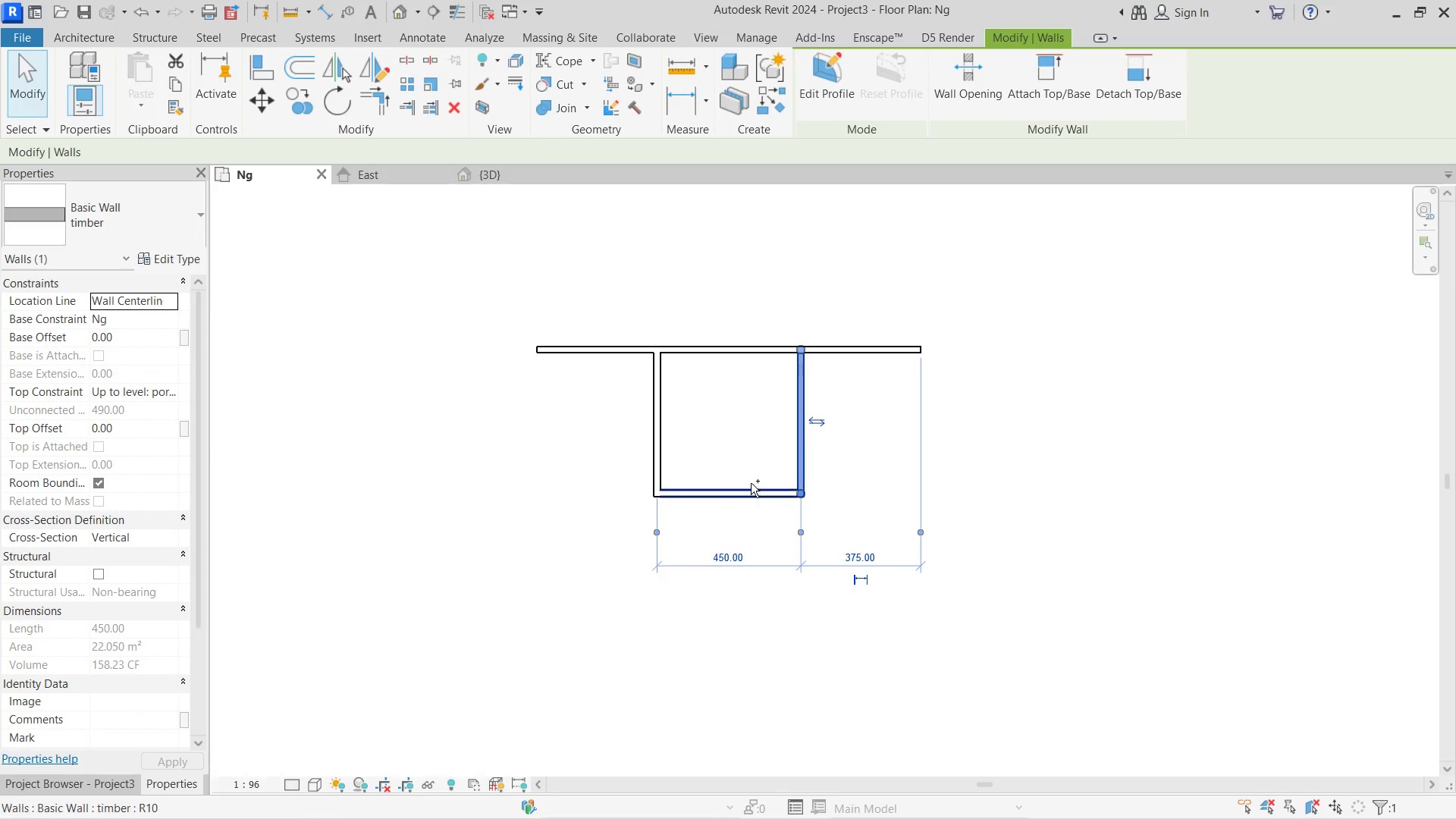 
hold_key(key=ControlLeft, duration=1.31)
left_click([666, 441])
 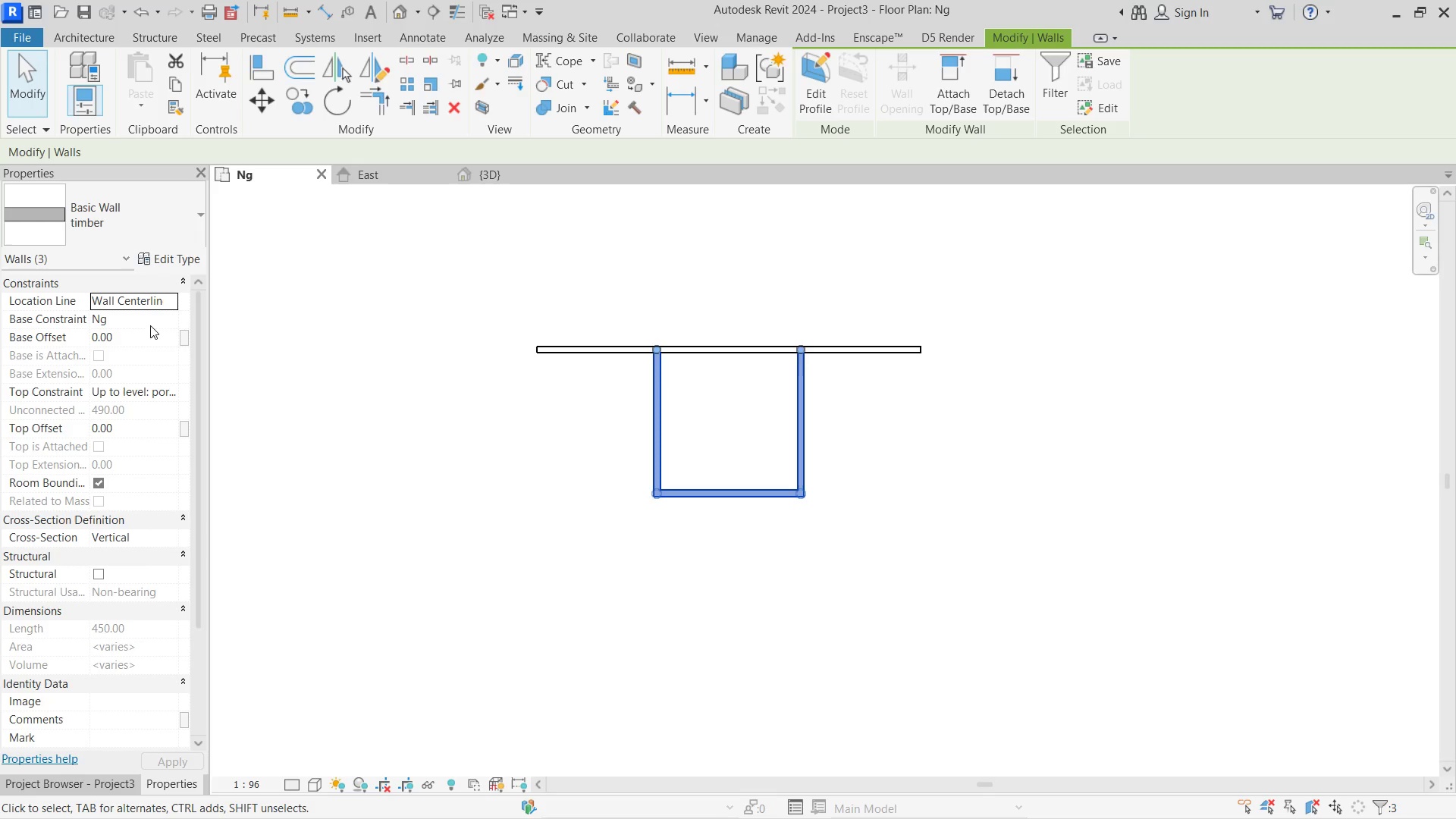 
left_click([167, 313])
 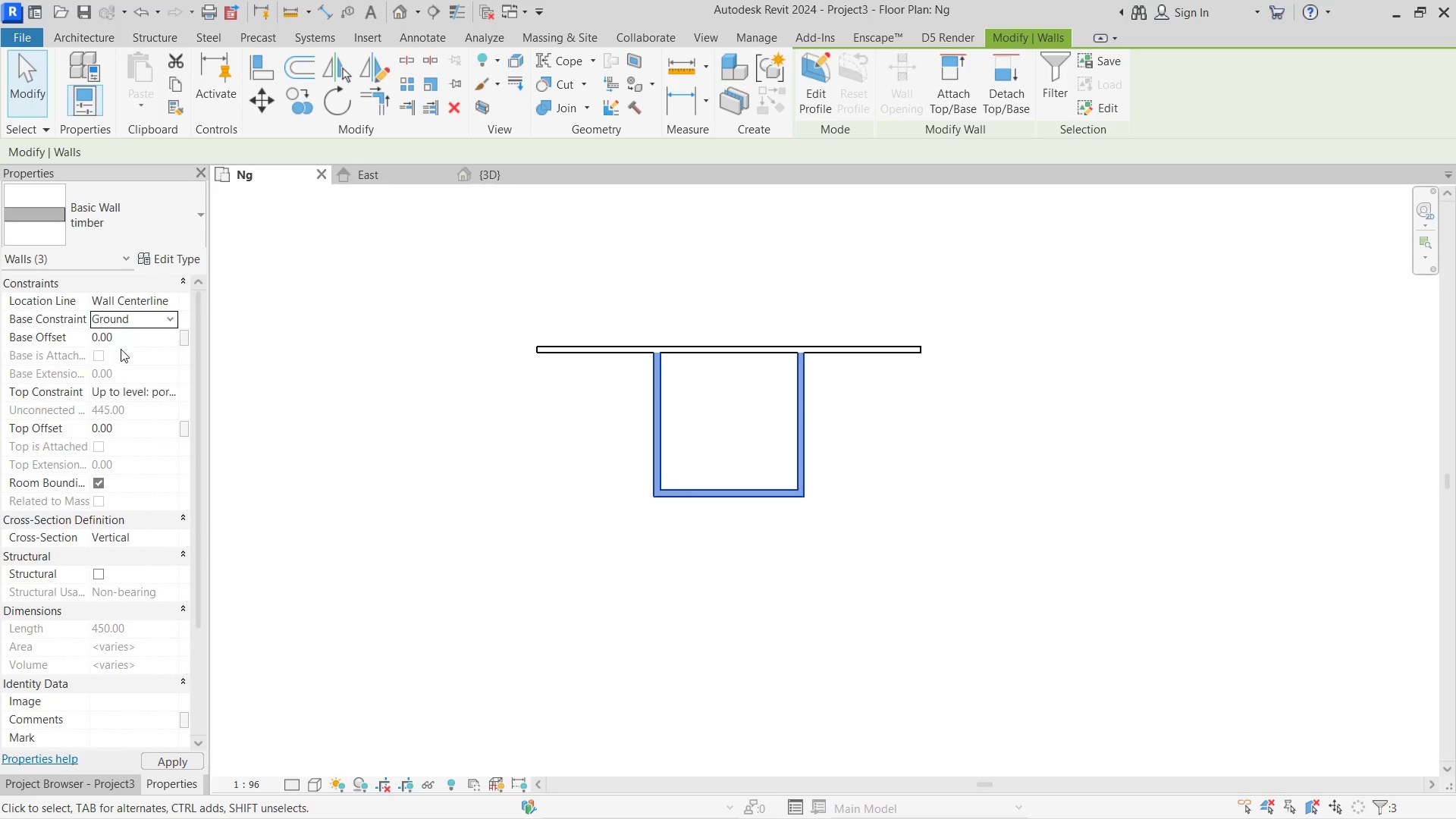 
double_click([374, 398])
 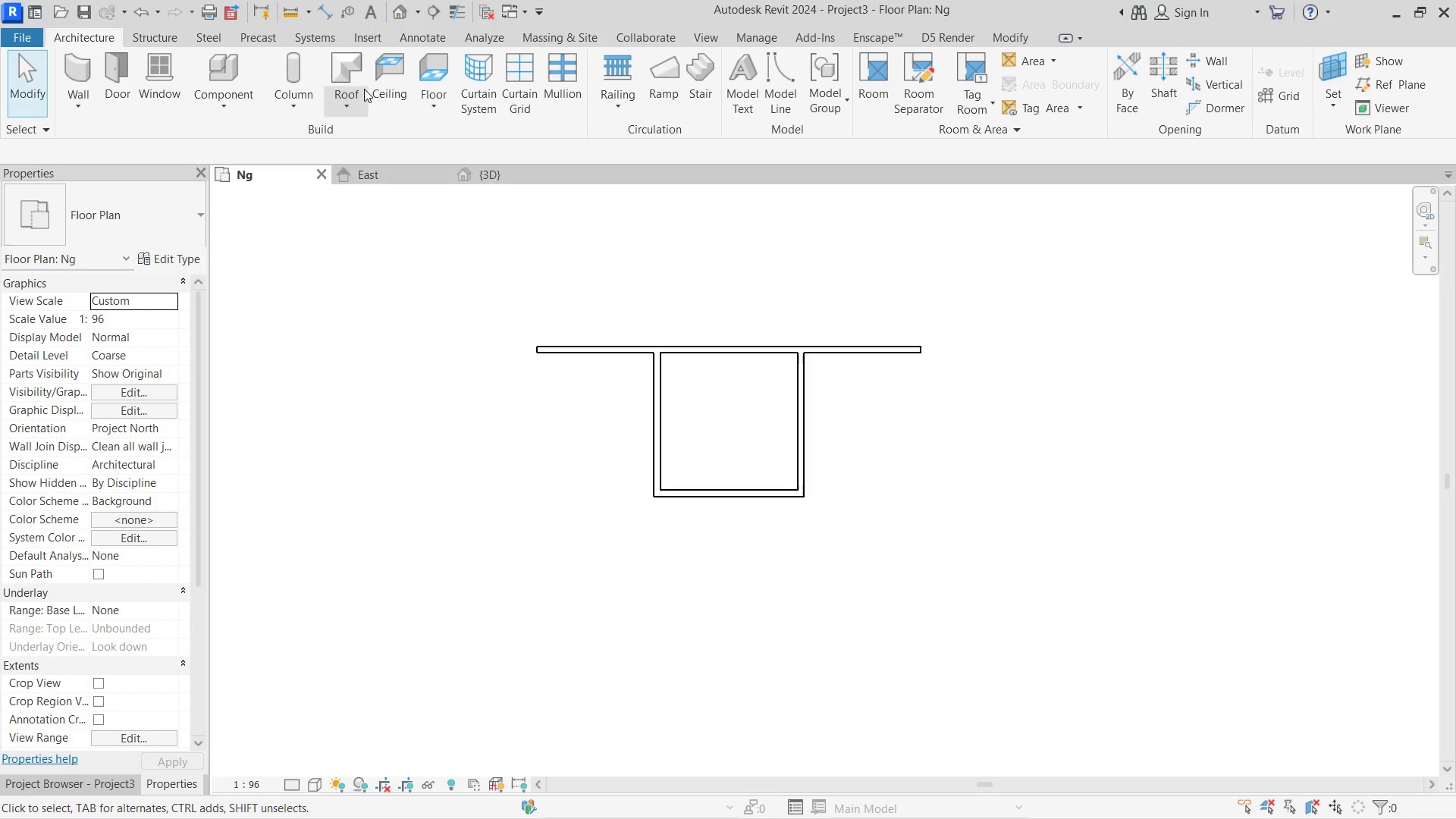 
left_click([415, 79])
 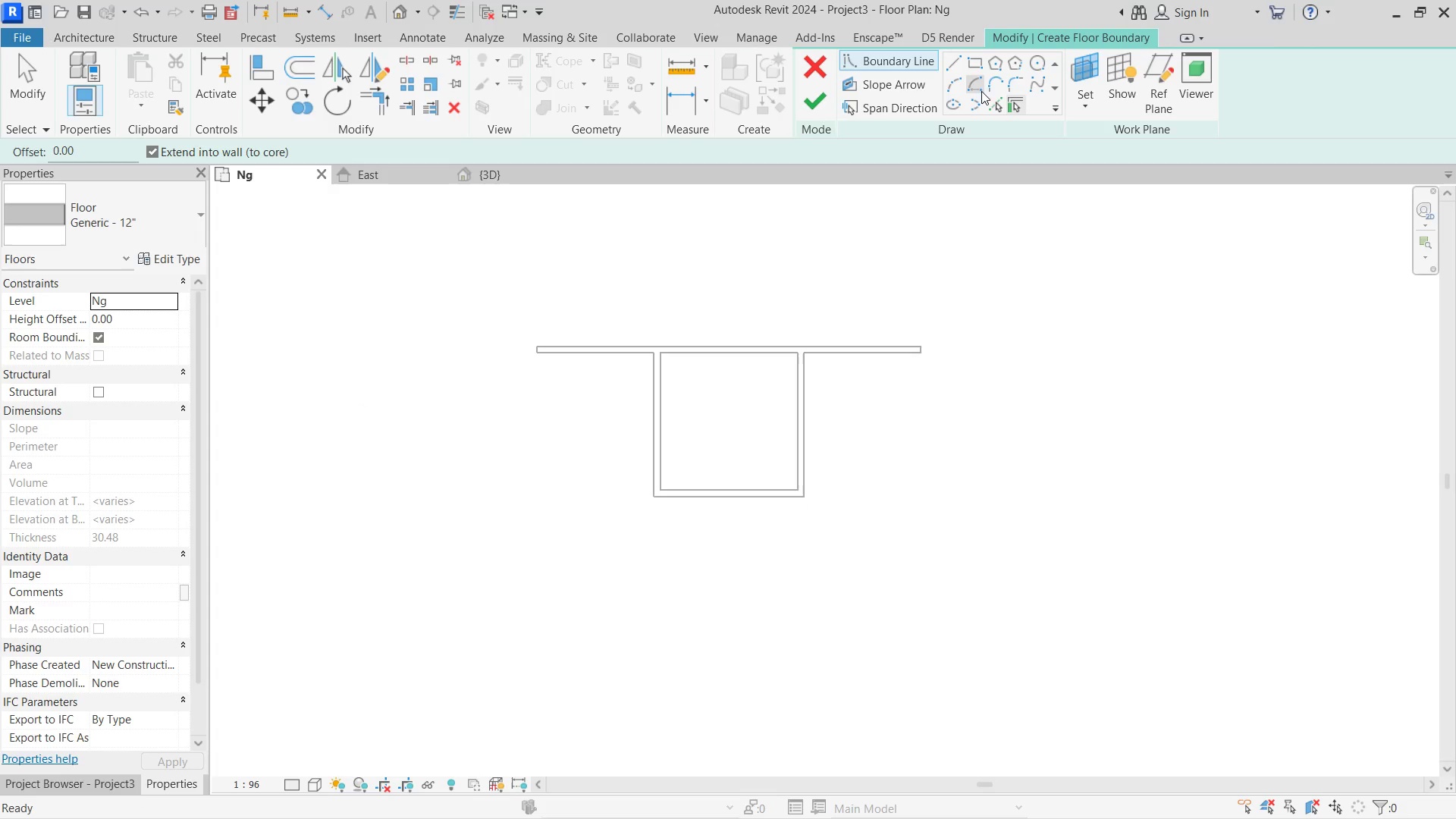 
left_click([975, 72])
 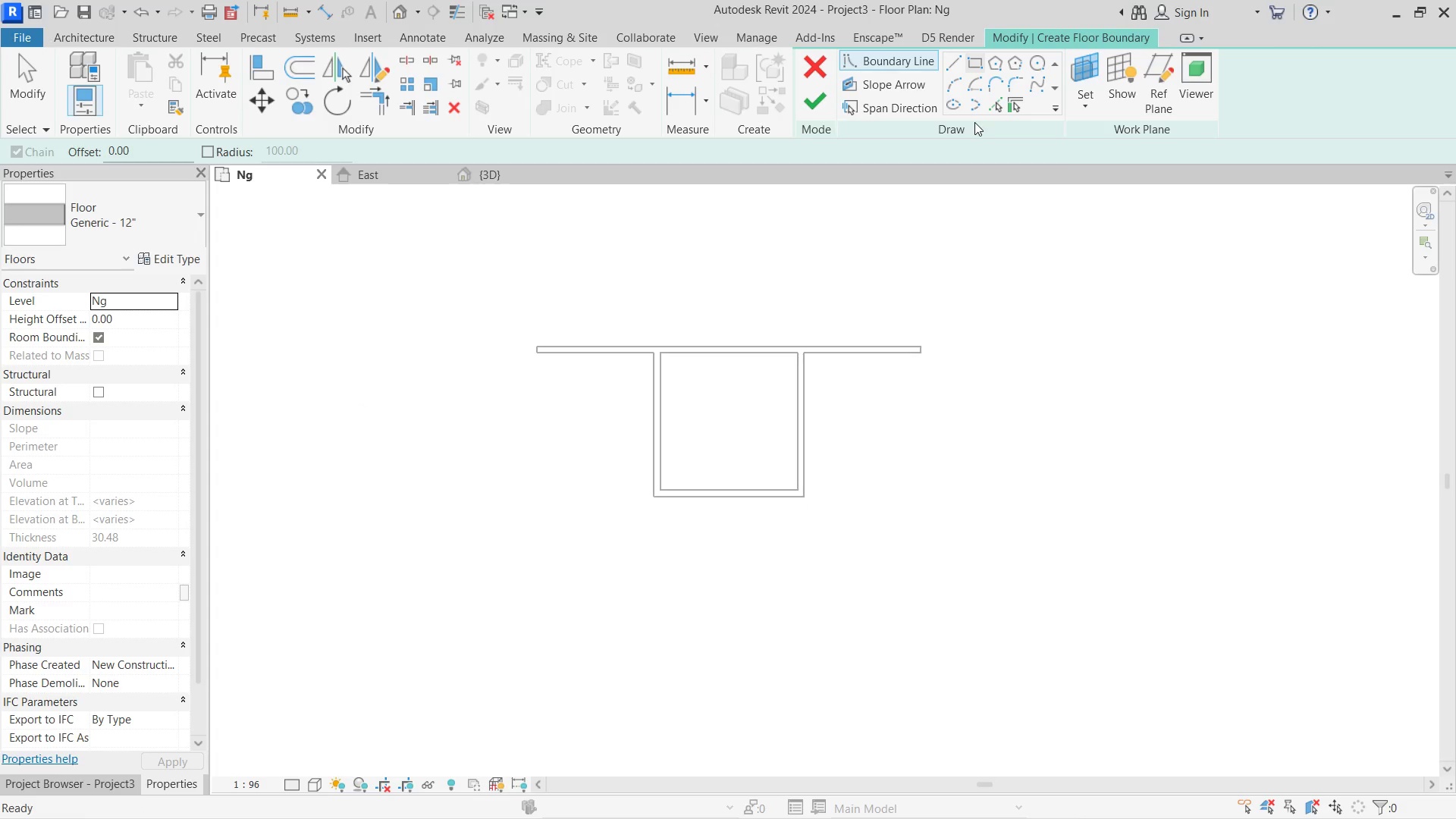 
wait(6.47)
 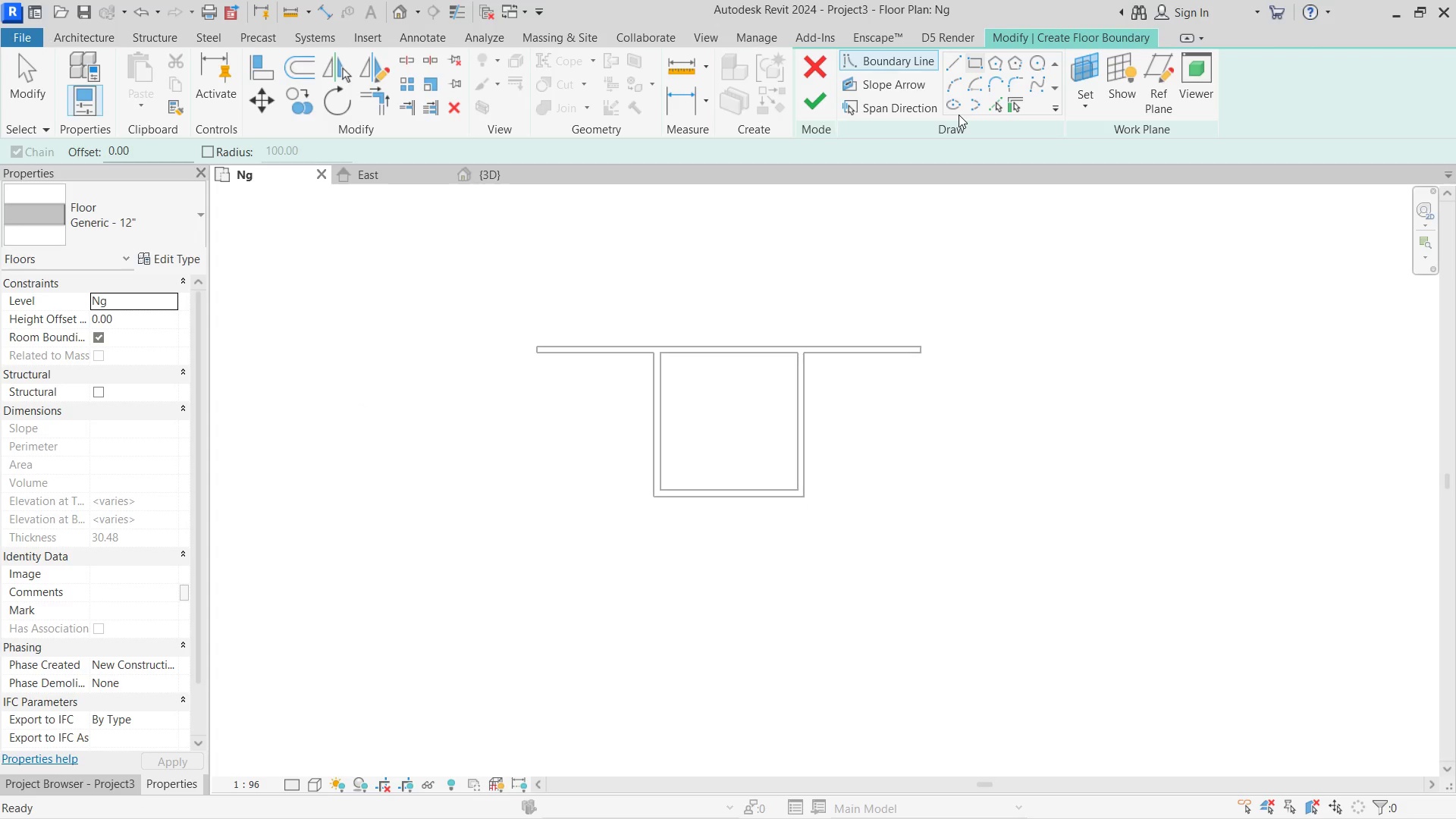 
left_click([822, 63])
 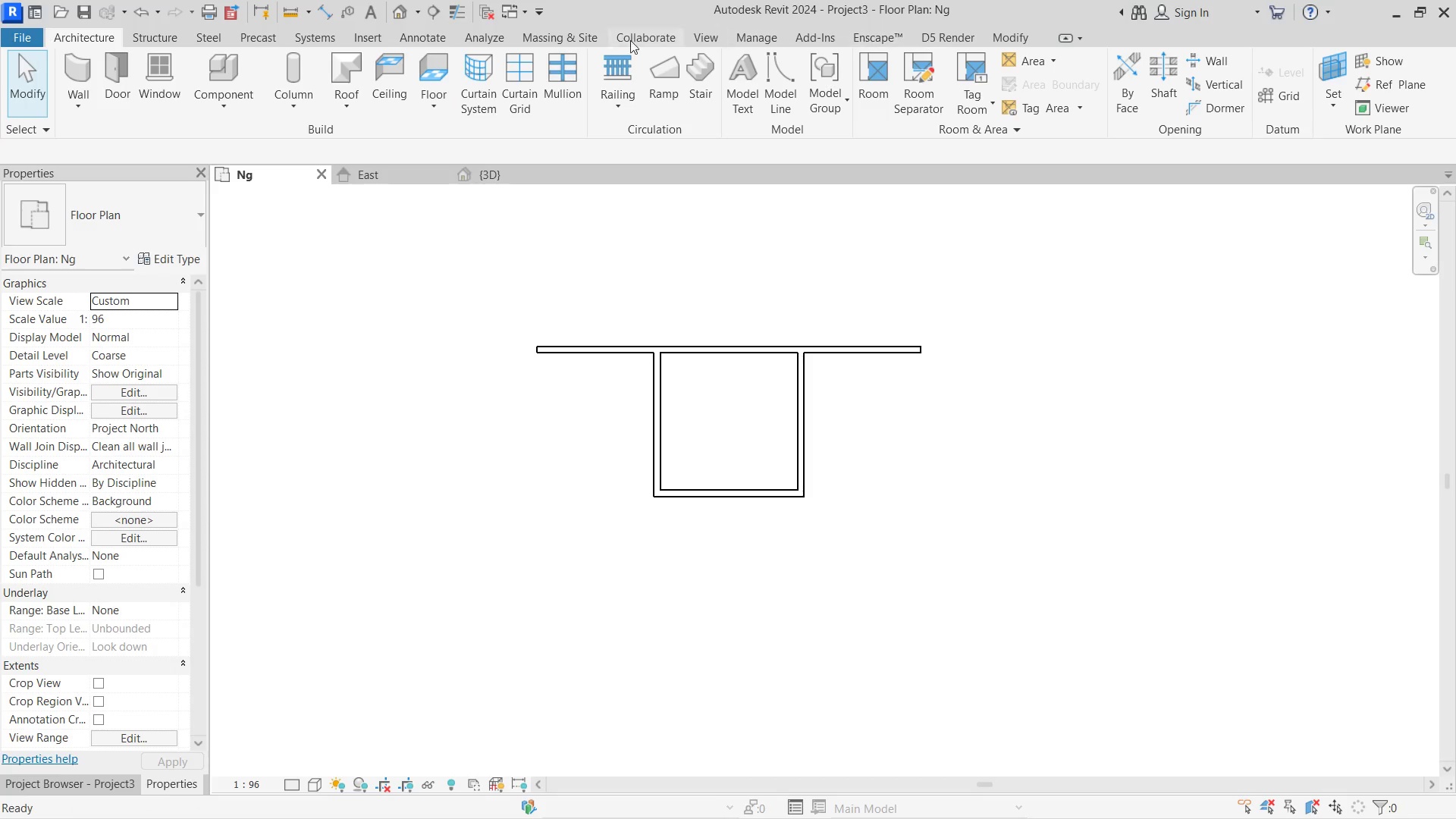 
left_click([582, 32])
 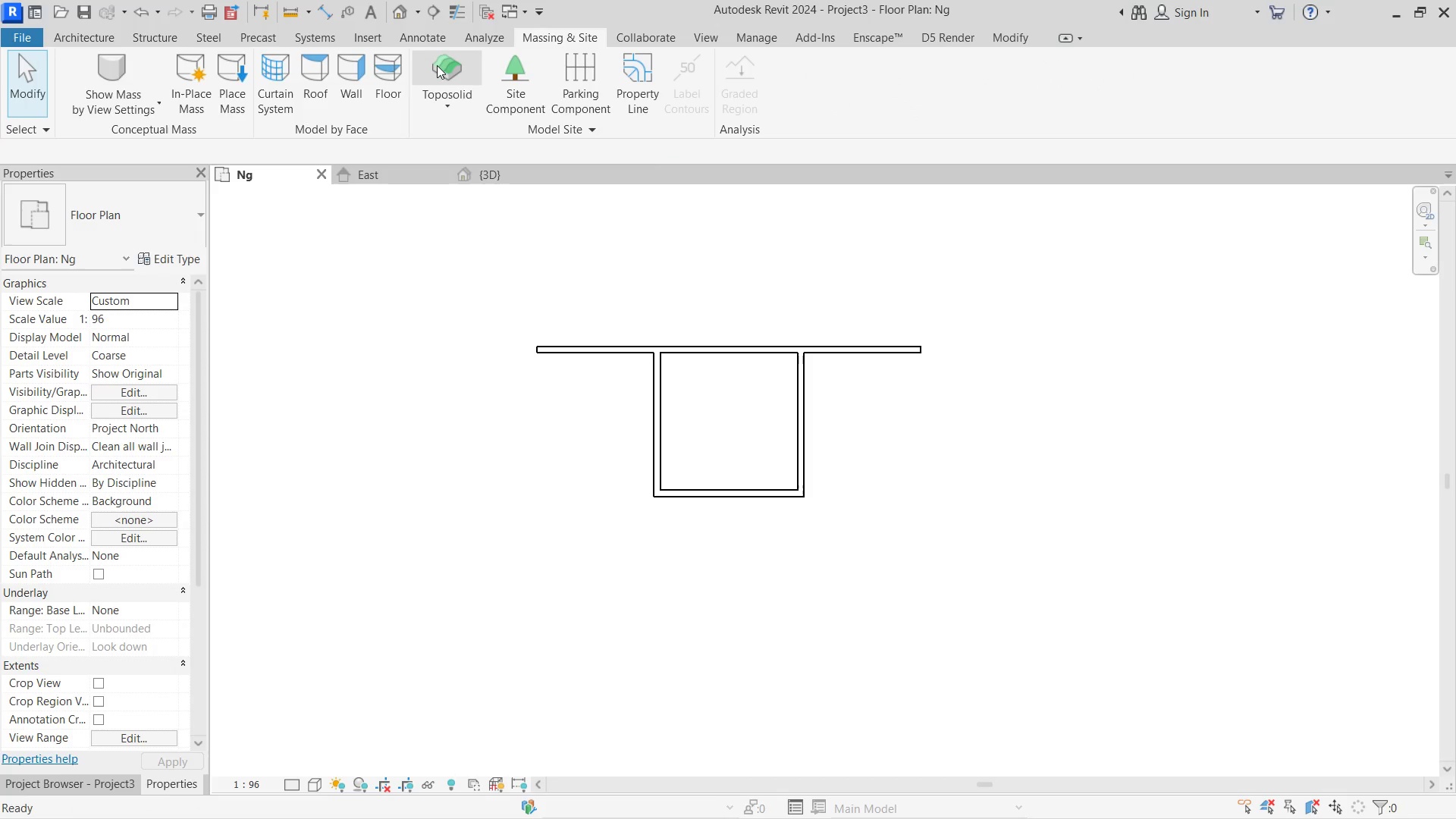 
left_click([437, 65])
 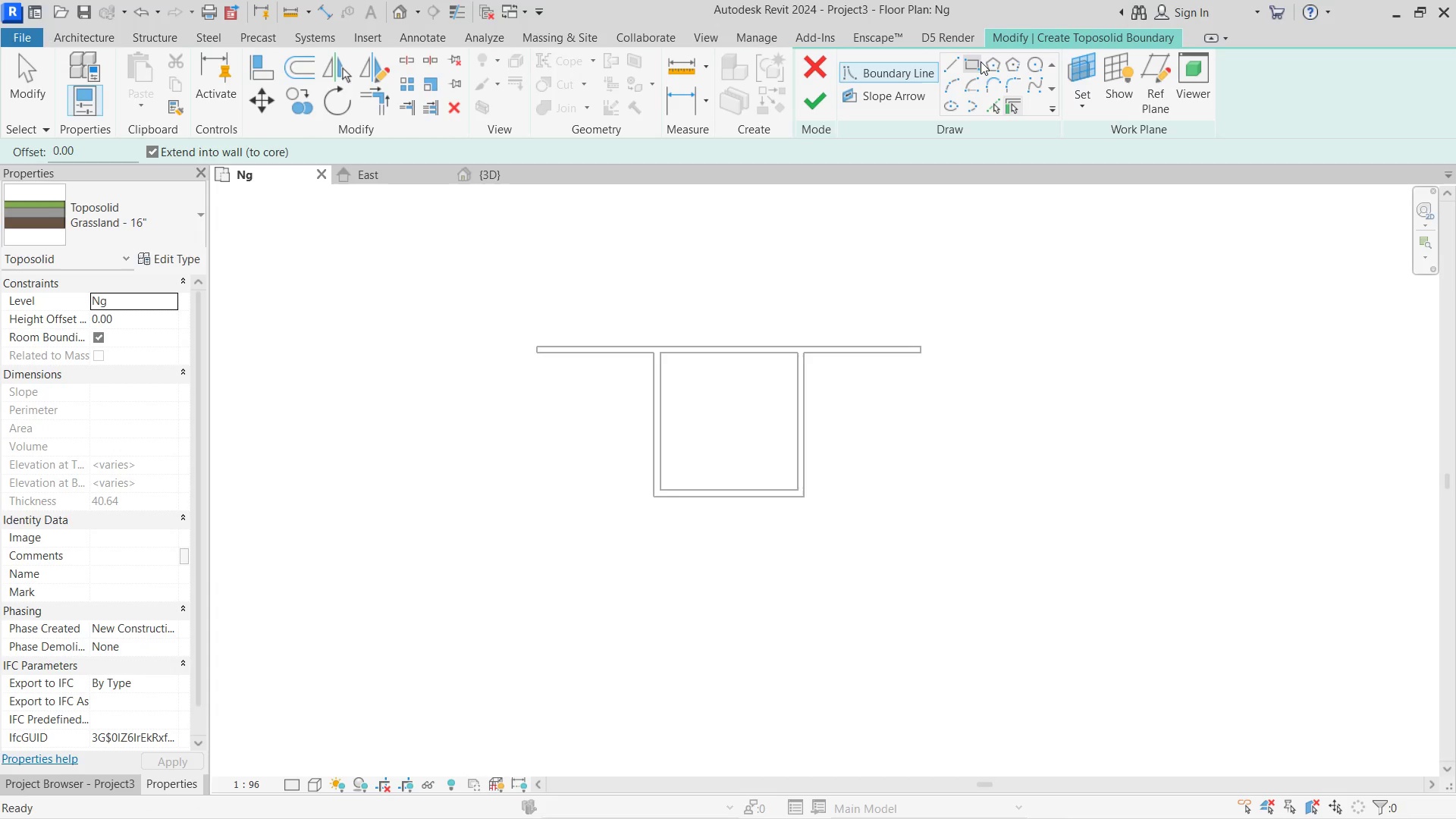 
left_click([977, 61])
 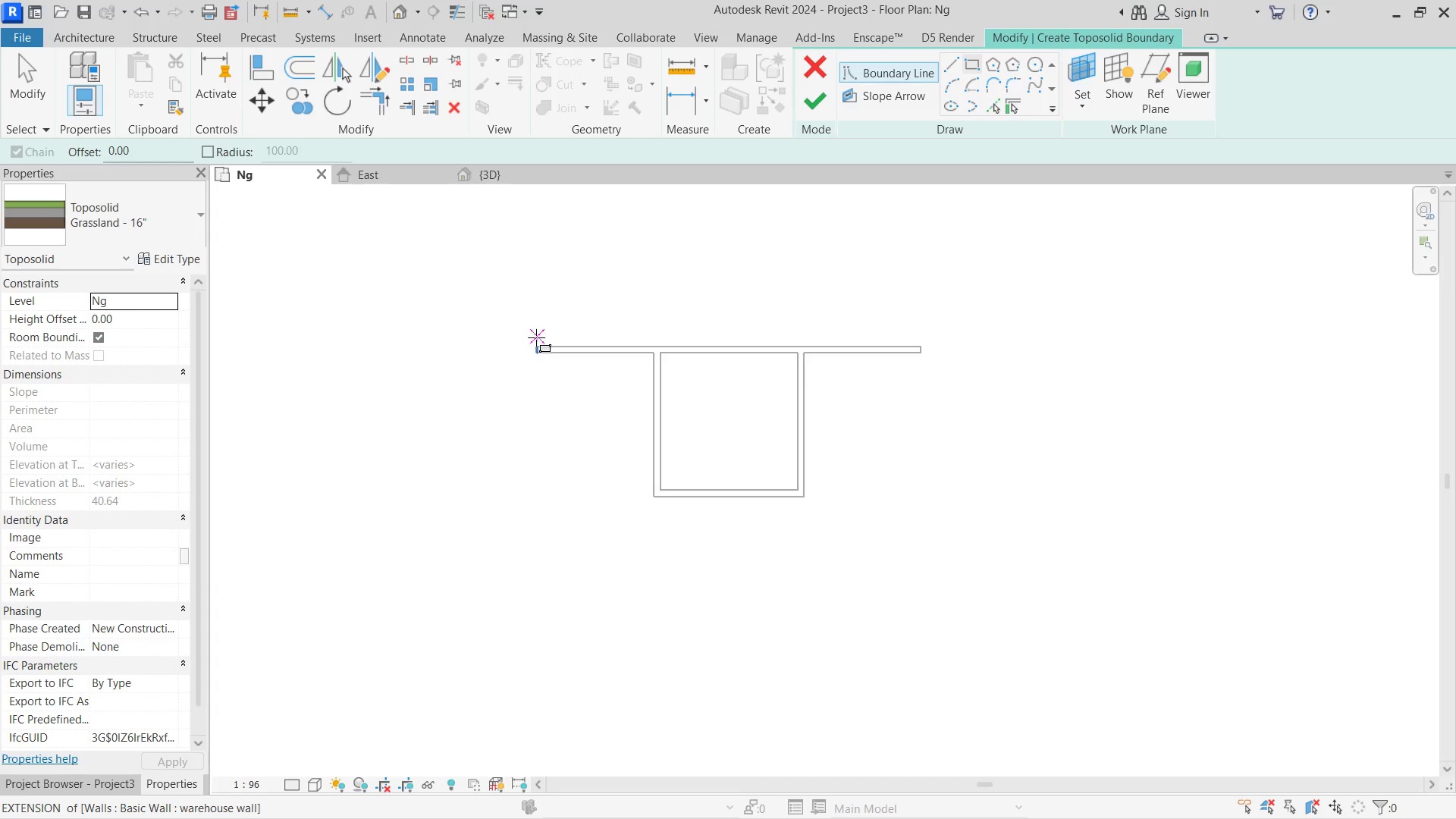 
left_click([536, 345])
 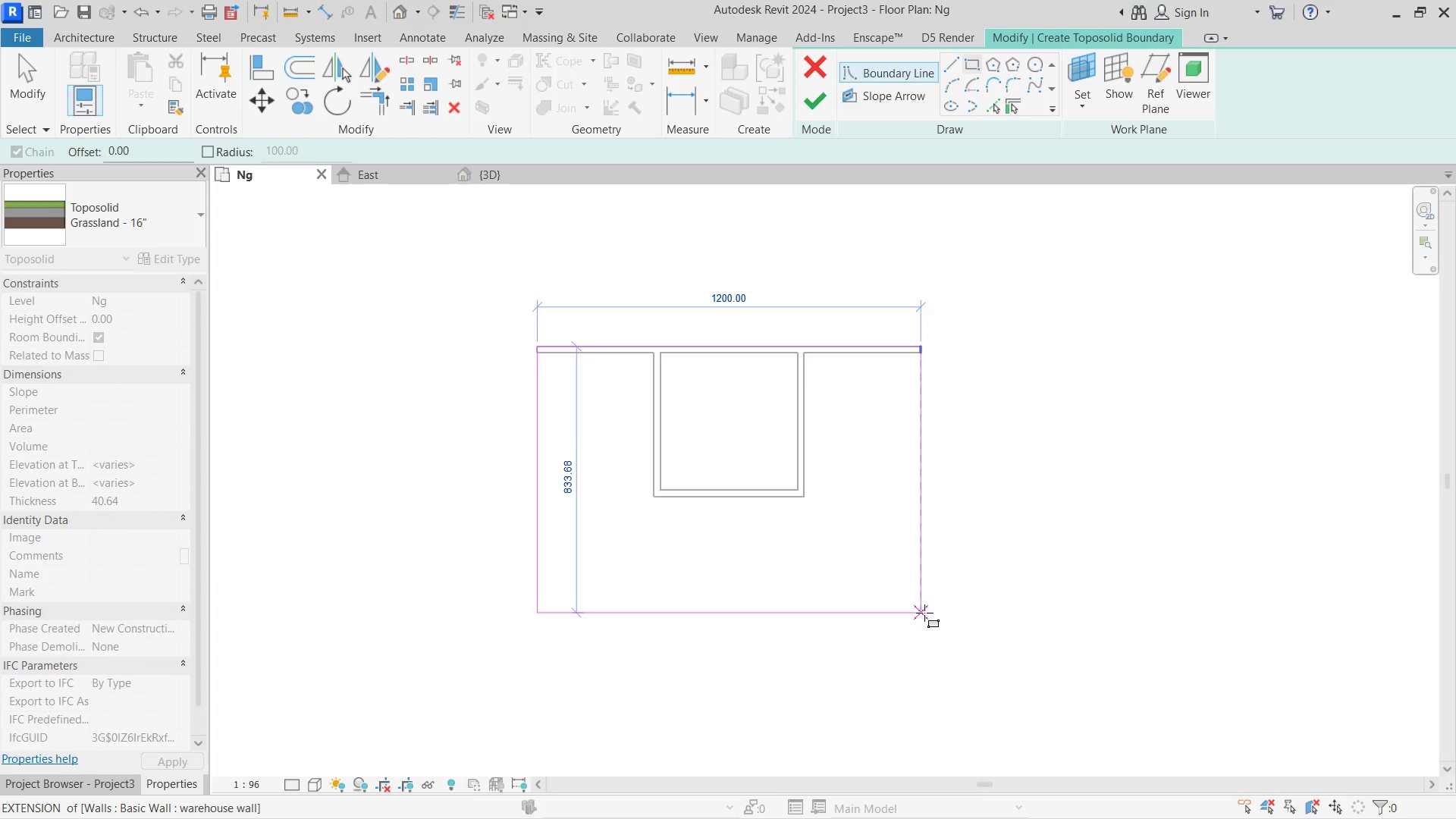 
left_click([924, 618])
 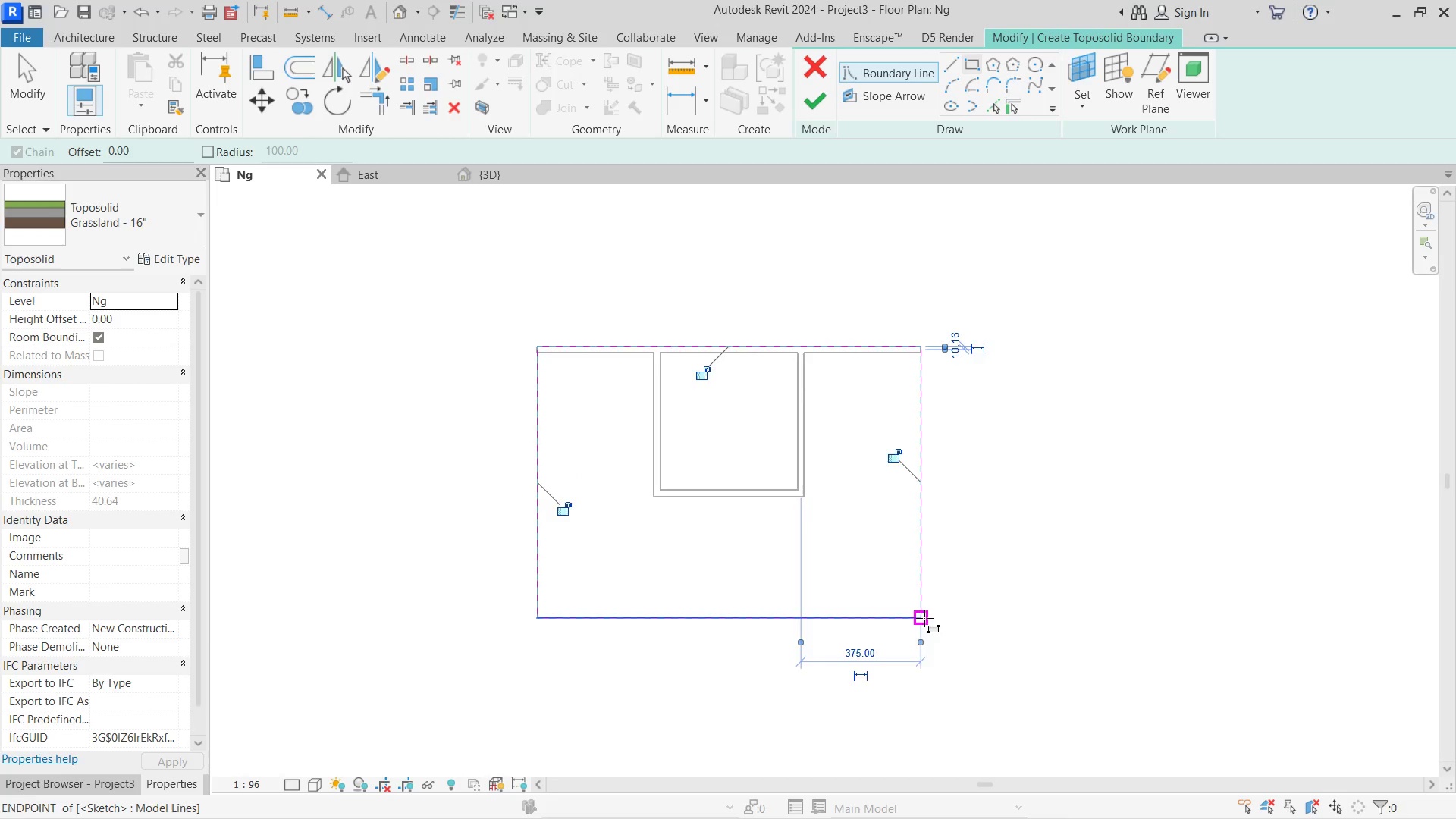 
key(Escape)
 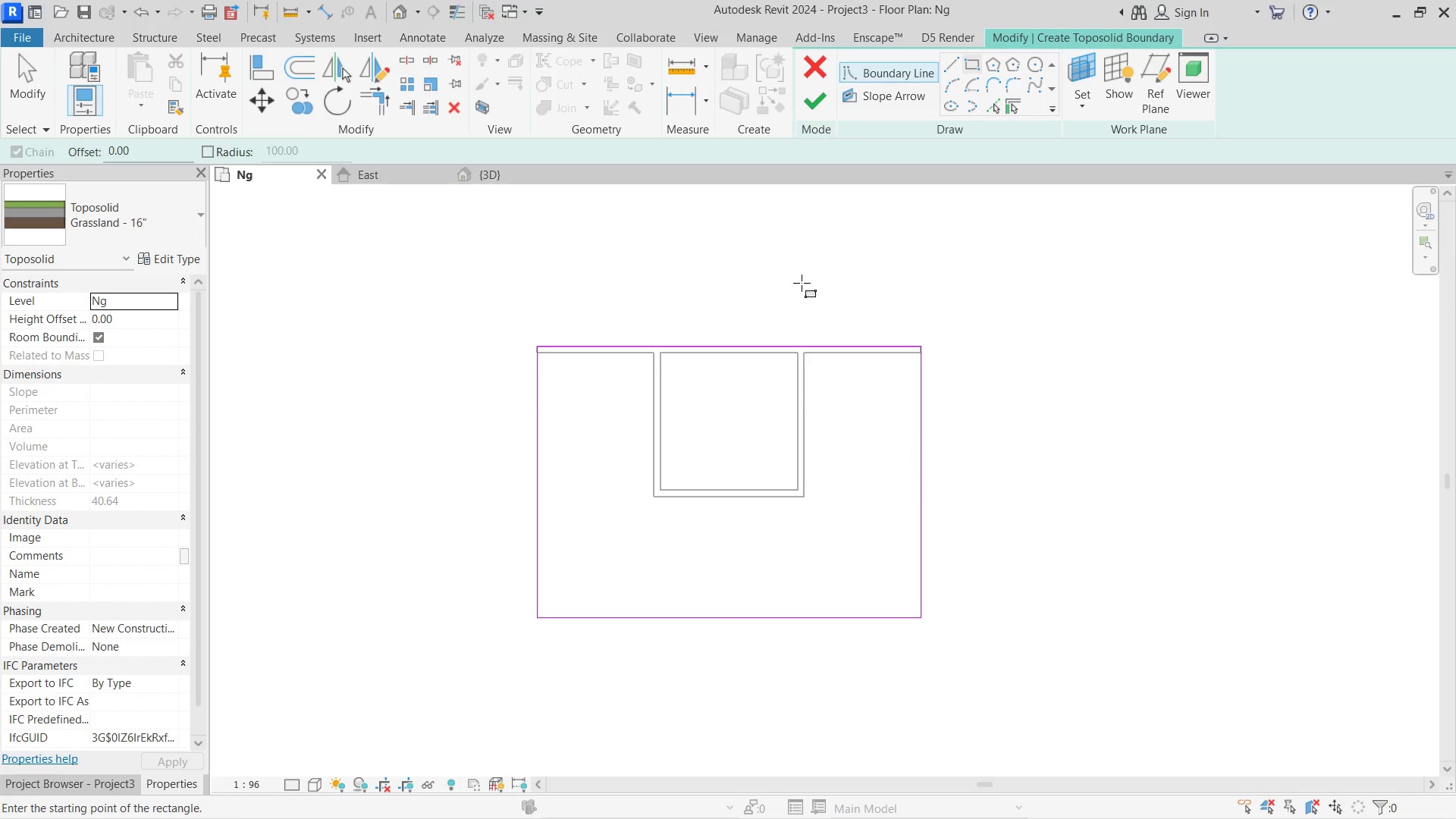 
key(Escape)
 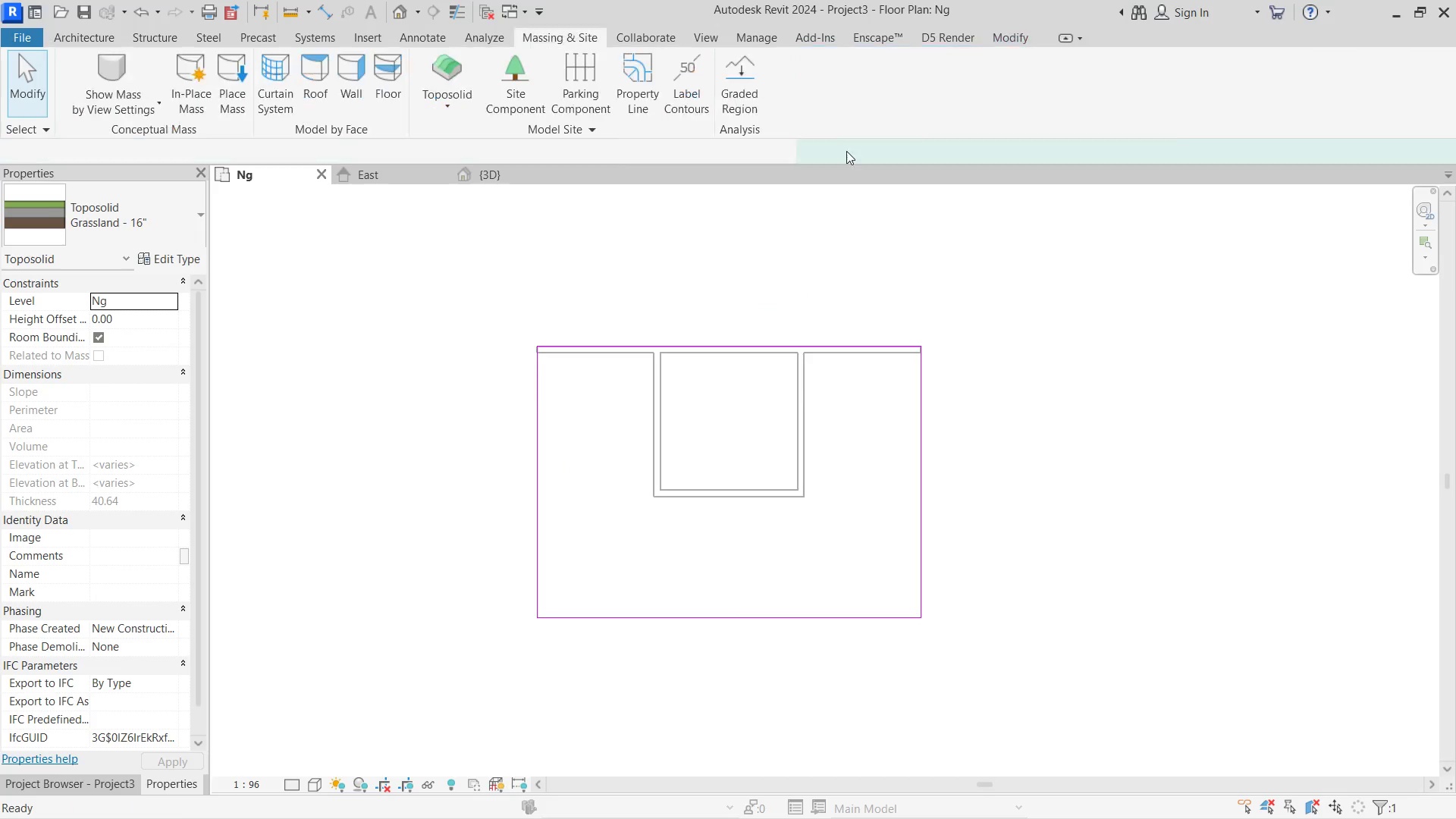 
double_click([1029, 347])
 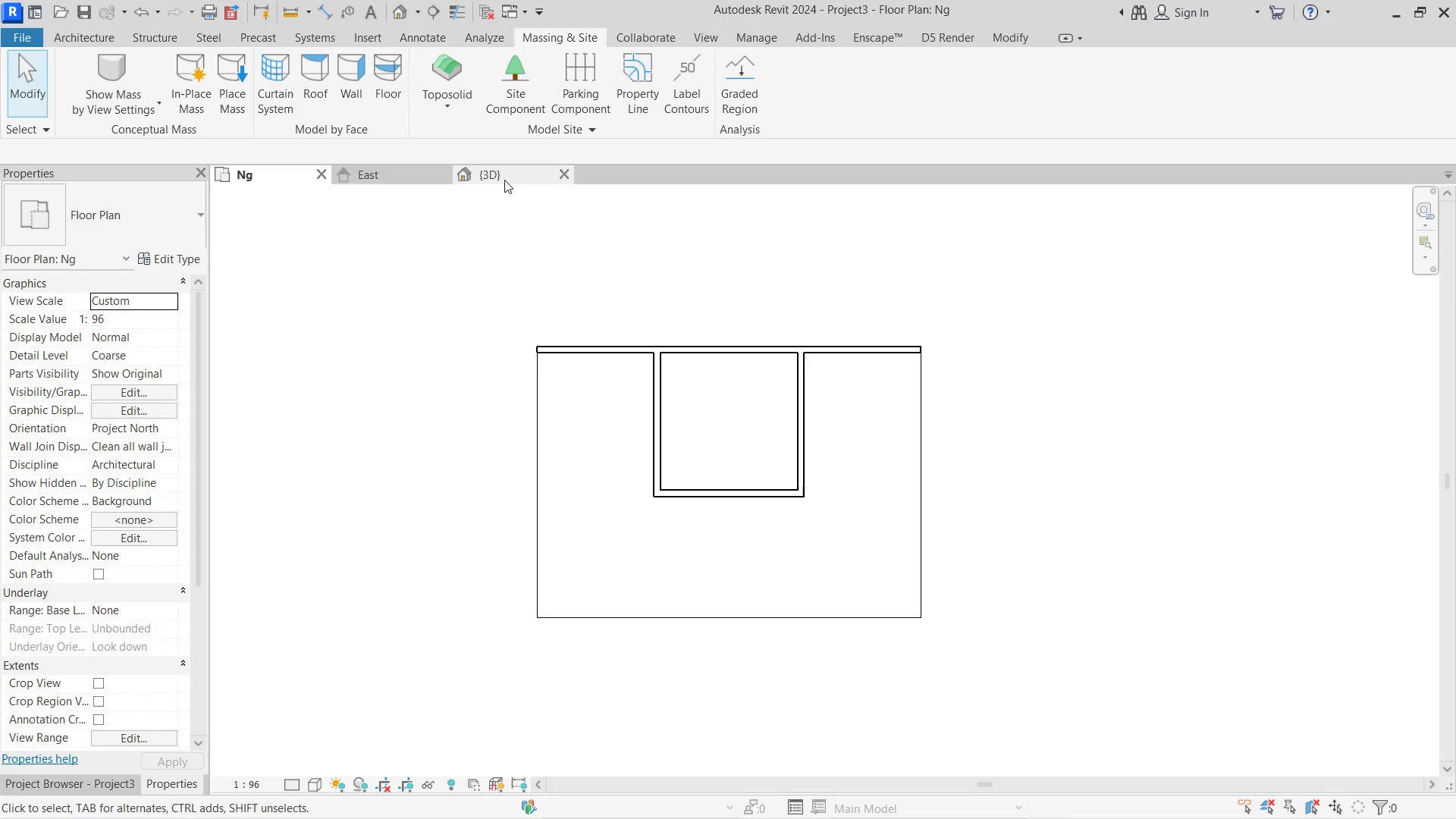 
double_click([504, 176])
 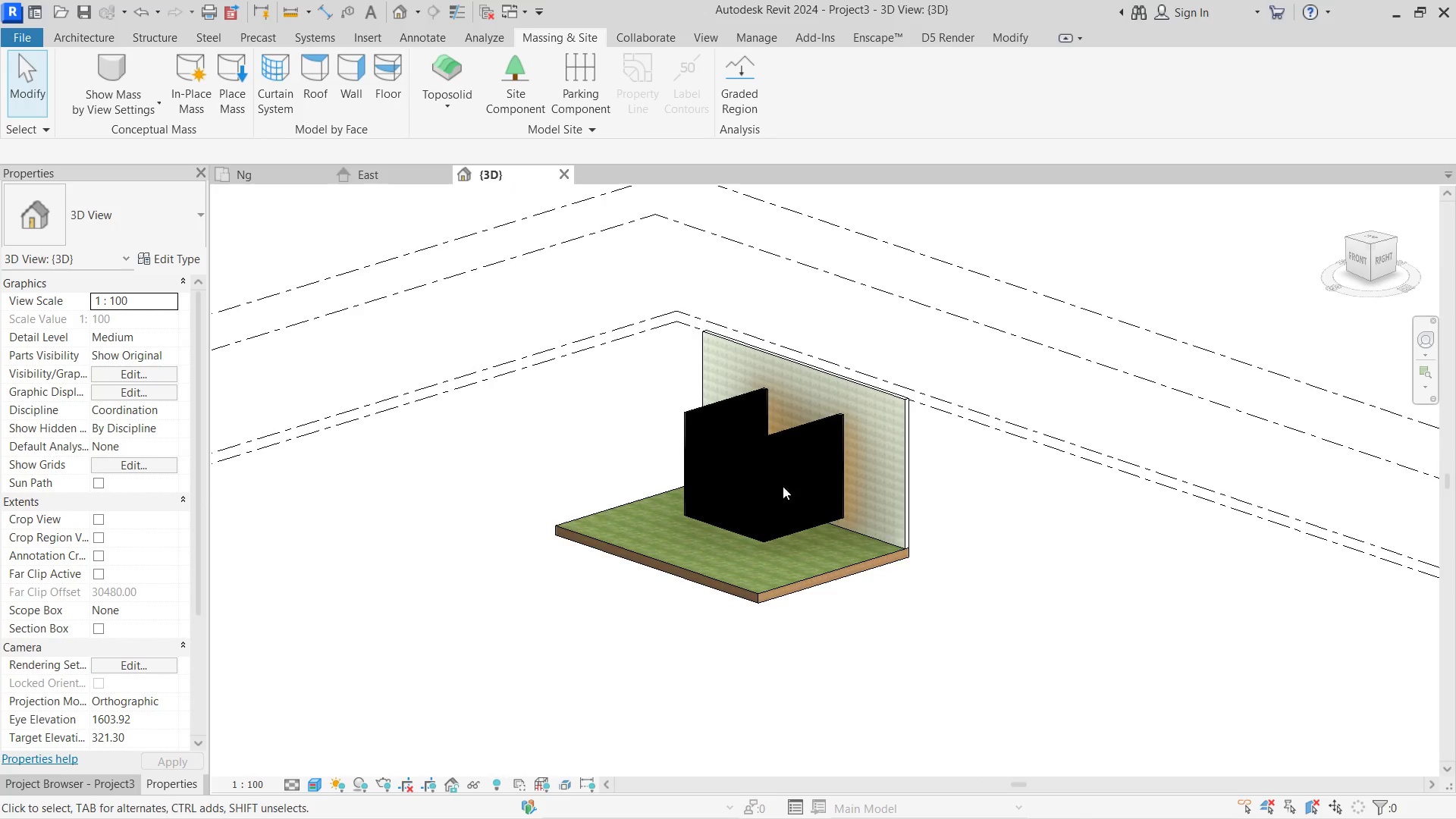 
hold_key(key=ShiftLeft, duration=0.62)
 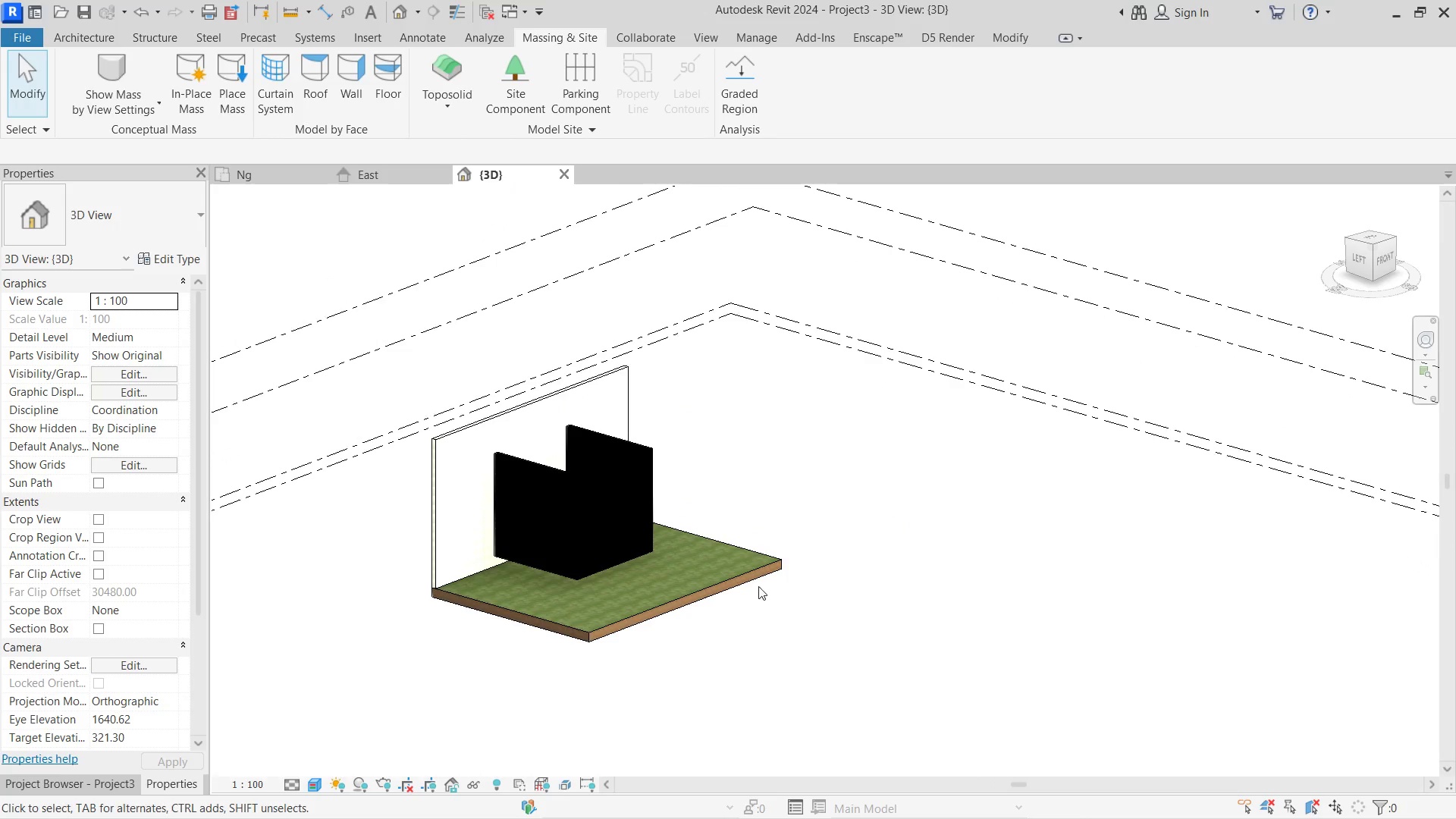 
key(Shift+ShiftLeft)
 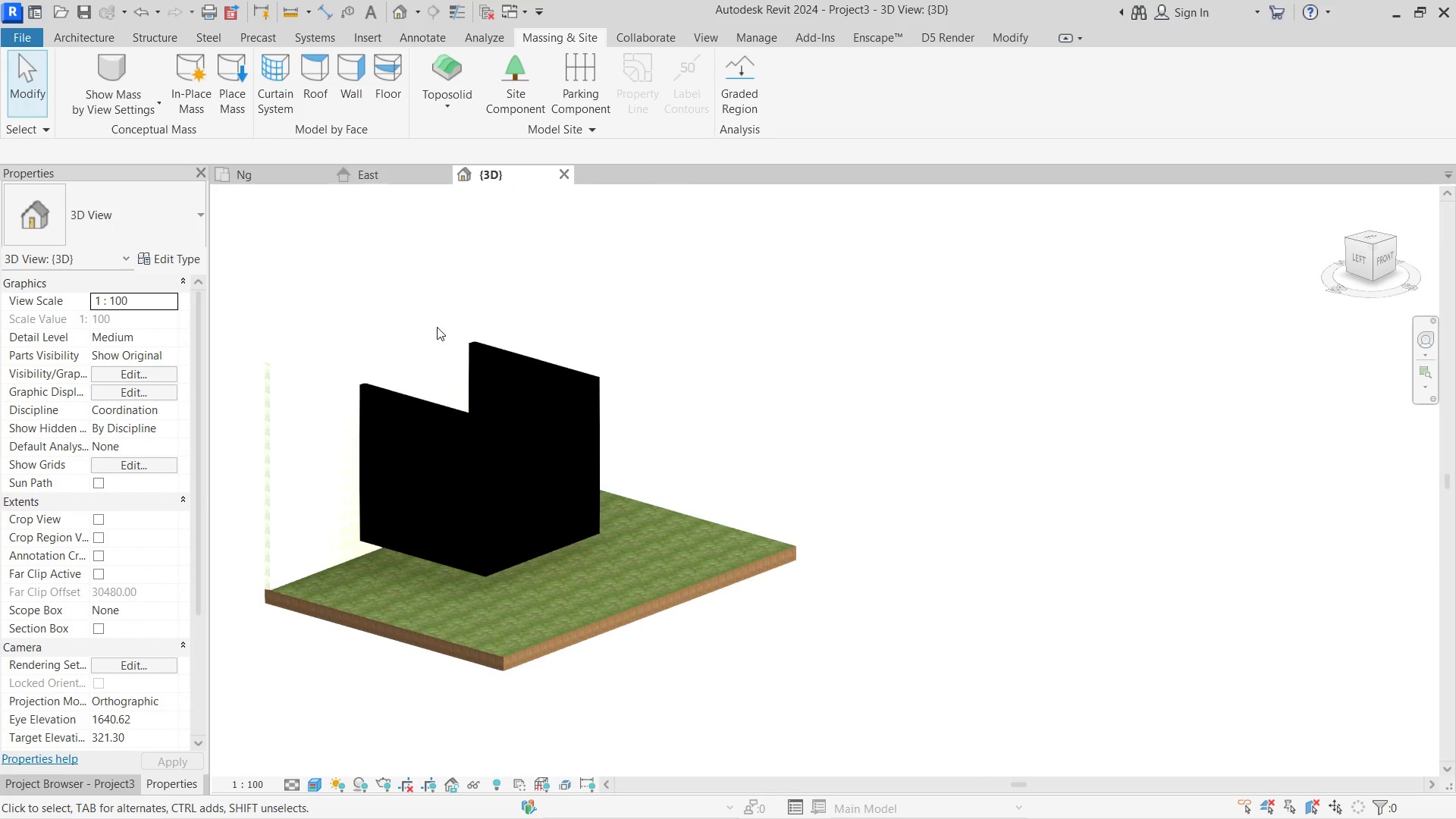 
scroll: coordinate [754, 585], scroll_direction: up, amount: 3.0
 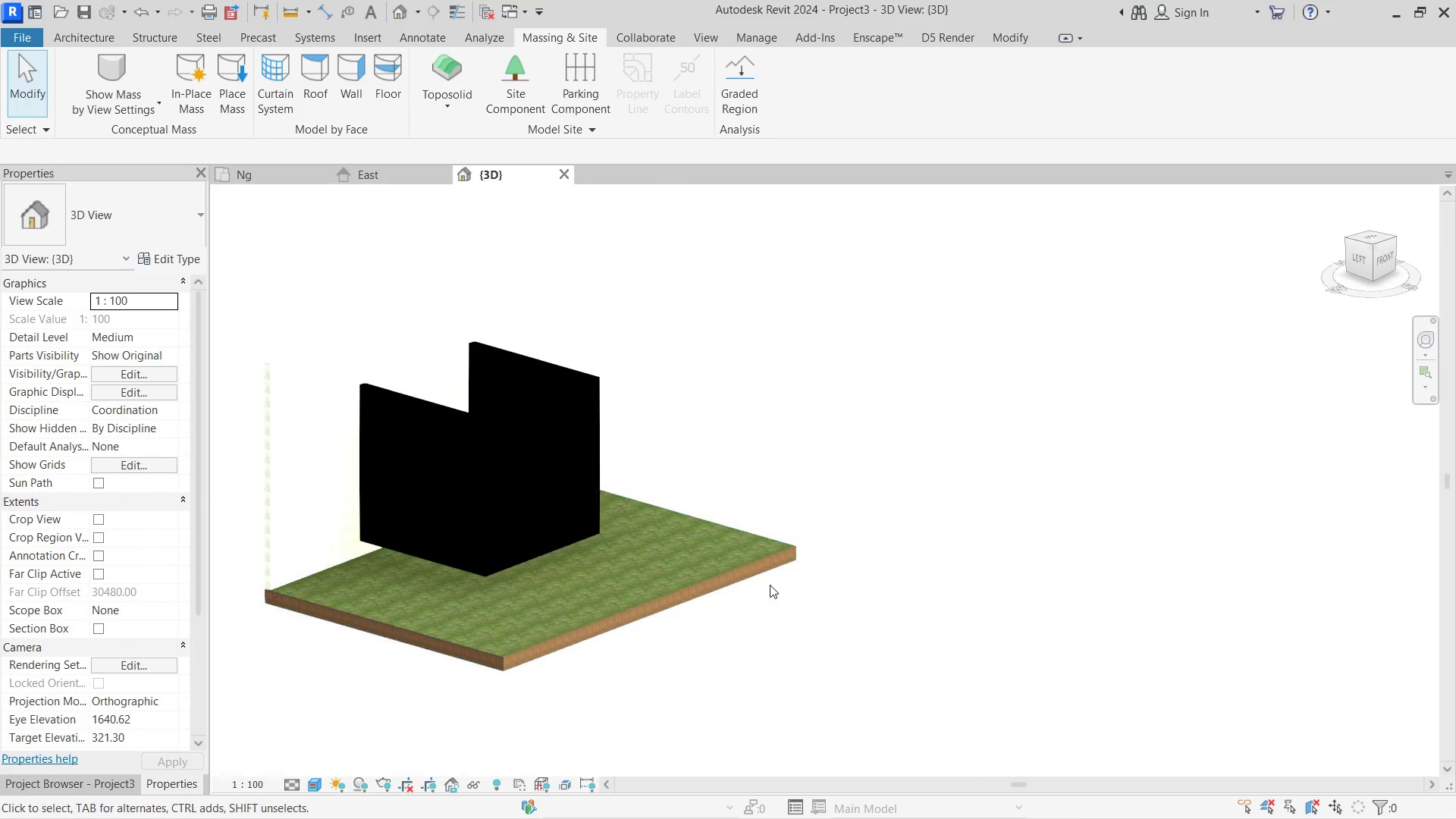 
hold_key(key=ShiftLeft, duration=1.25)
double_click([607, 522])
 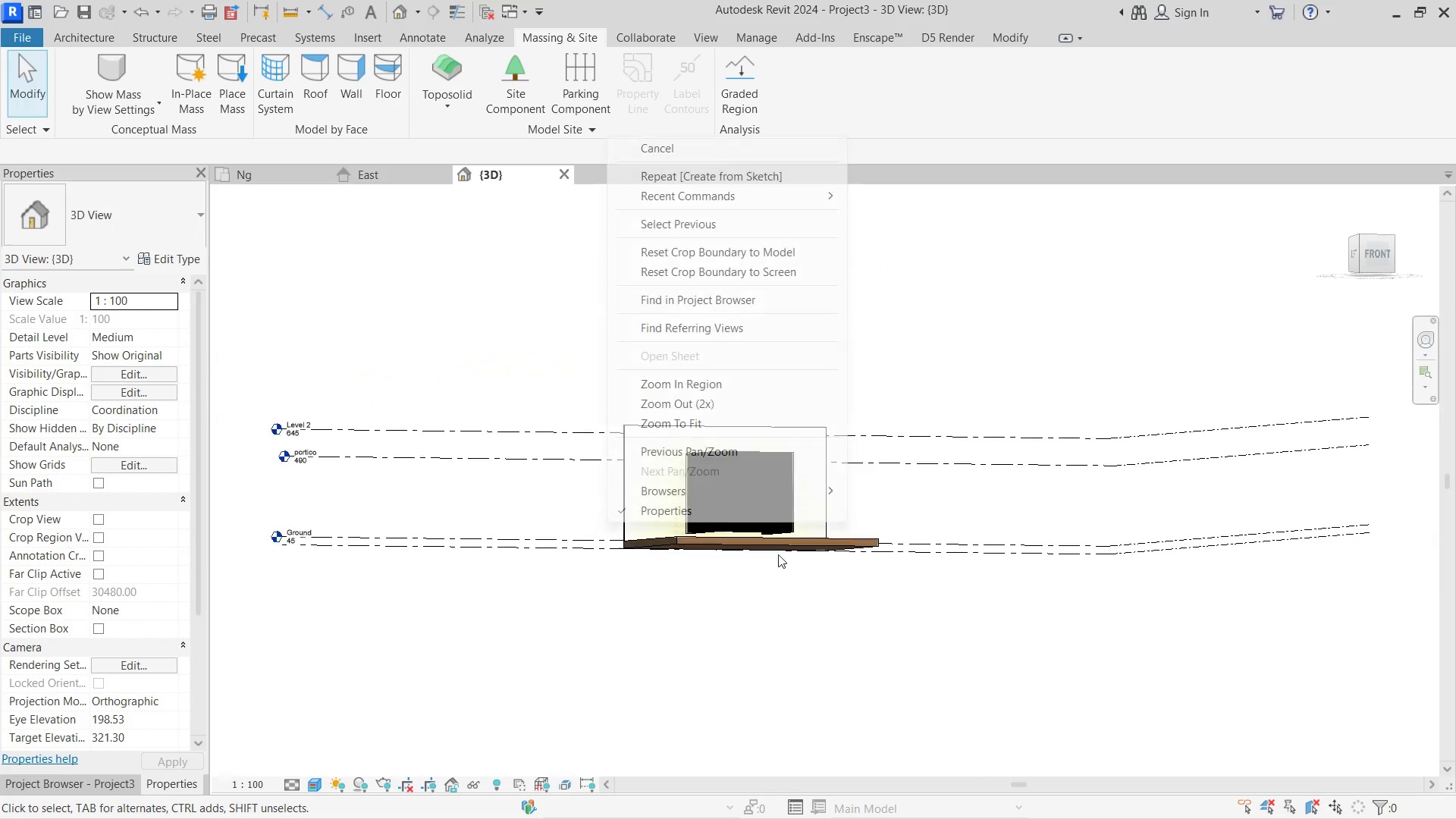 
hold_key(key=ShiftLeft, duration=0.45)
 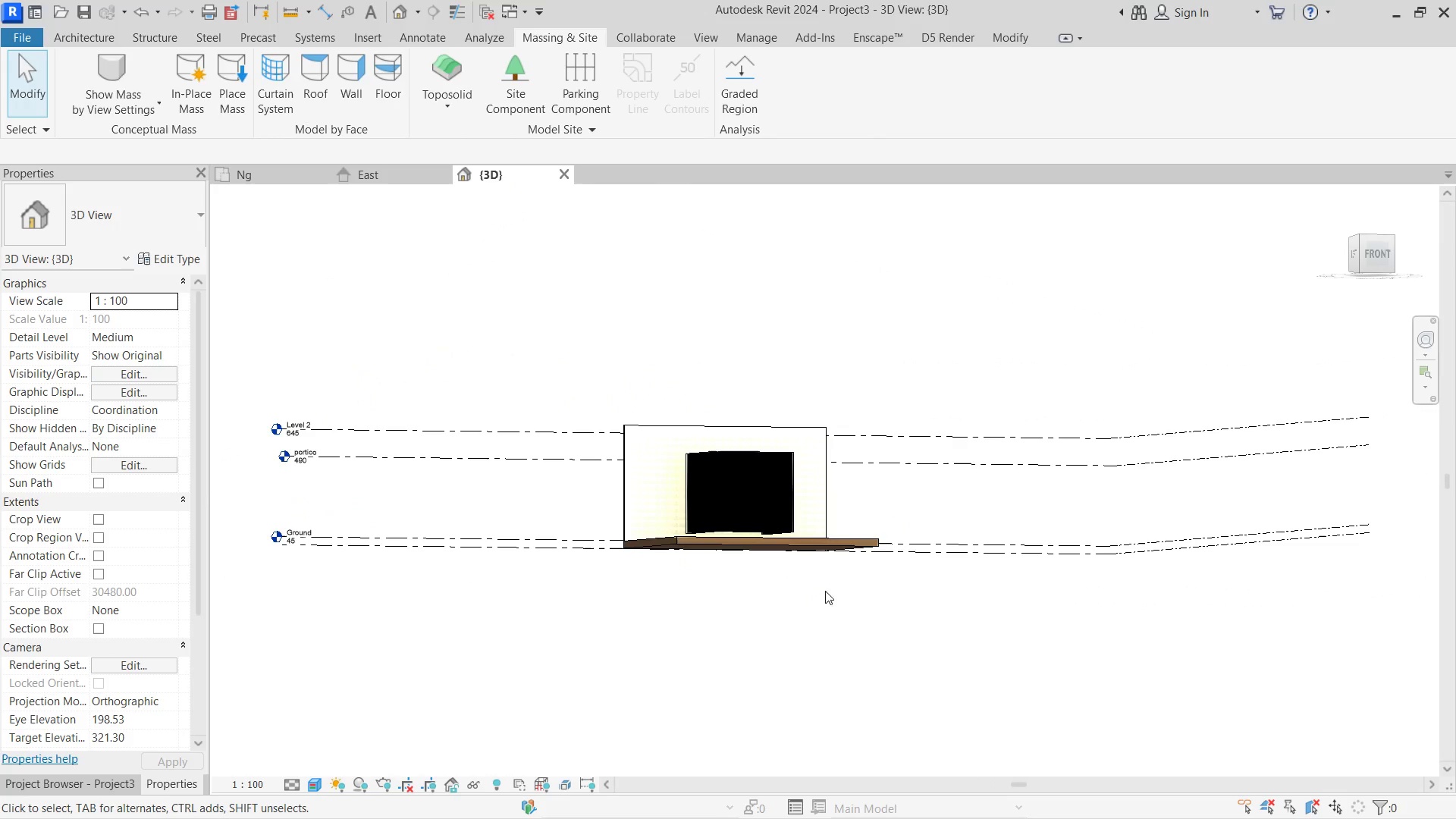 
left_click([825, 591])
 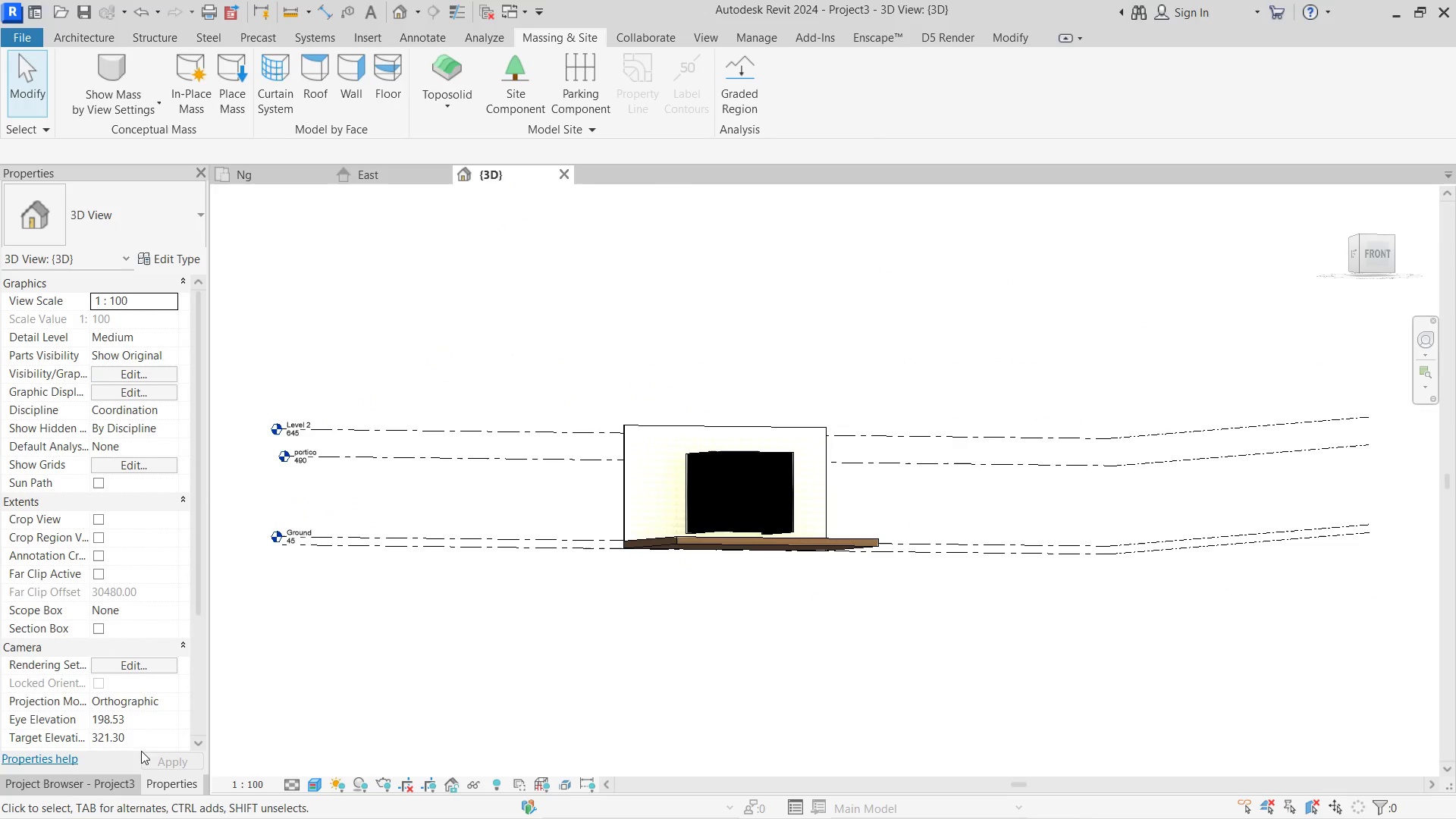 
left_click([113, 776])
 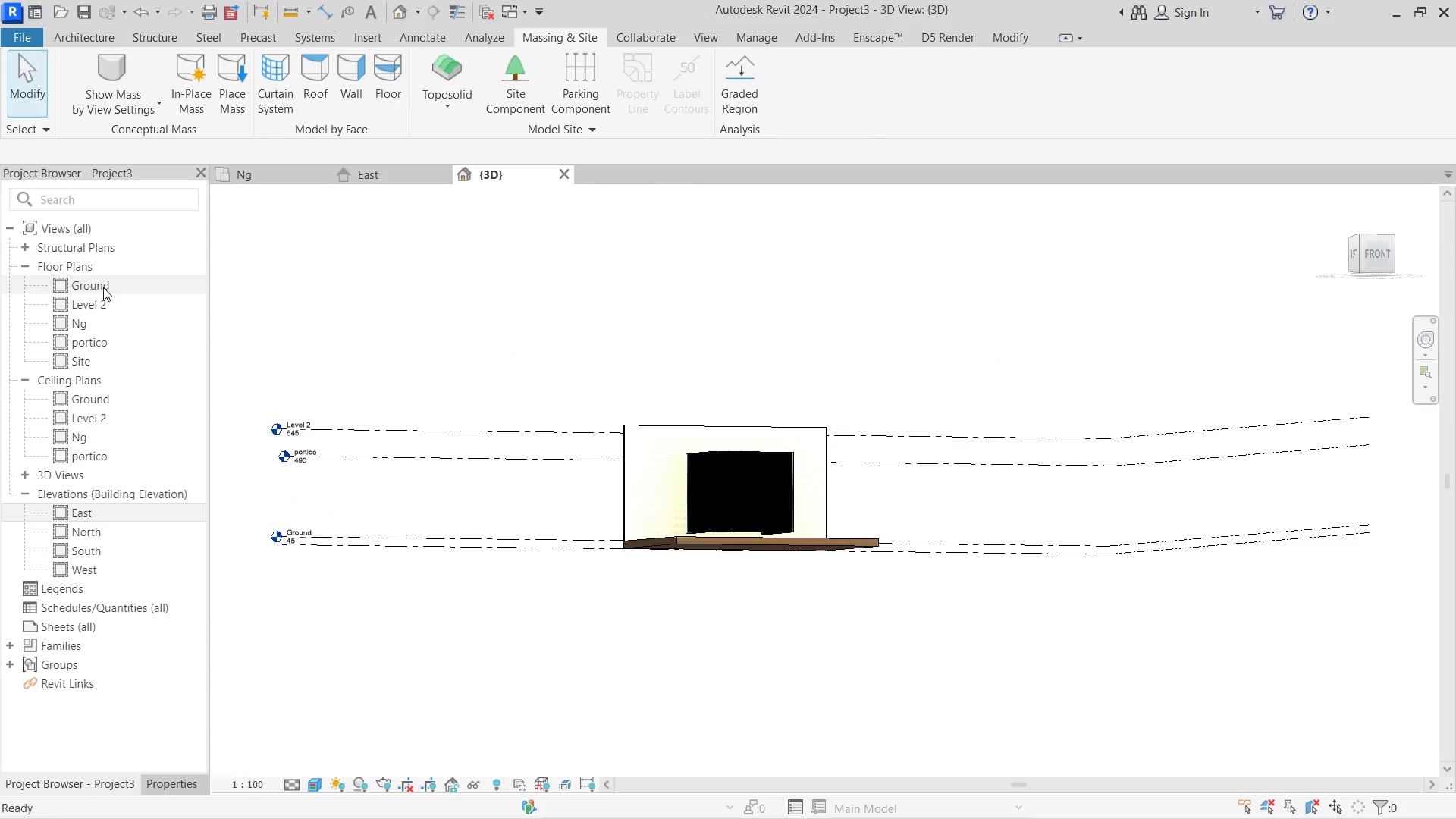 
double_click([103, 287])
 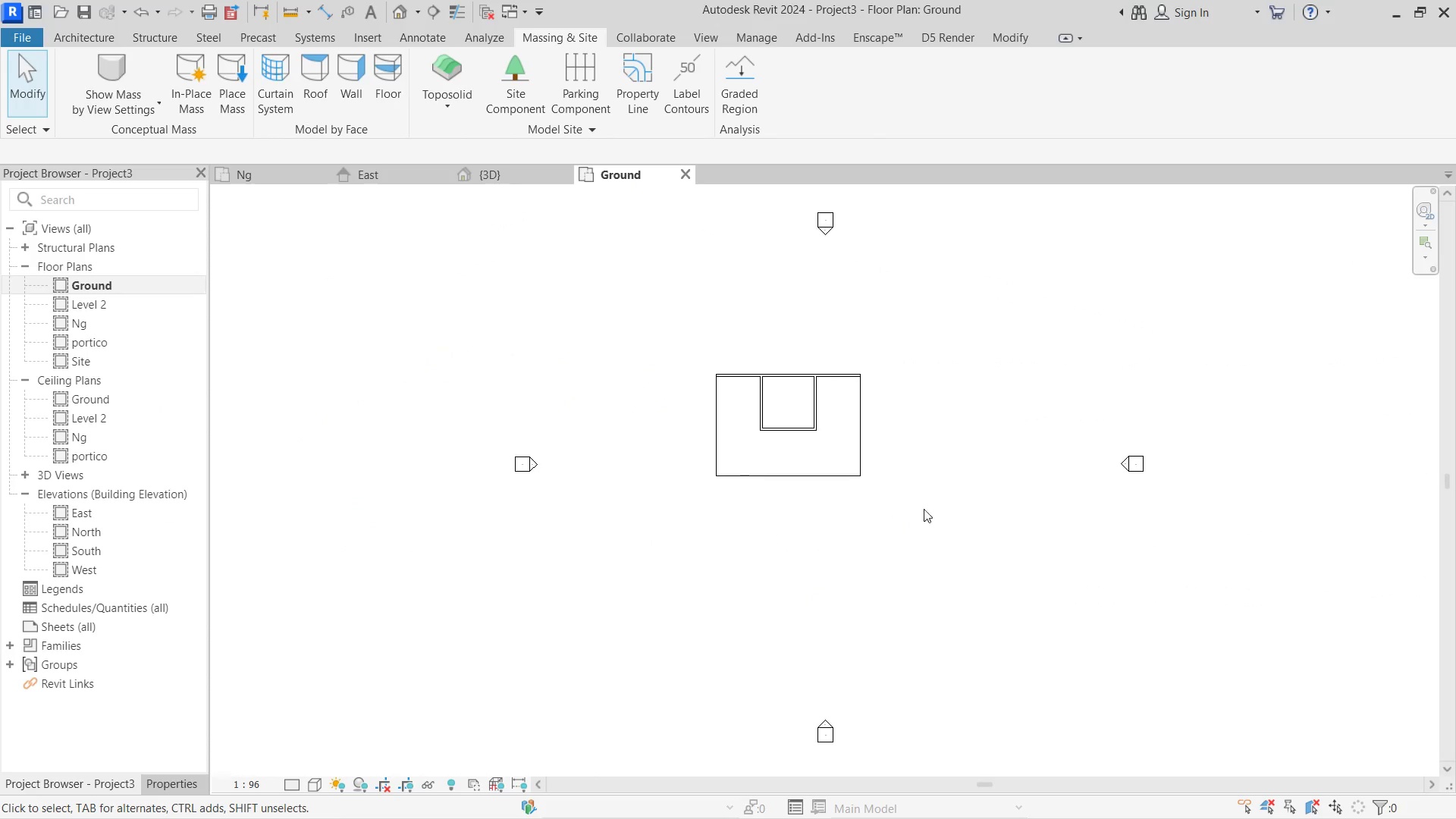 
scroll: coordinate [776, 374], scroll_direction: up, amount: 8.0
 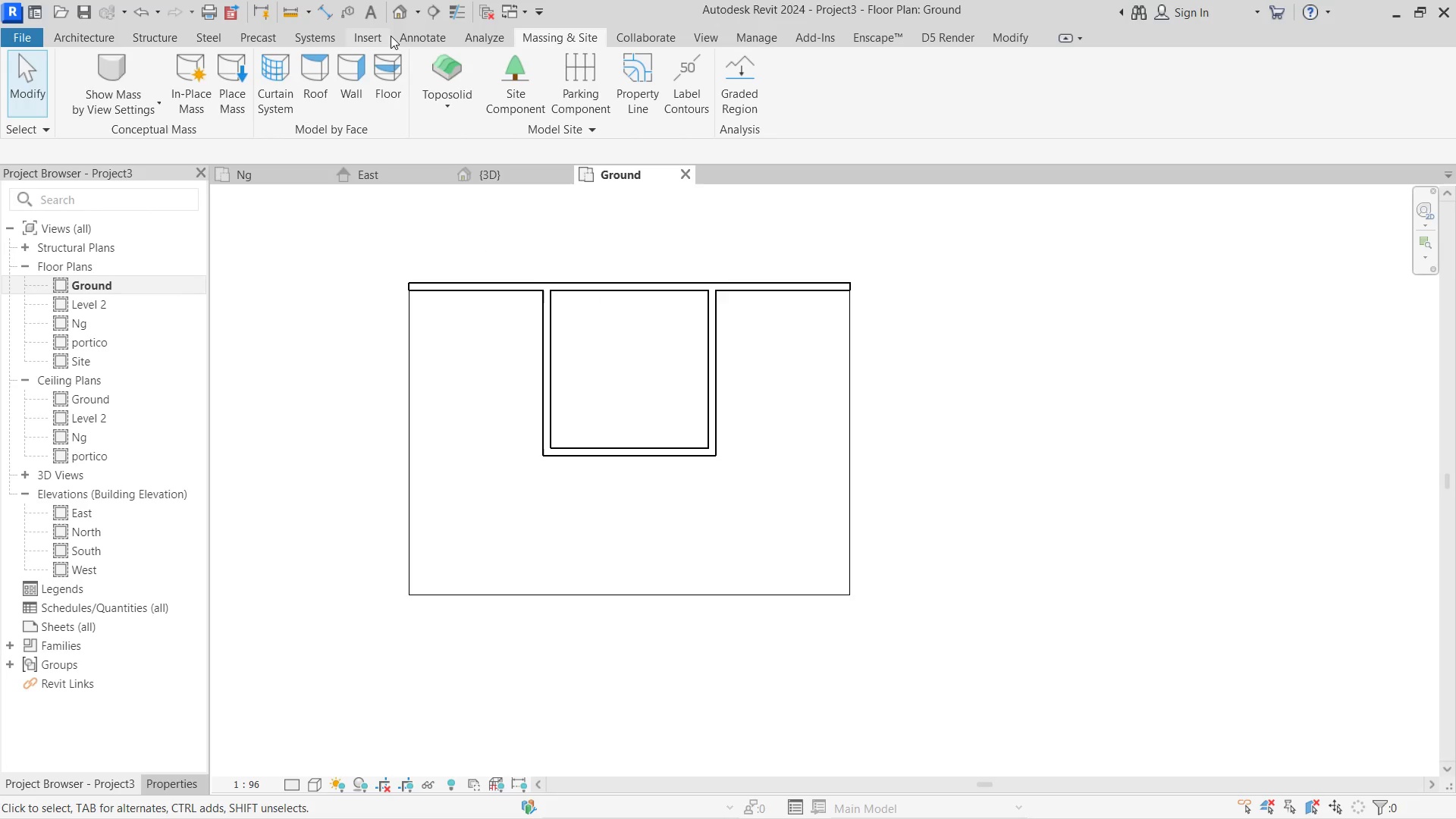 
mouse_move([450, 36])
 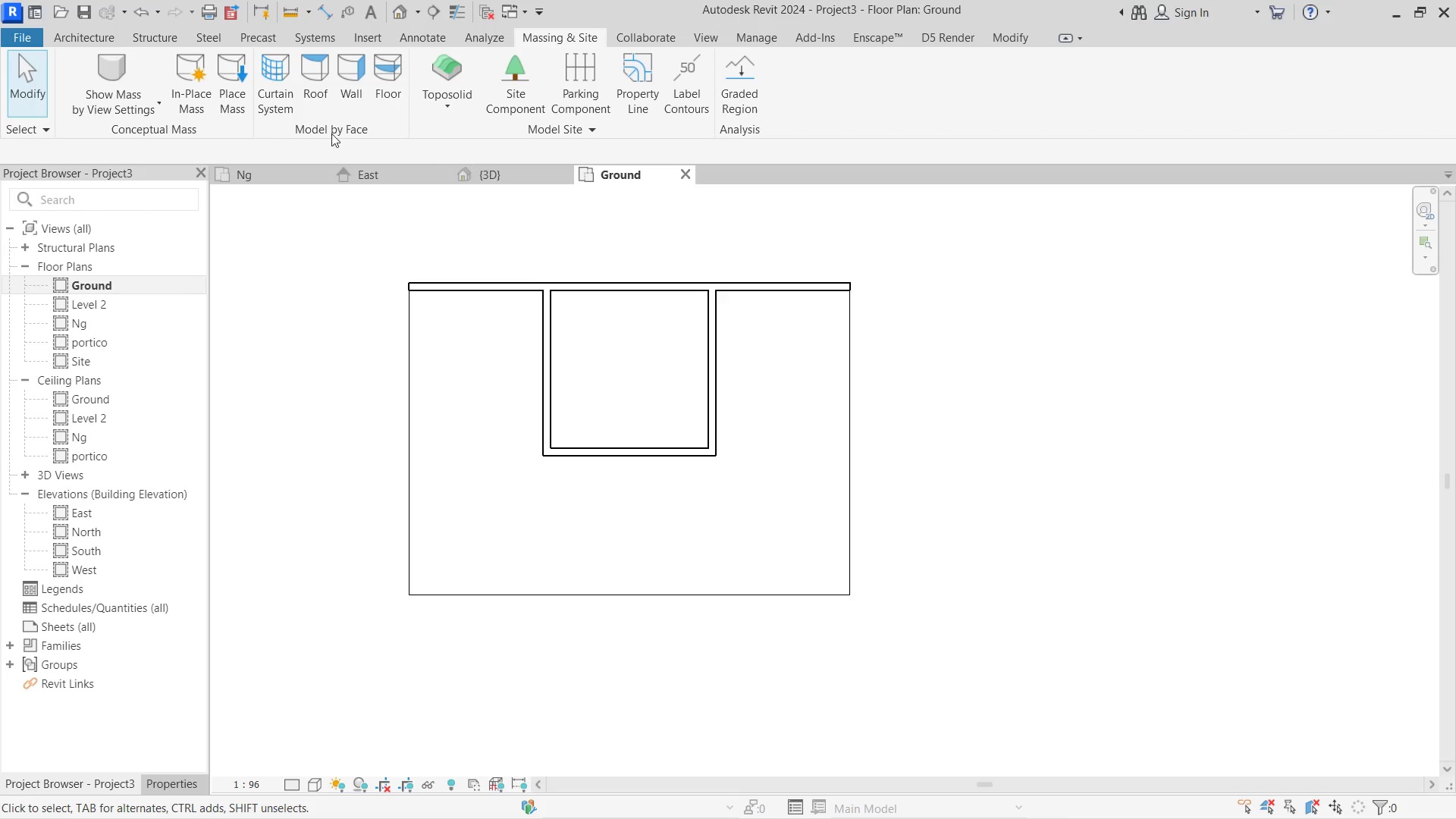 
left_click([383, 64])
 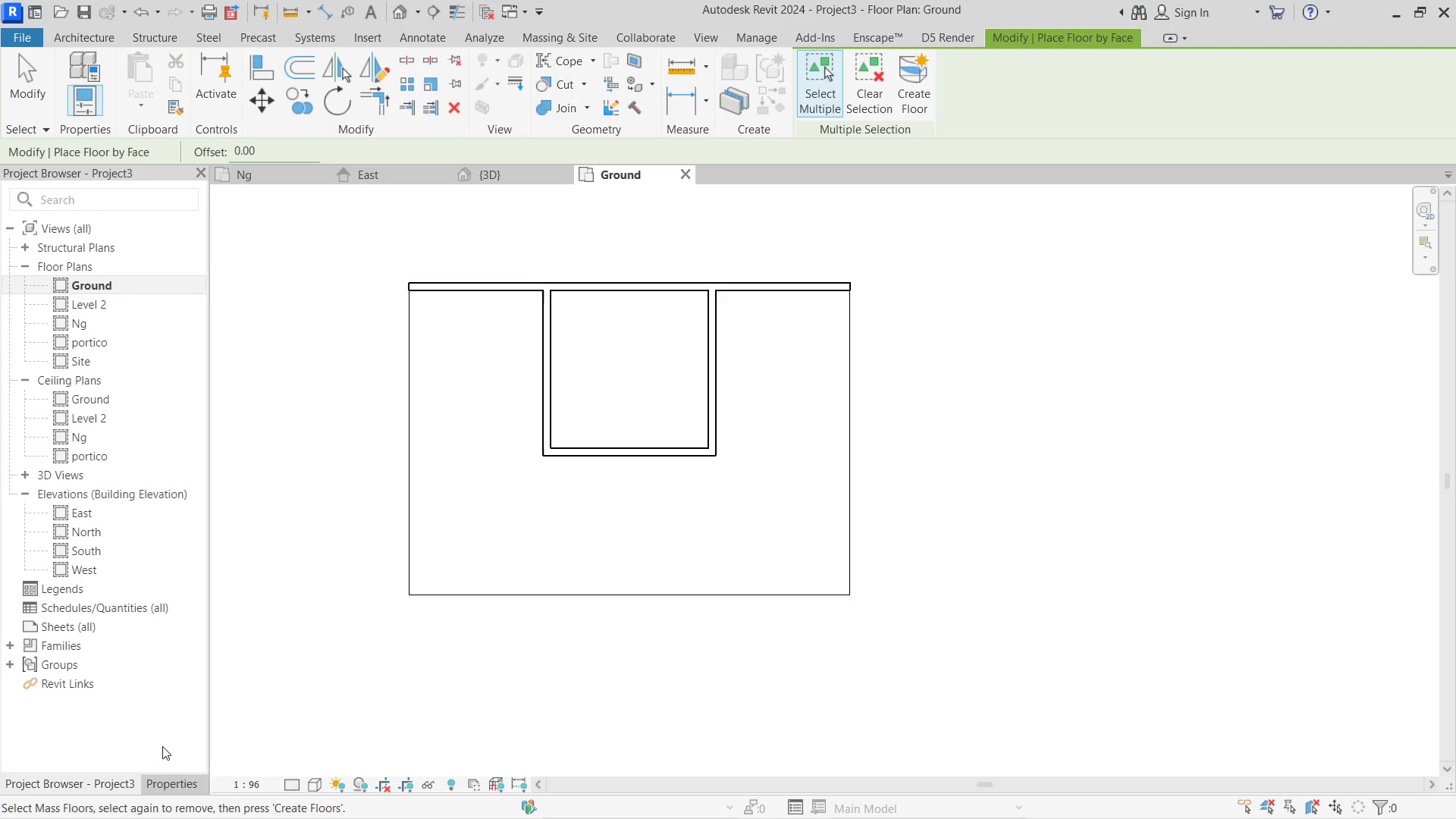 
left_click([163, 782])
 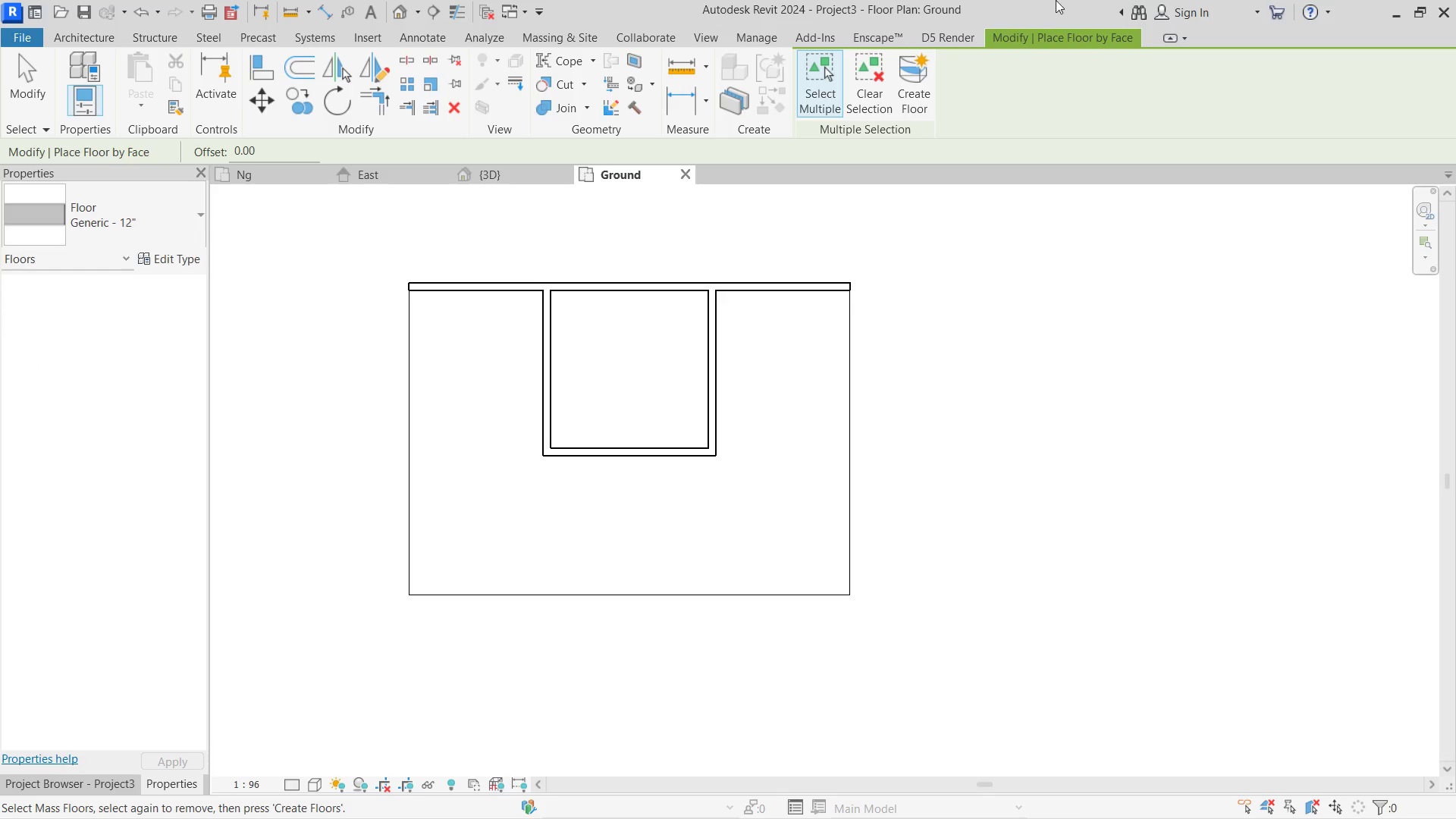 
left_click([24, 55])
 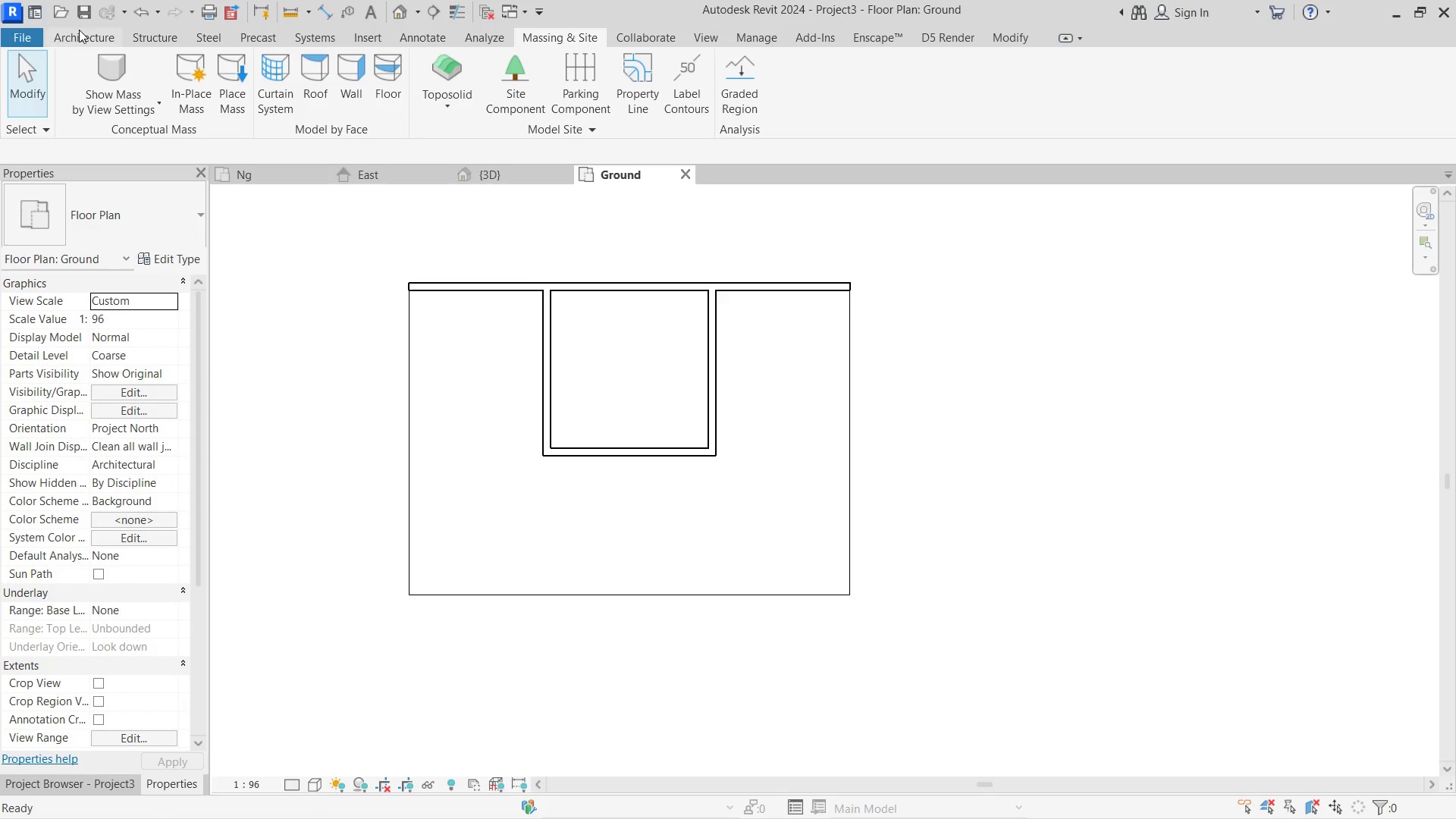 
left_click([79, 30])
 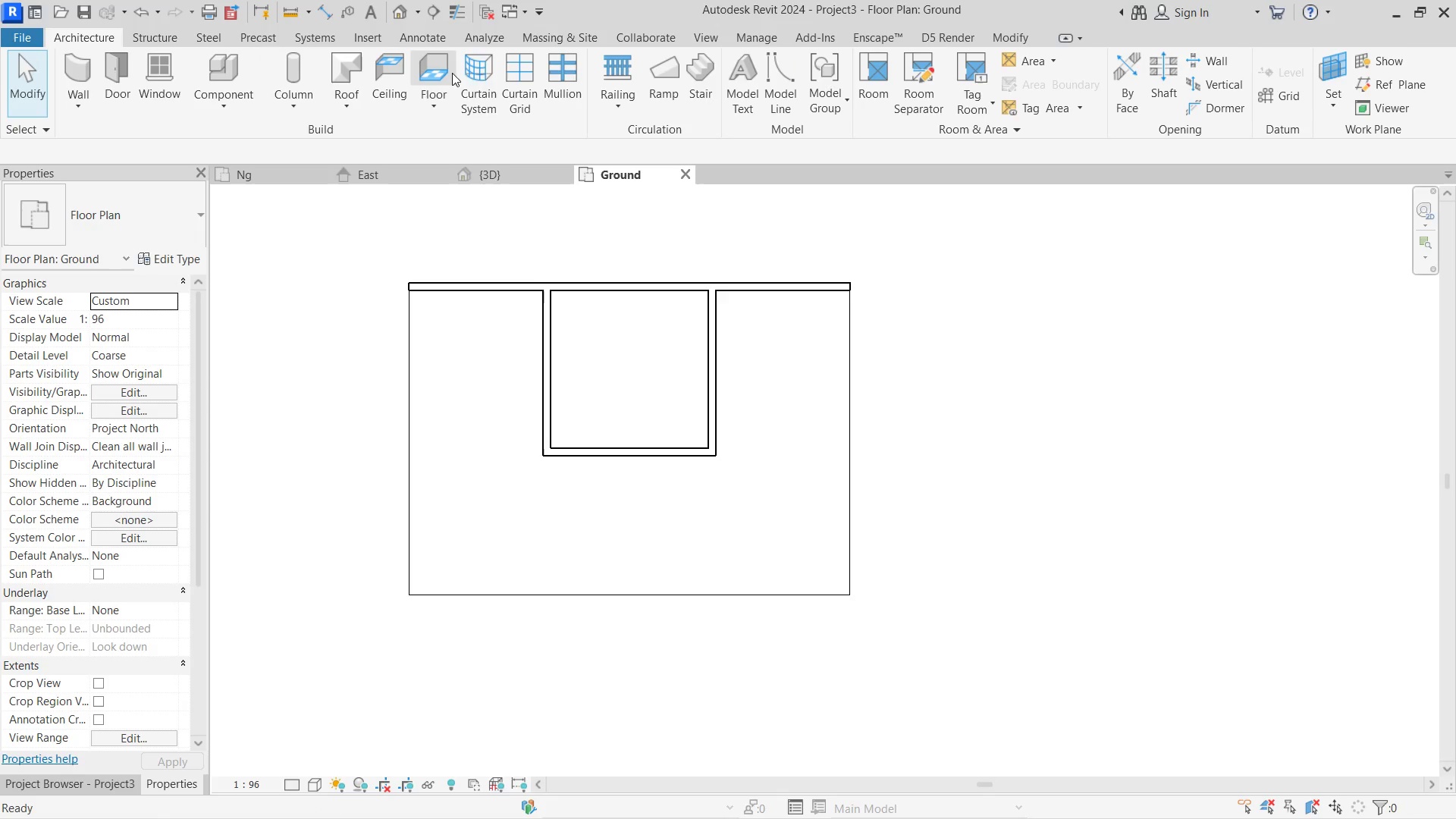 
left_click([433, 71])
 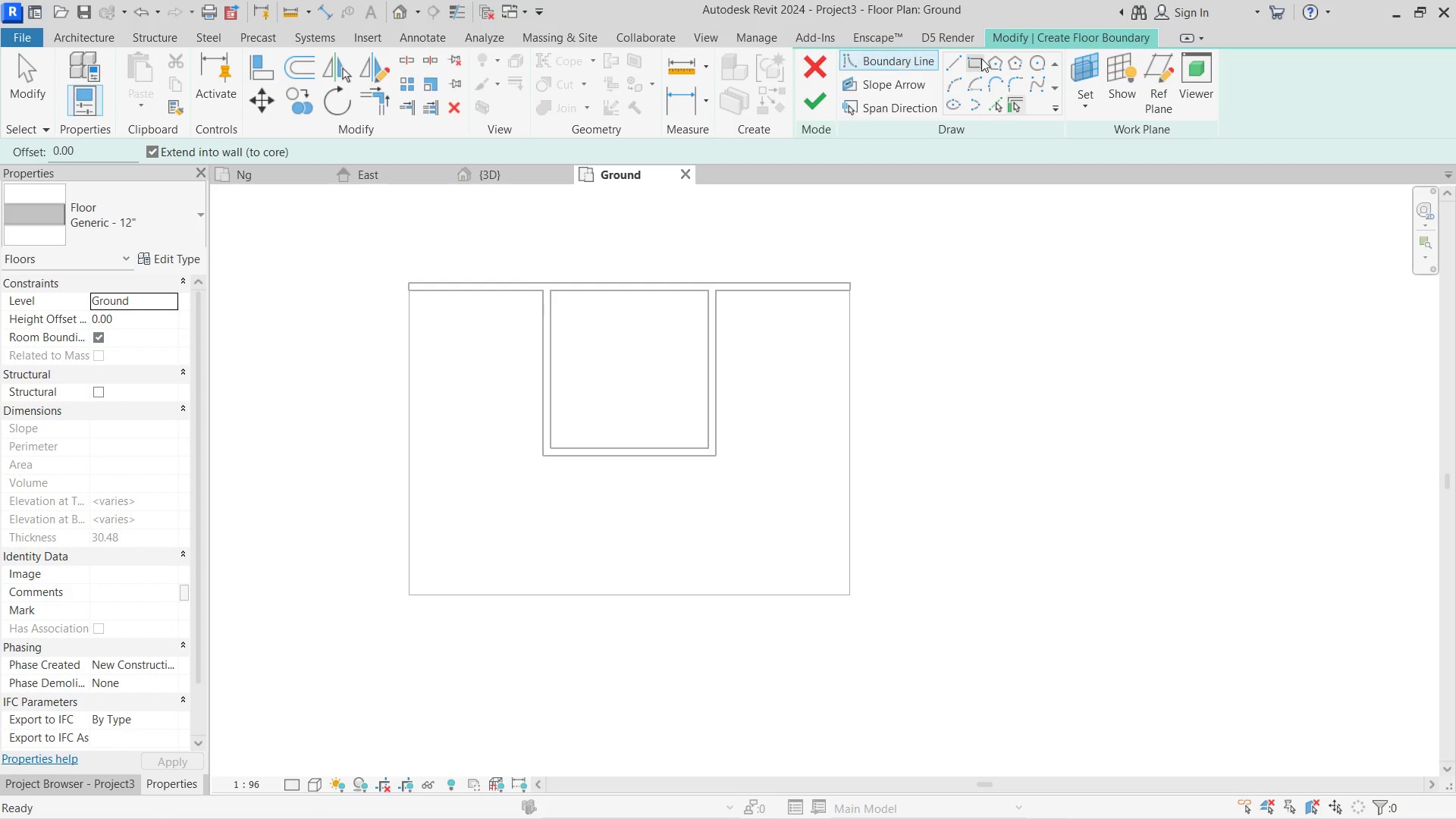 
left_click([981, 58])
 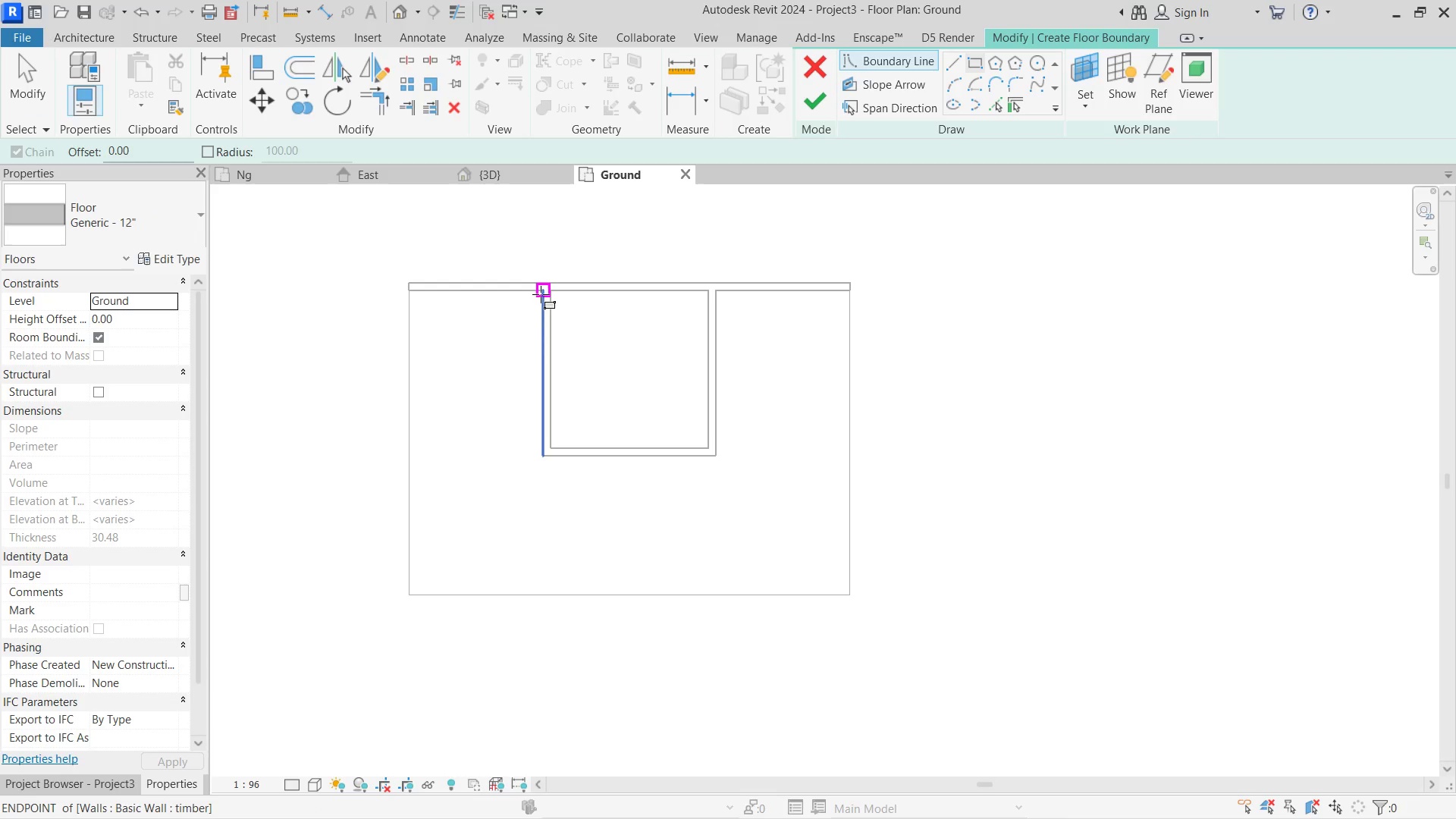 
left_click([541, 294])
 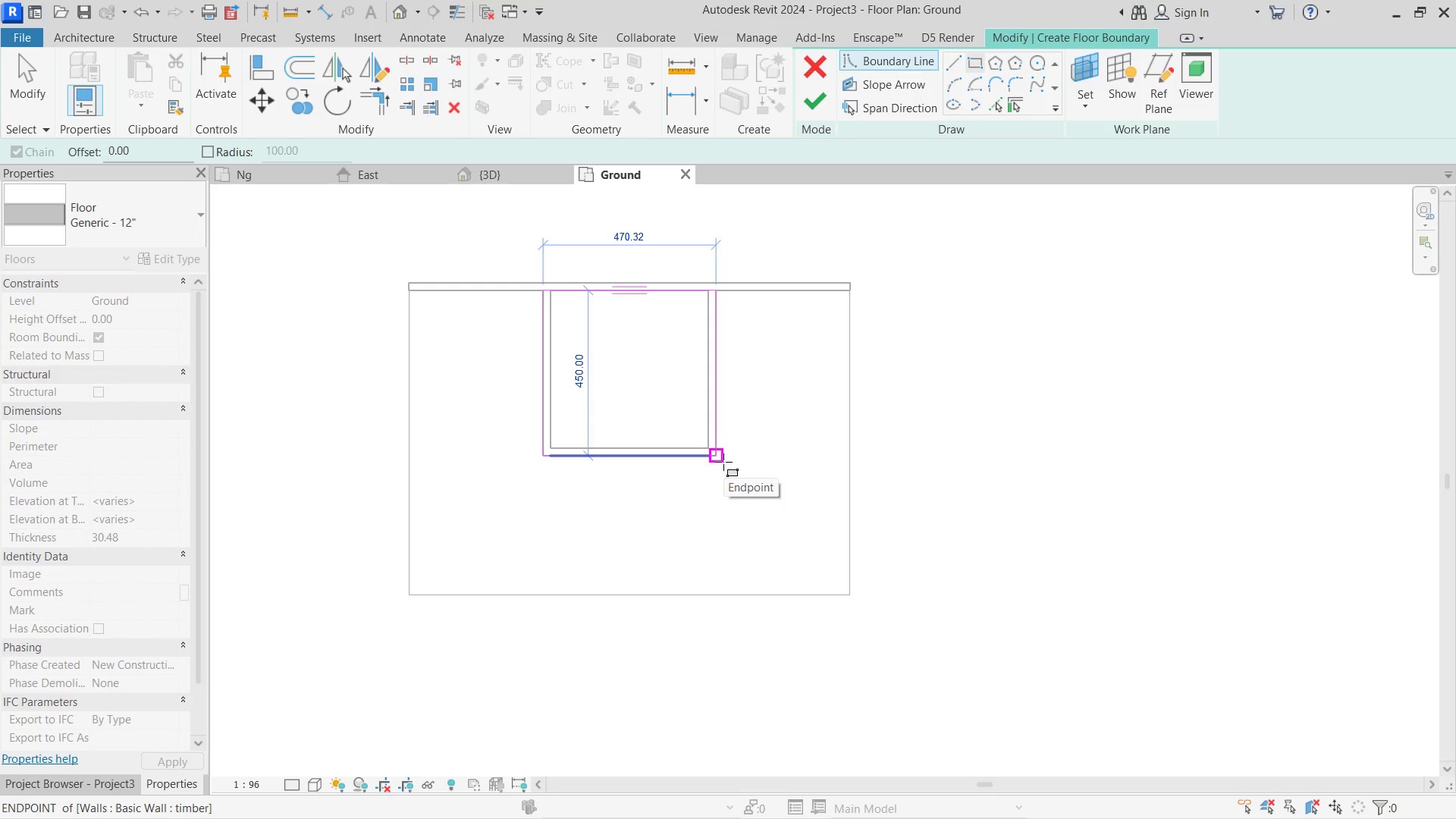 
left_click([723, 462])
 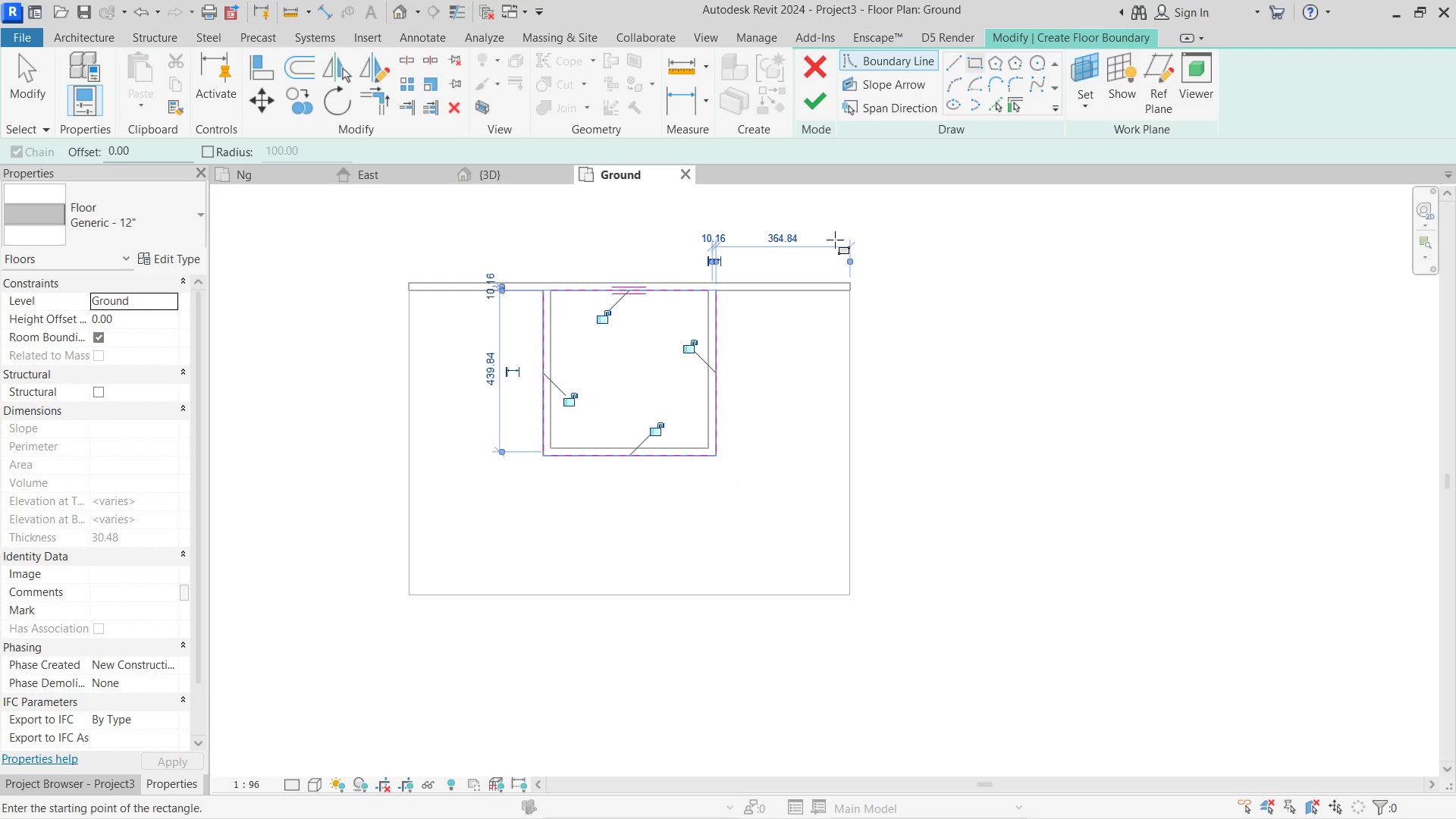 
double_click([813, 105])
 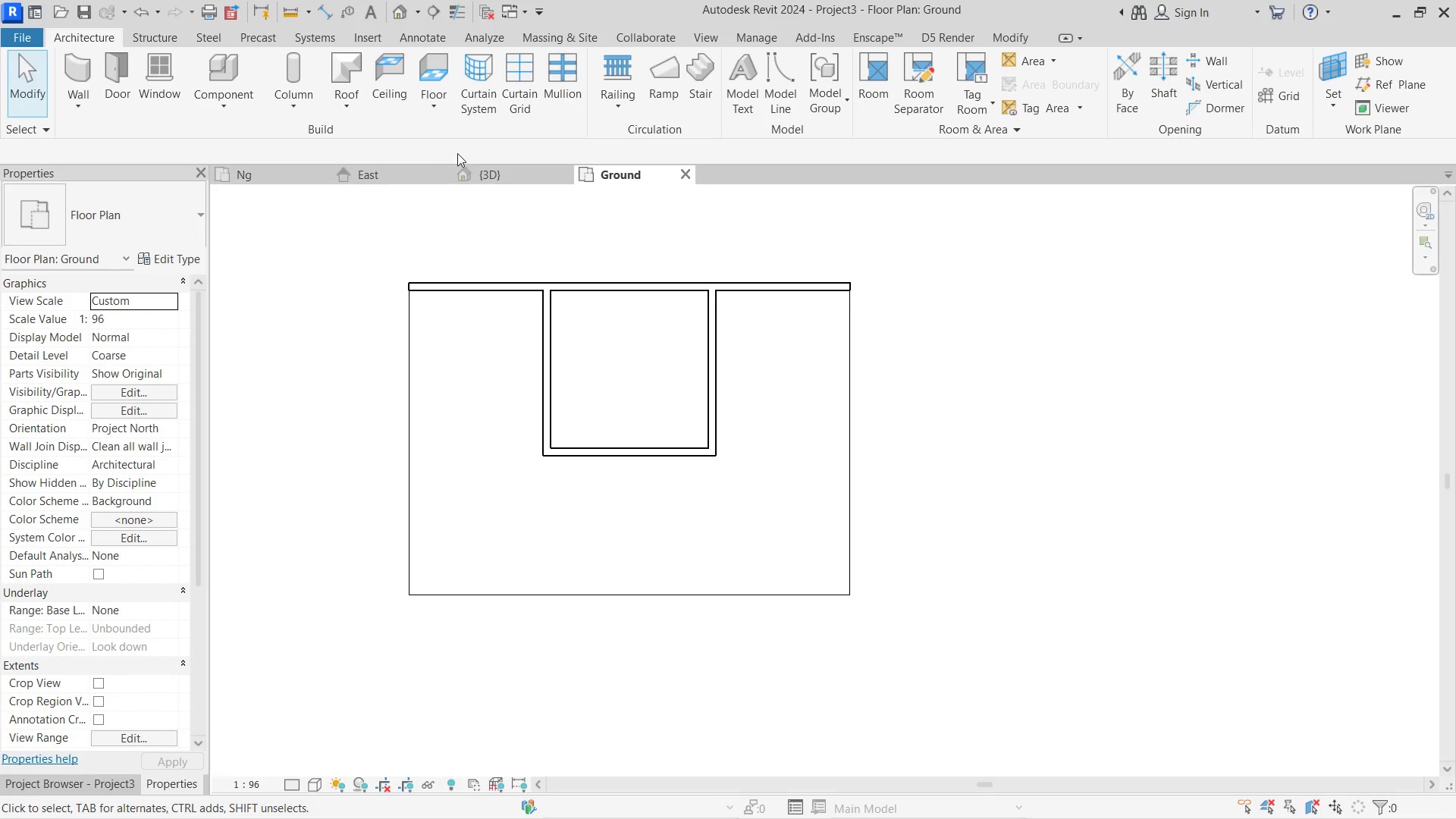 
left_click([505, 174])
 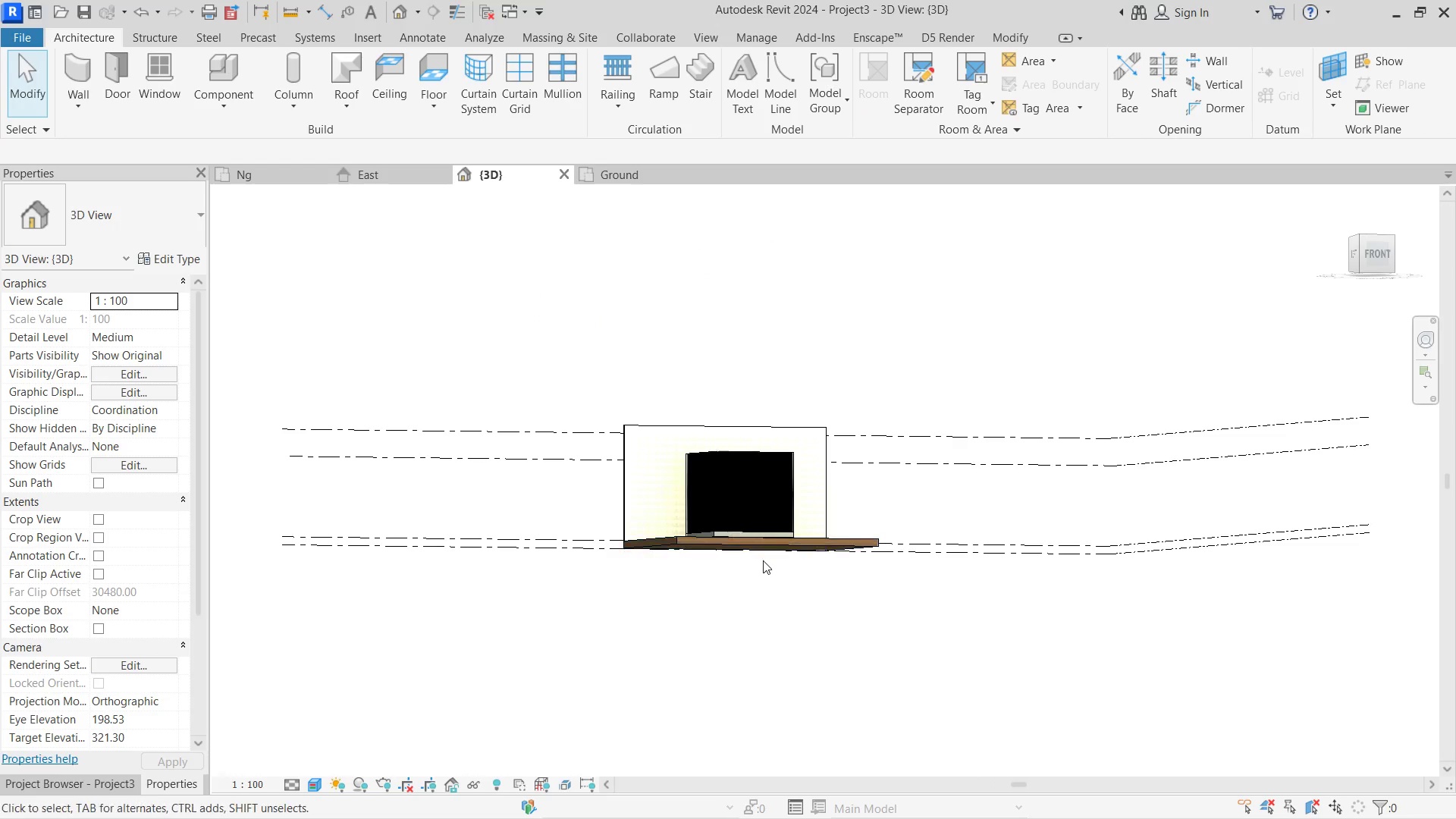 
scroll: coordinate [730, 529], scroll_direction: up, amount: 5.0
 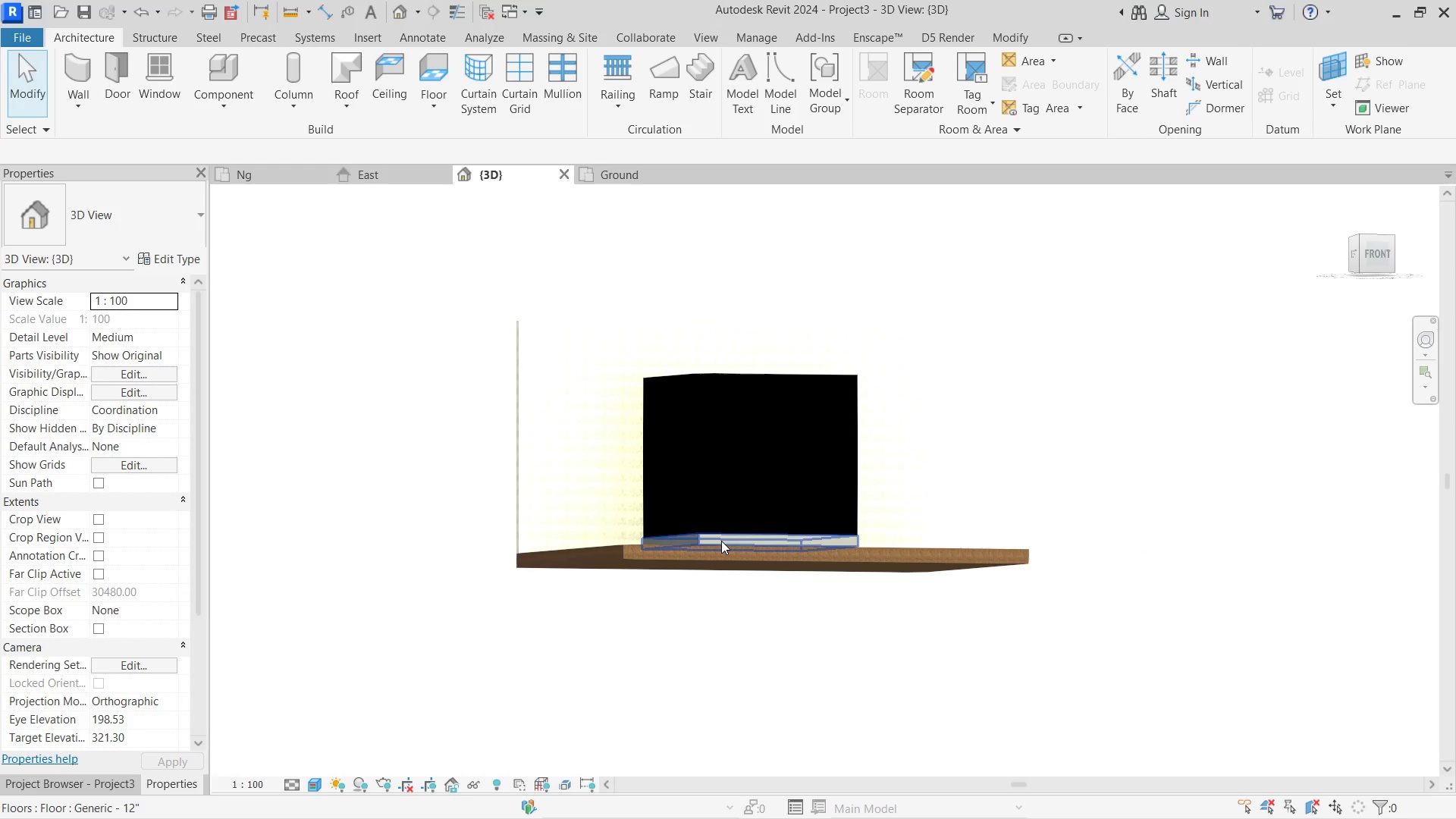 
left_click([721, 541])
 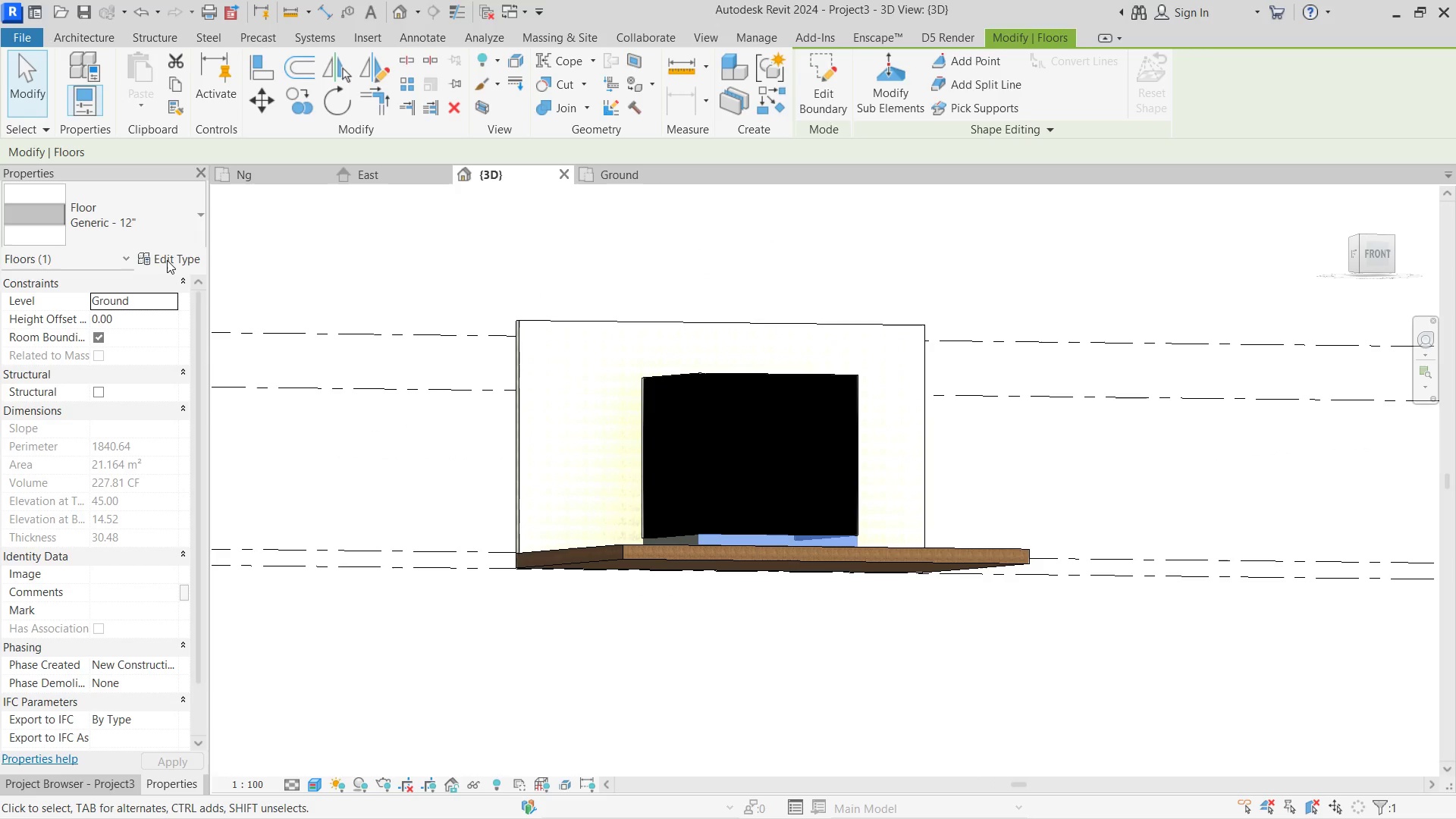 
left_click([162, 229])
 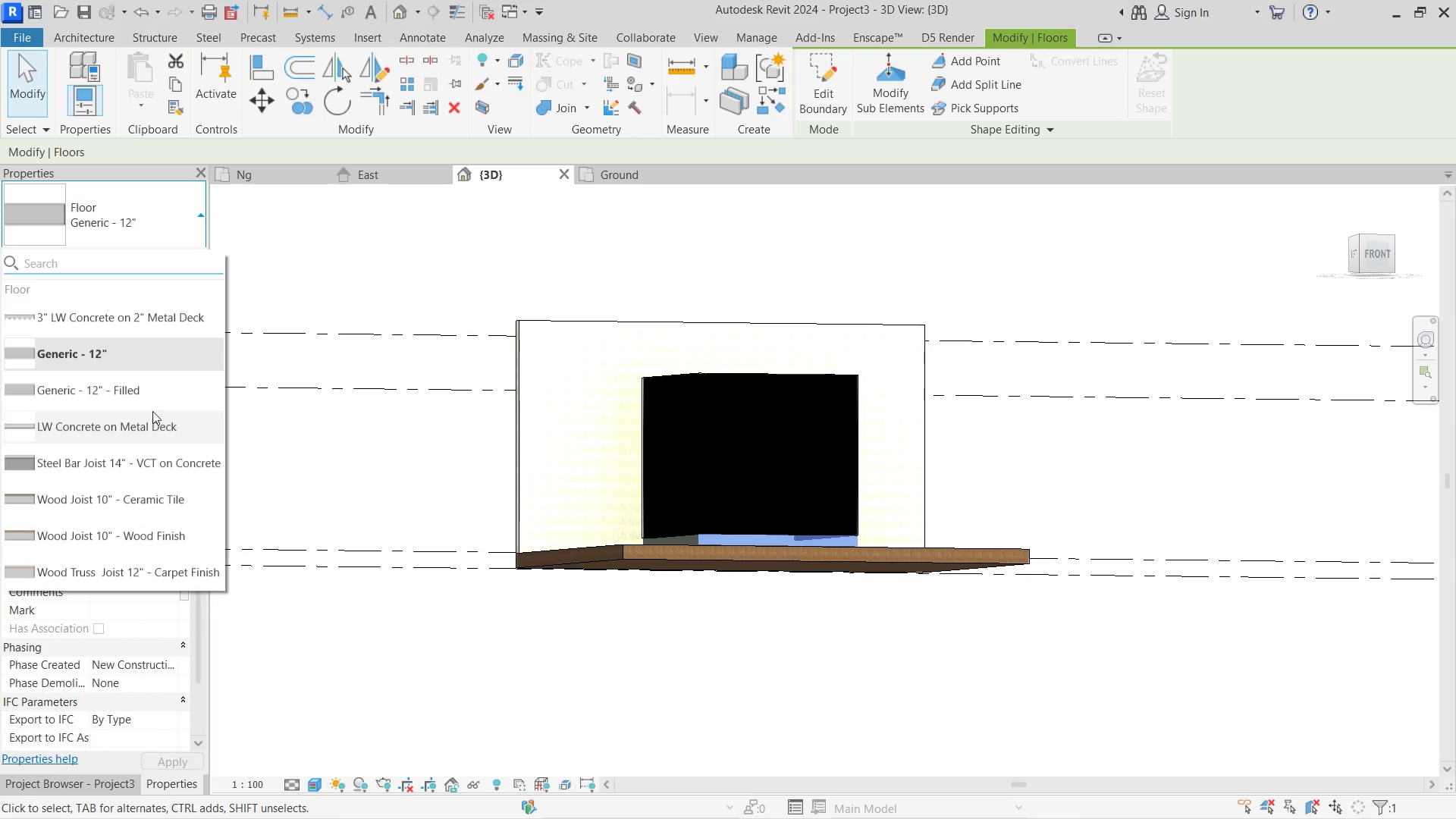 
left_click([408, 420])
 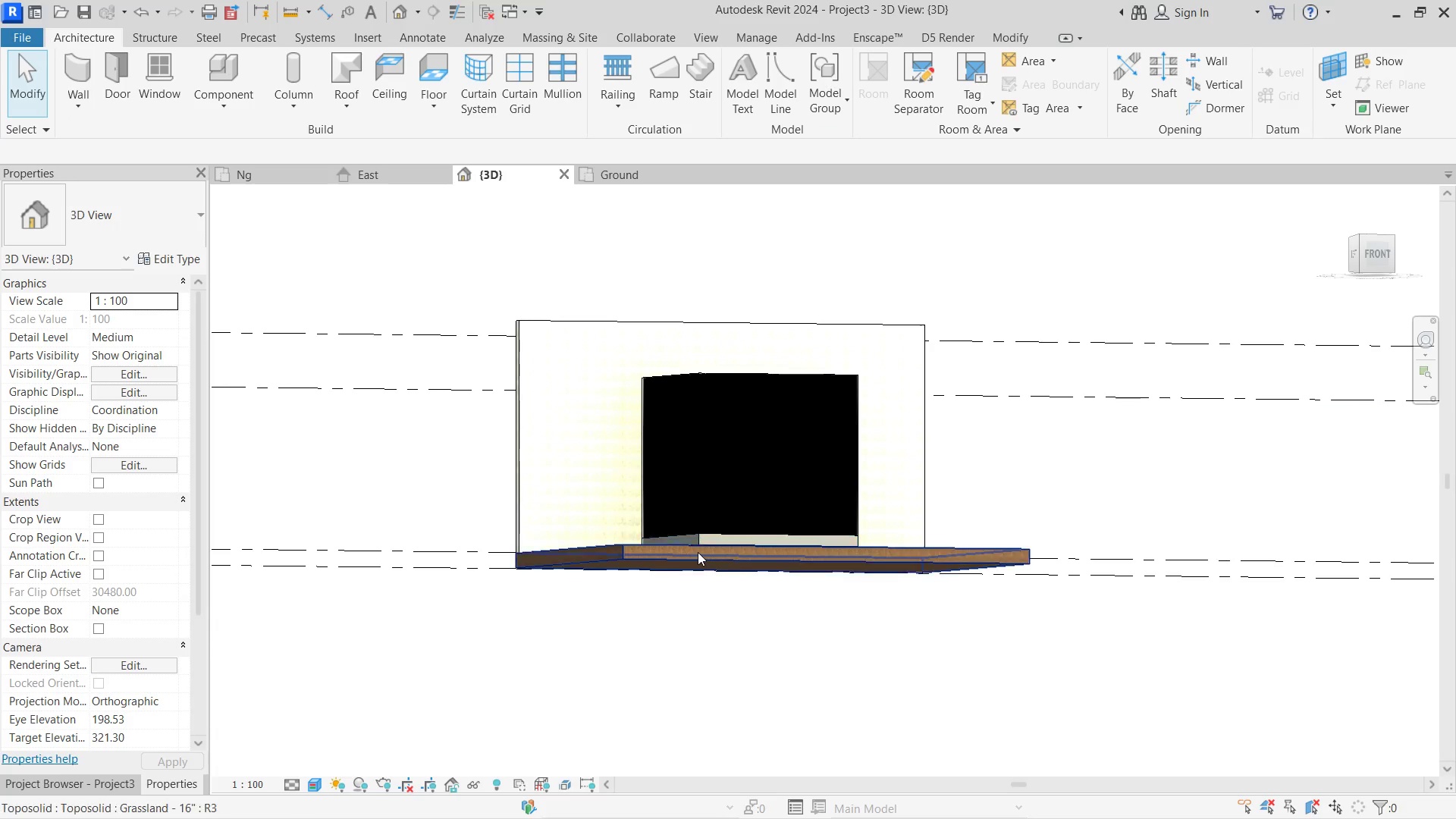 
scroll: coordinate [152, 394], scroll_direction: down, amount: 1.0
 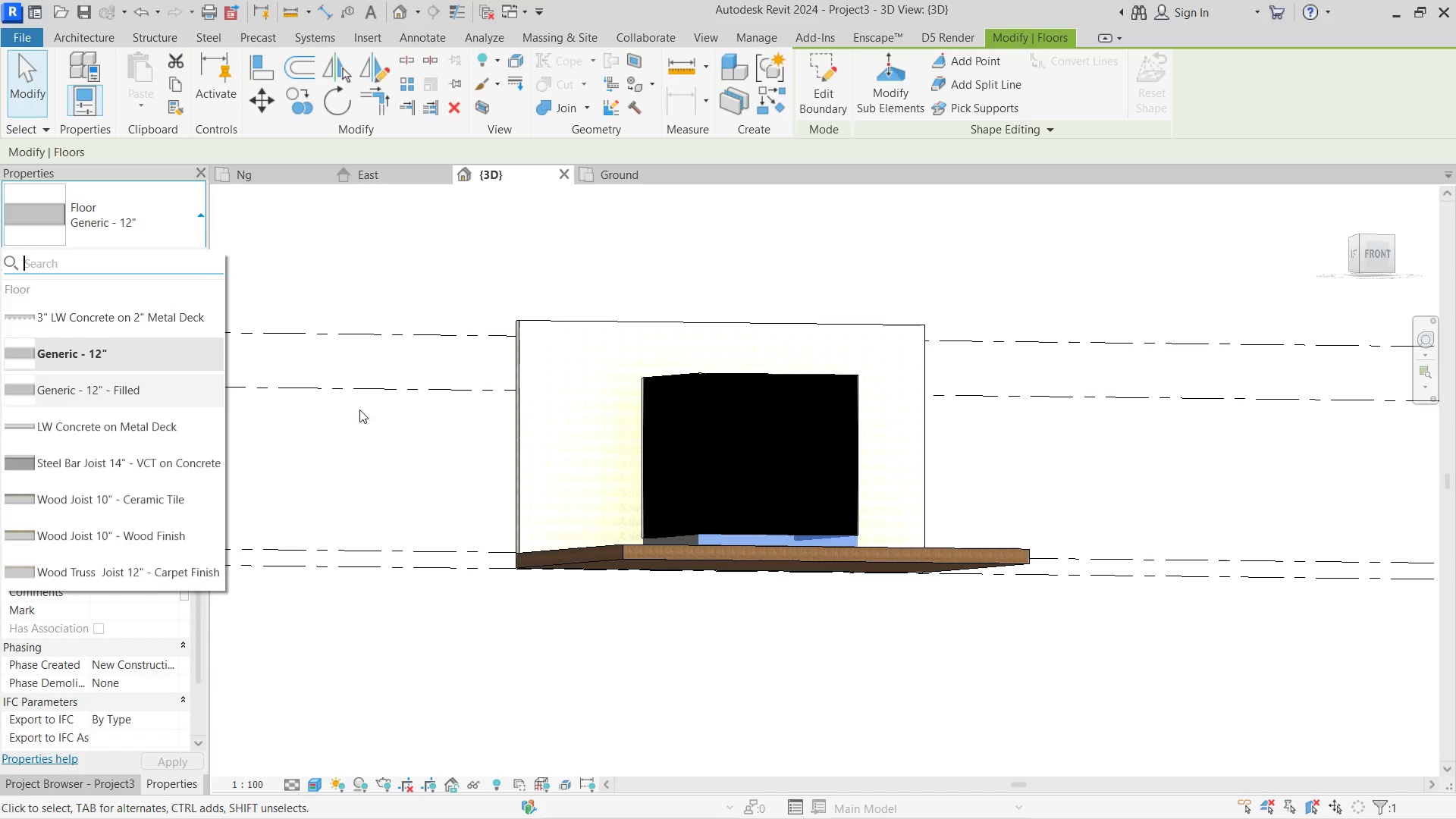 
left_click([698, 537])
 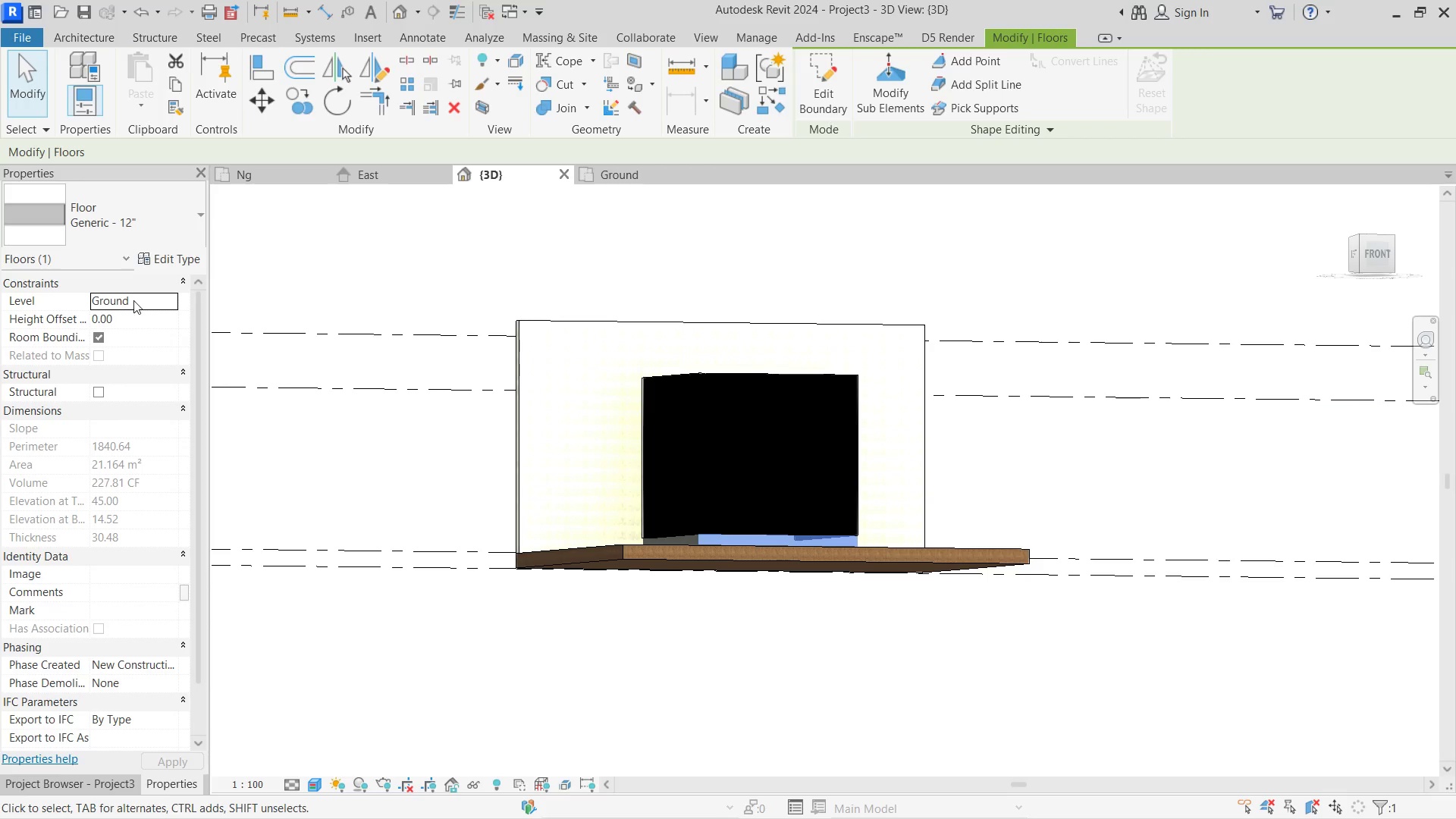 
left_click([171, 262])
 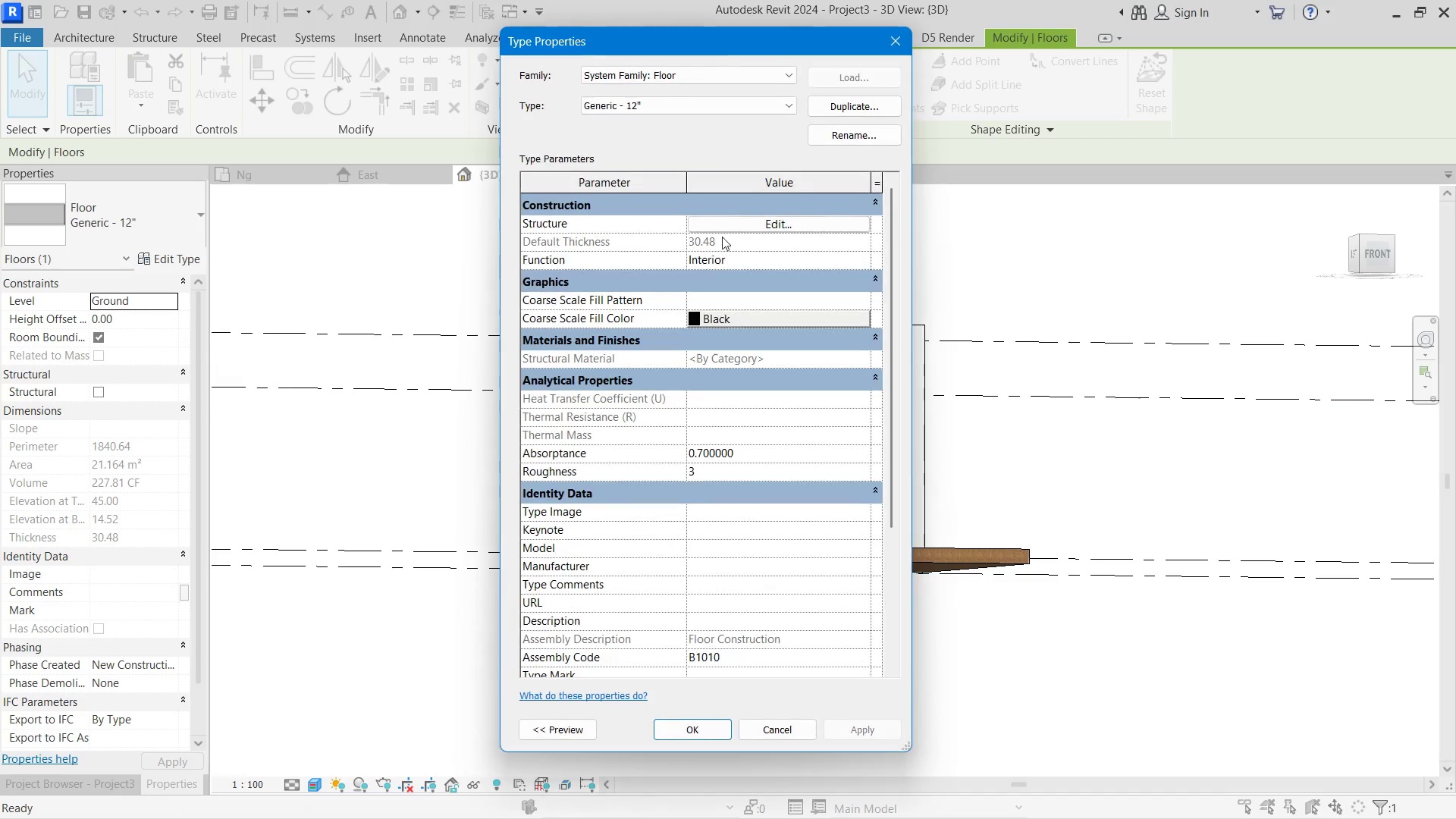 
left_click([746, 220])
 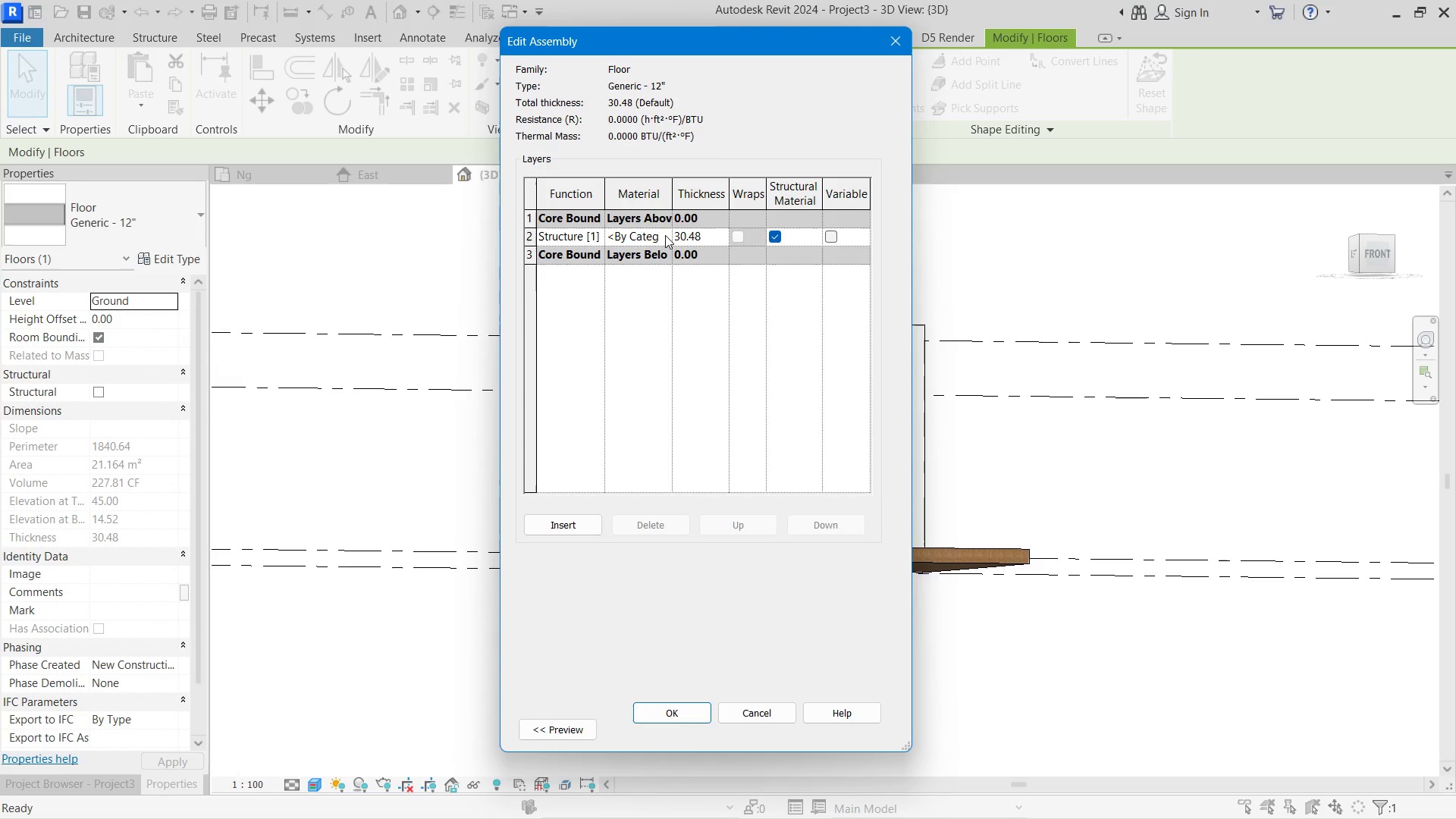 
left_click([663, 235])
 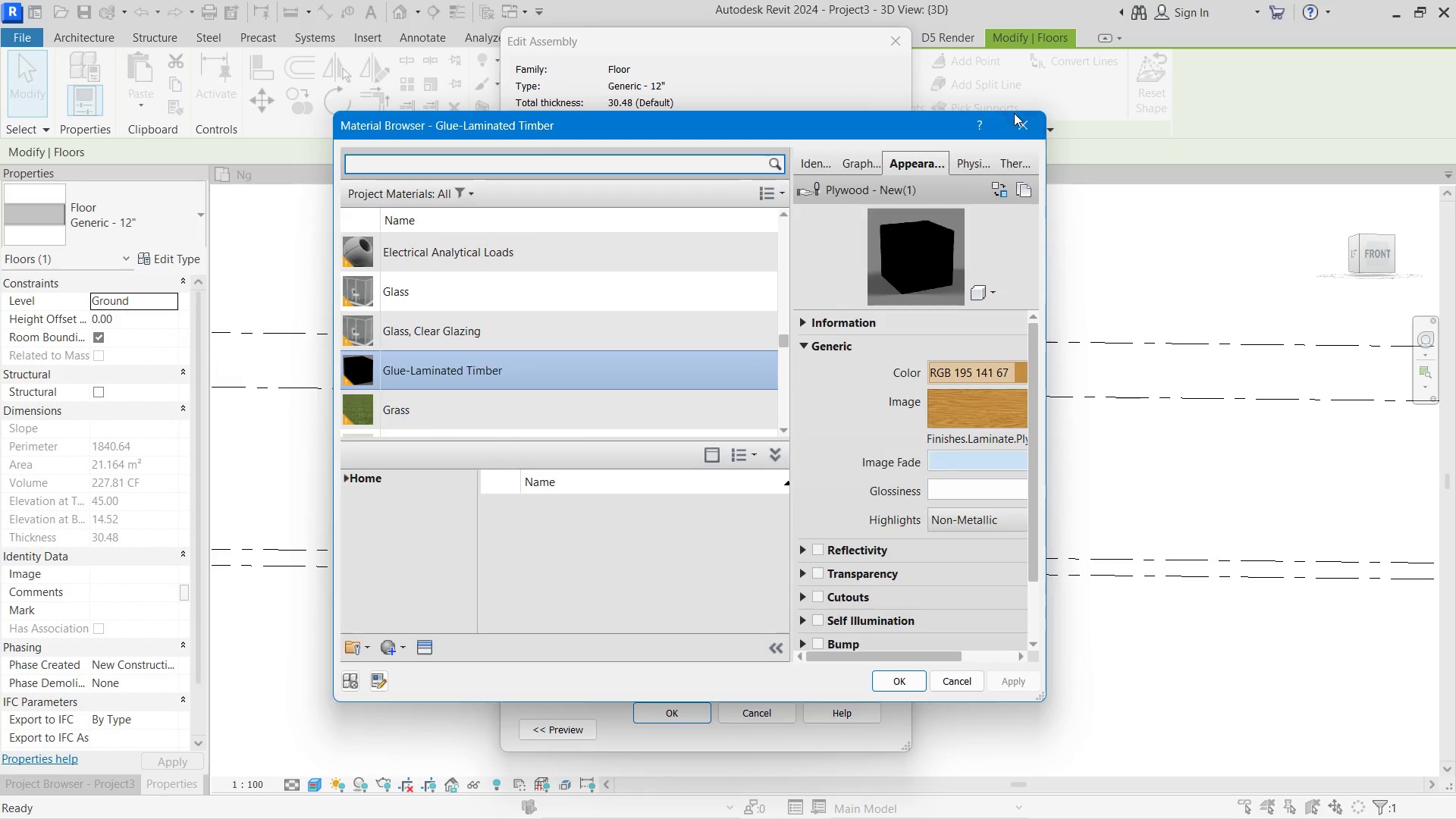 
double_click([888, 35])
 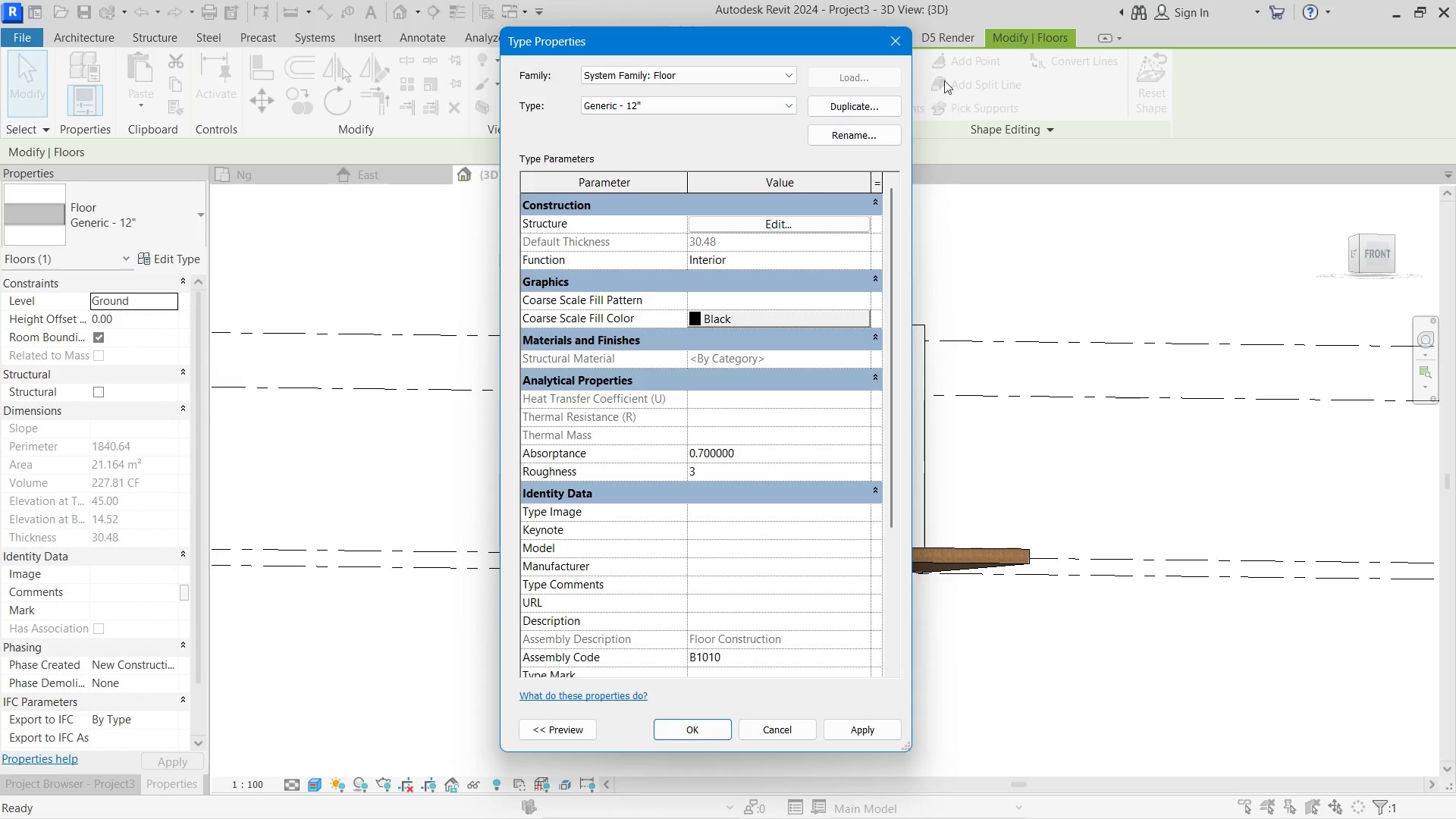 
left_click([903, 47])
 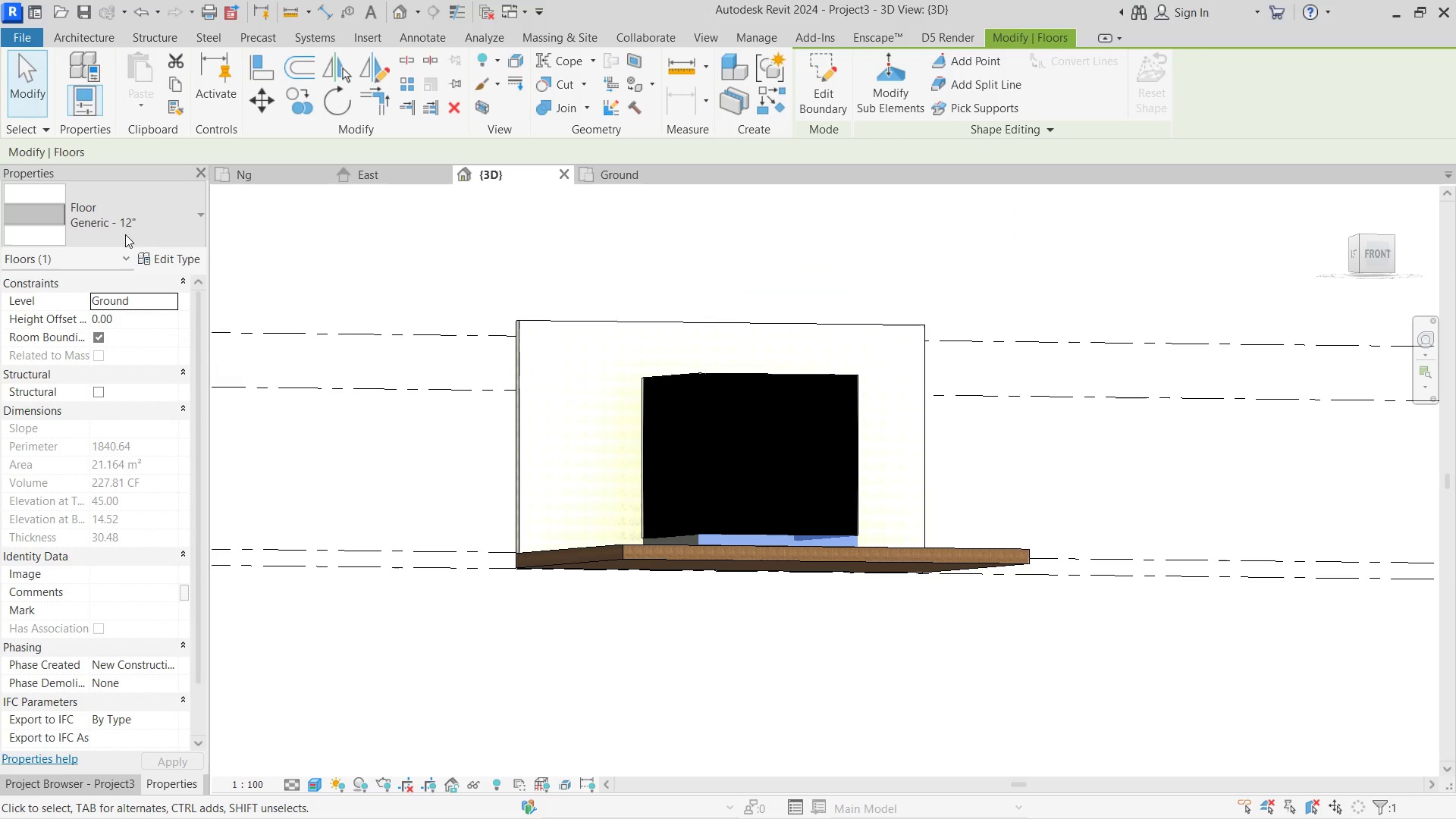 
left_click([152, 258])
 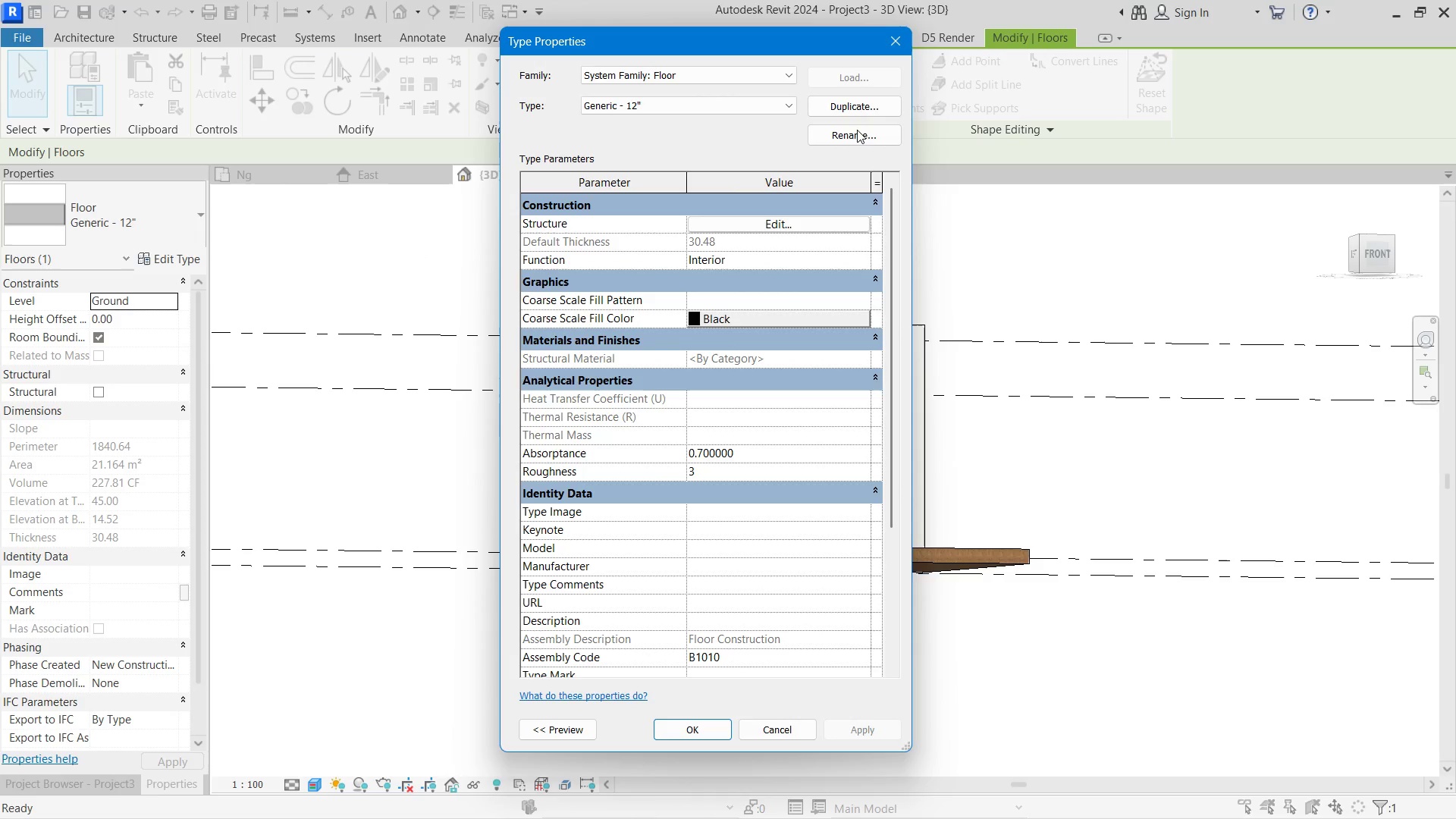 
left_click([858, 106])
 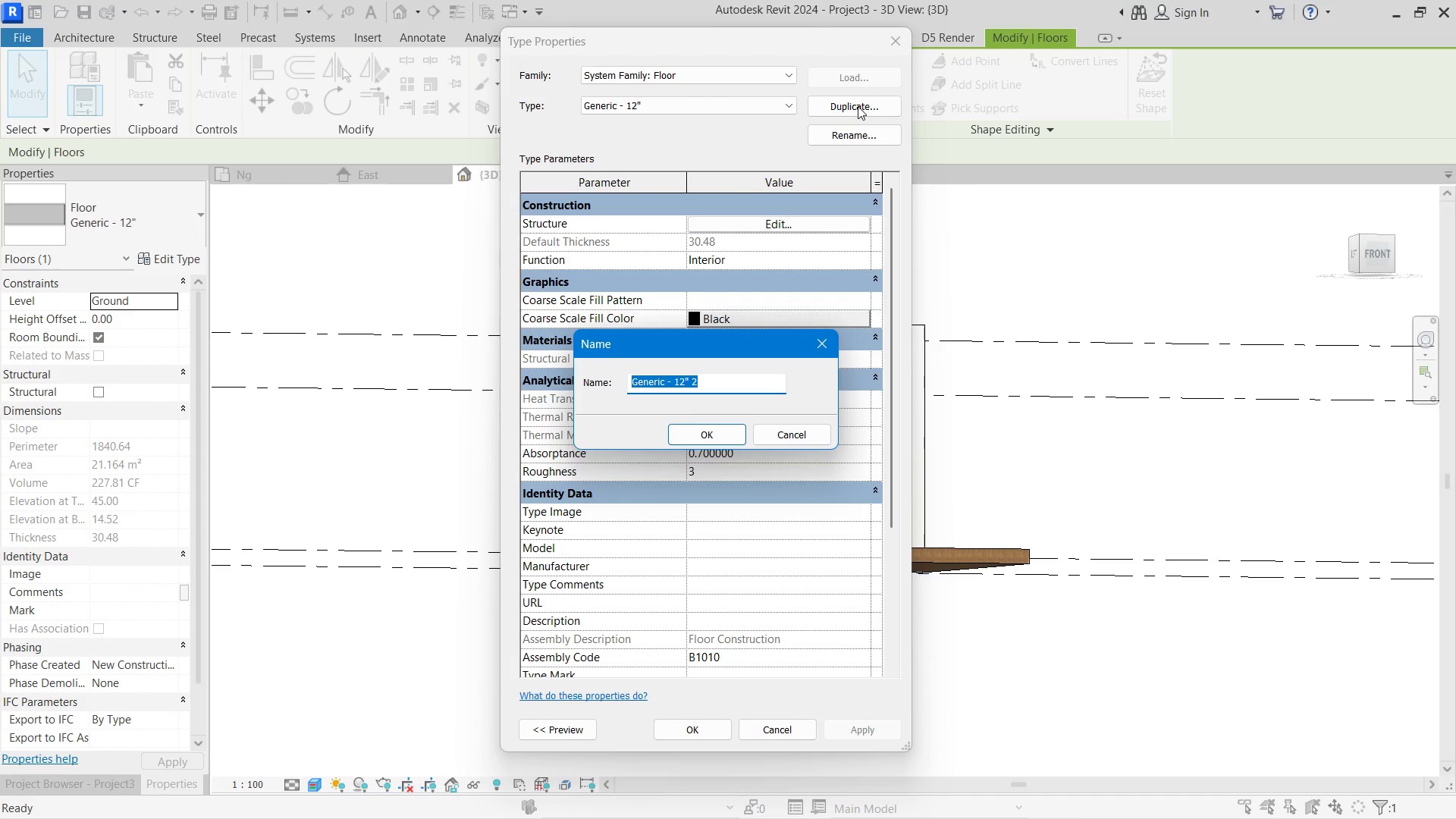 
type(wall)
key(Backspace)
key(Backspace)
key(Backspace)
key(Backspace)
type(floor concert)
 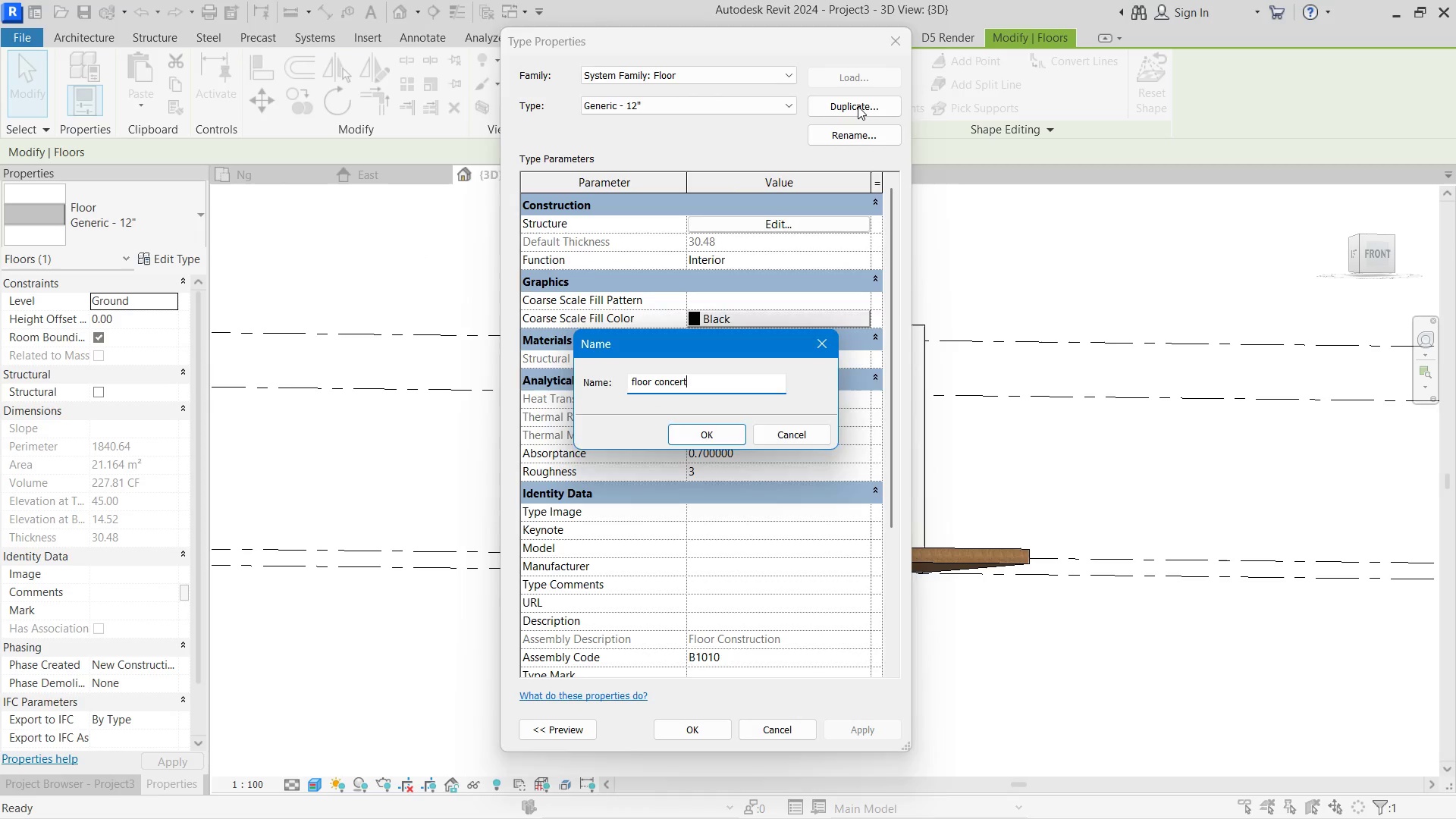 
key(Enter)
 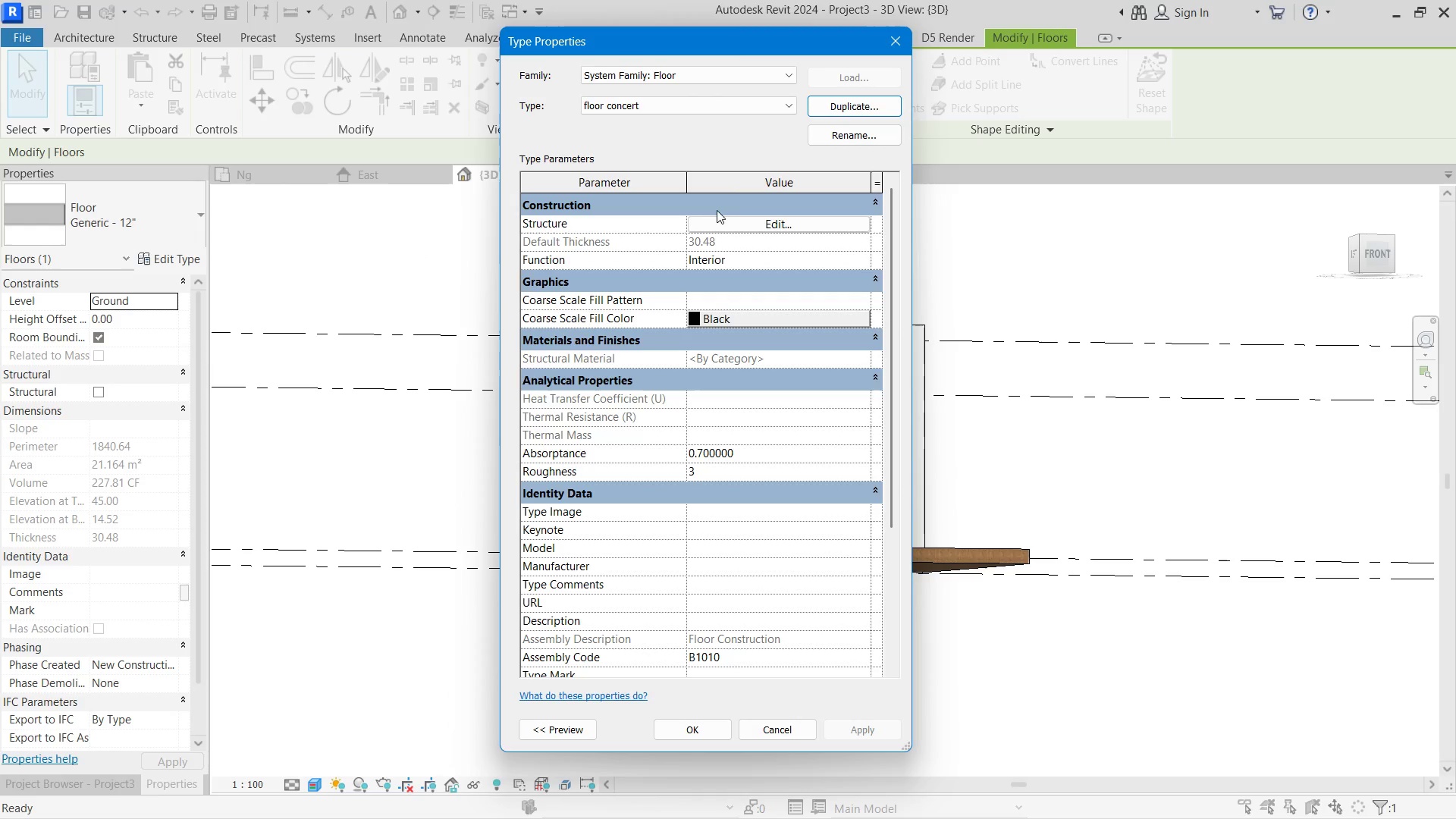 
left_click([789, 223])
 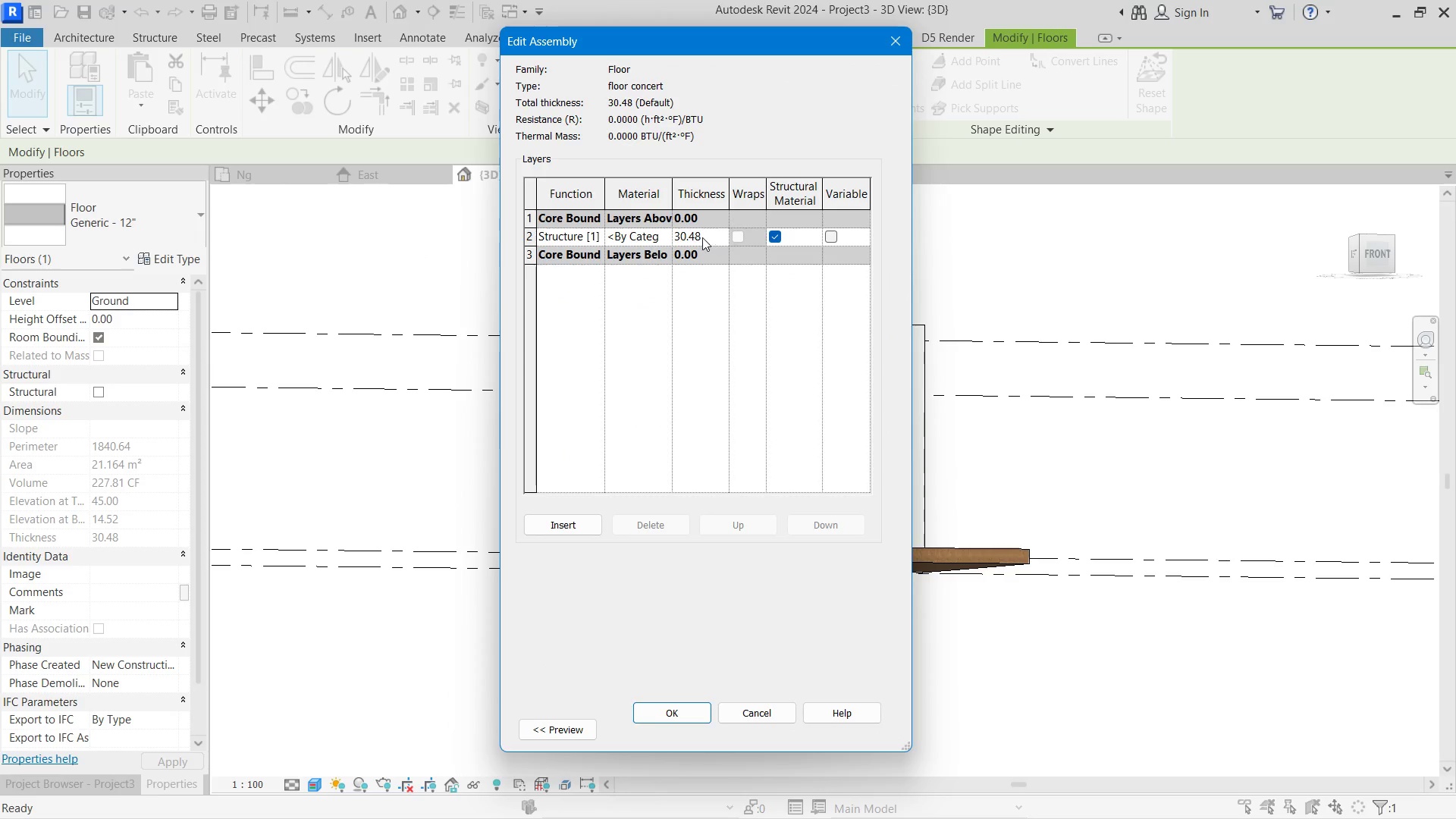 
left_click([702, 237])
 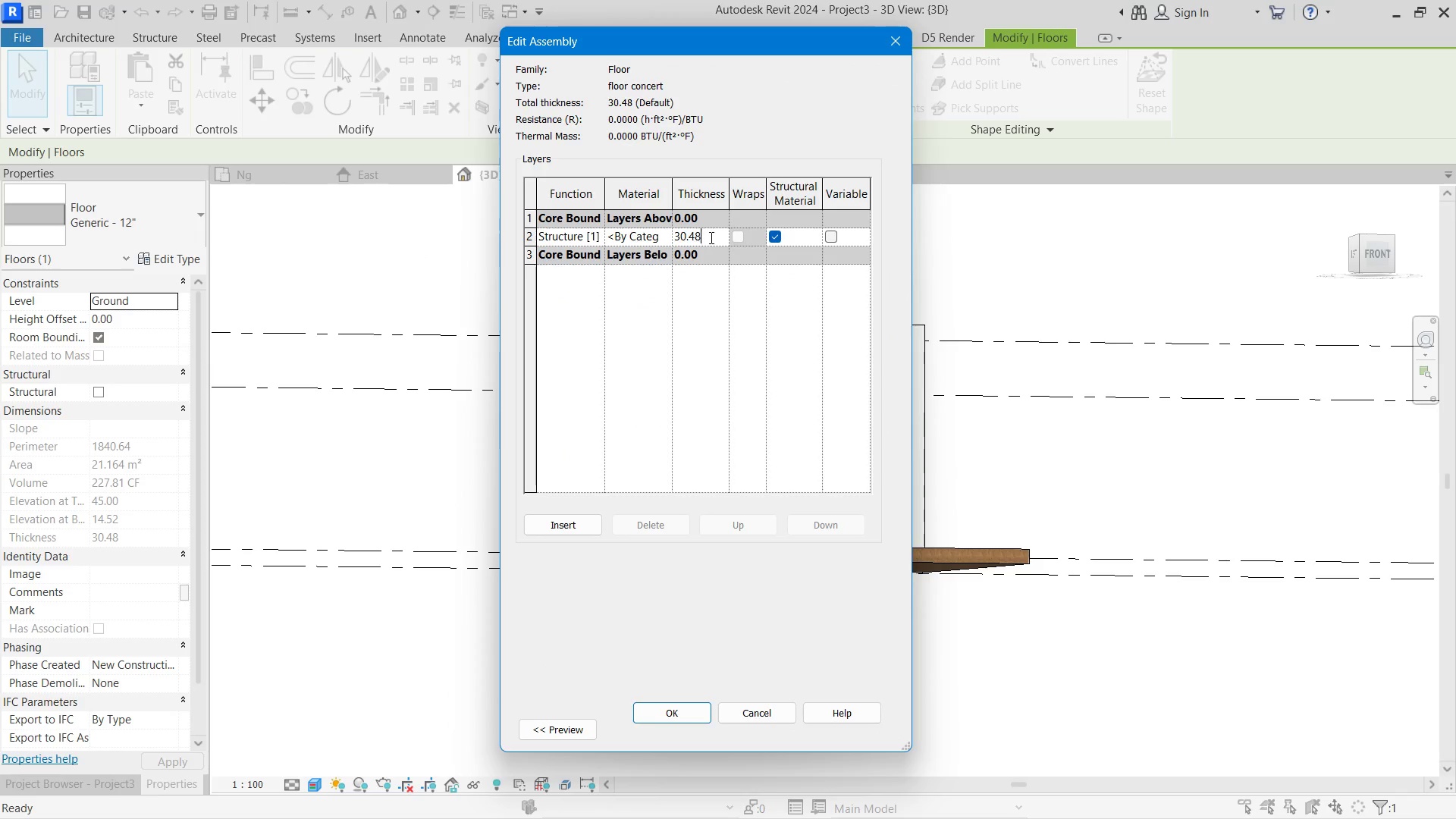 
left_click_drag(start_coordinate=[710, 237], to_coordinate=[643, 237])
 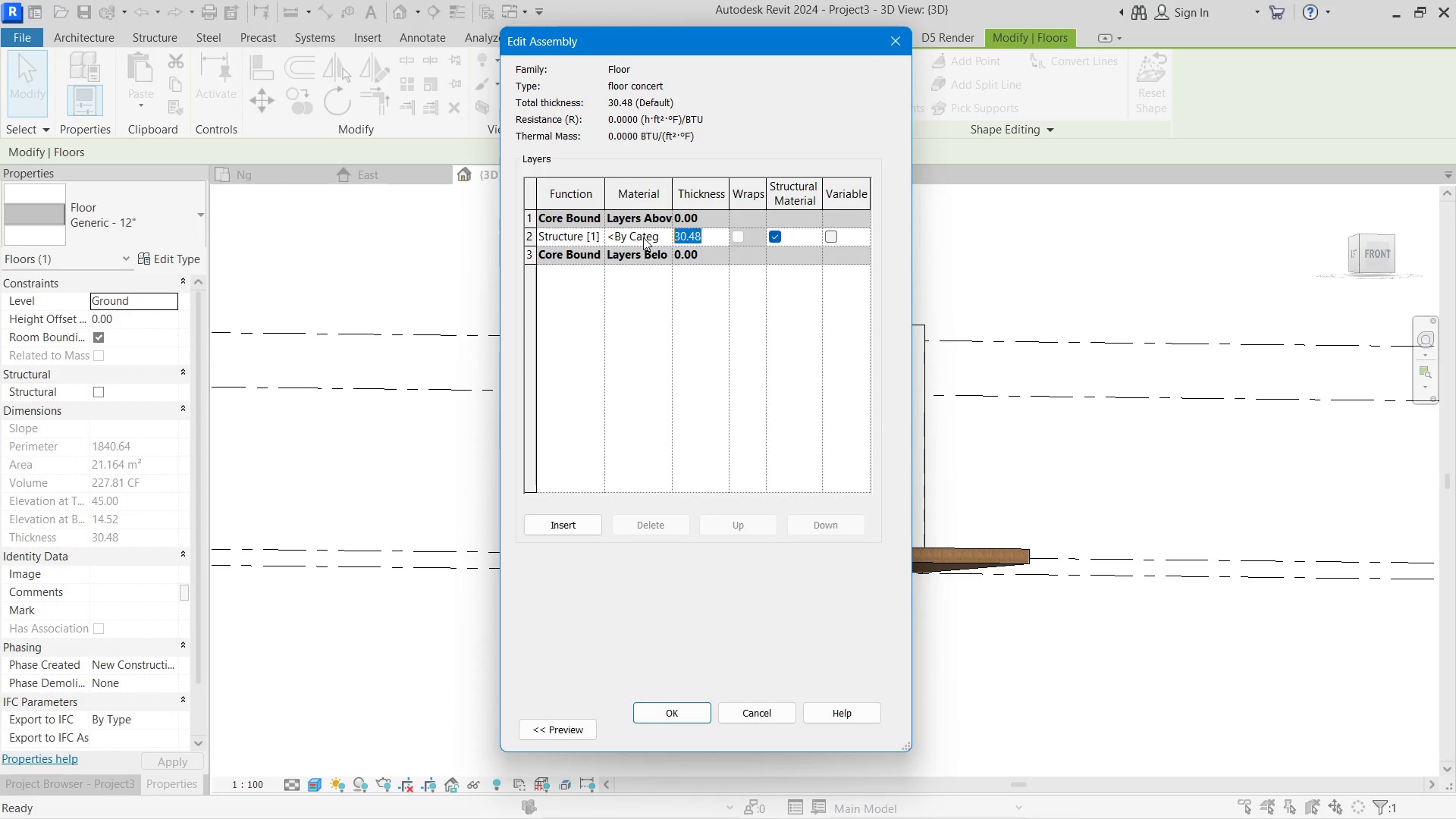 
key(Numpad4)
 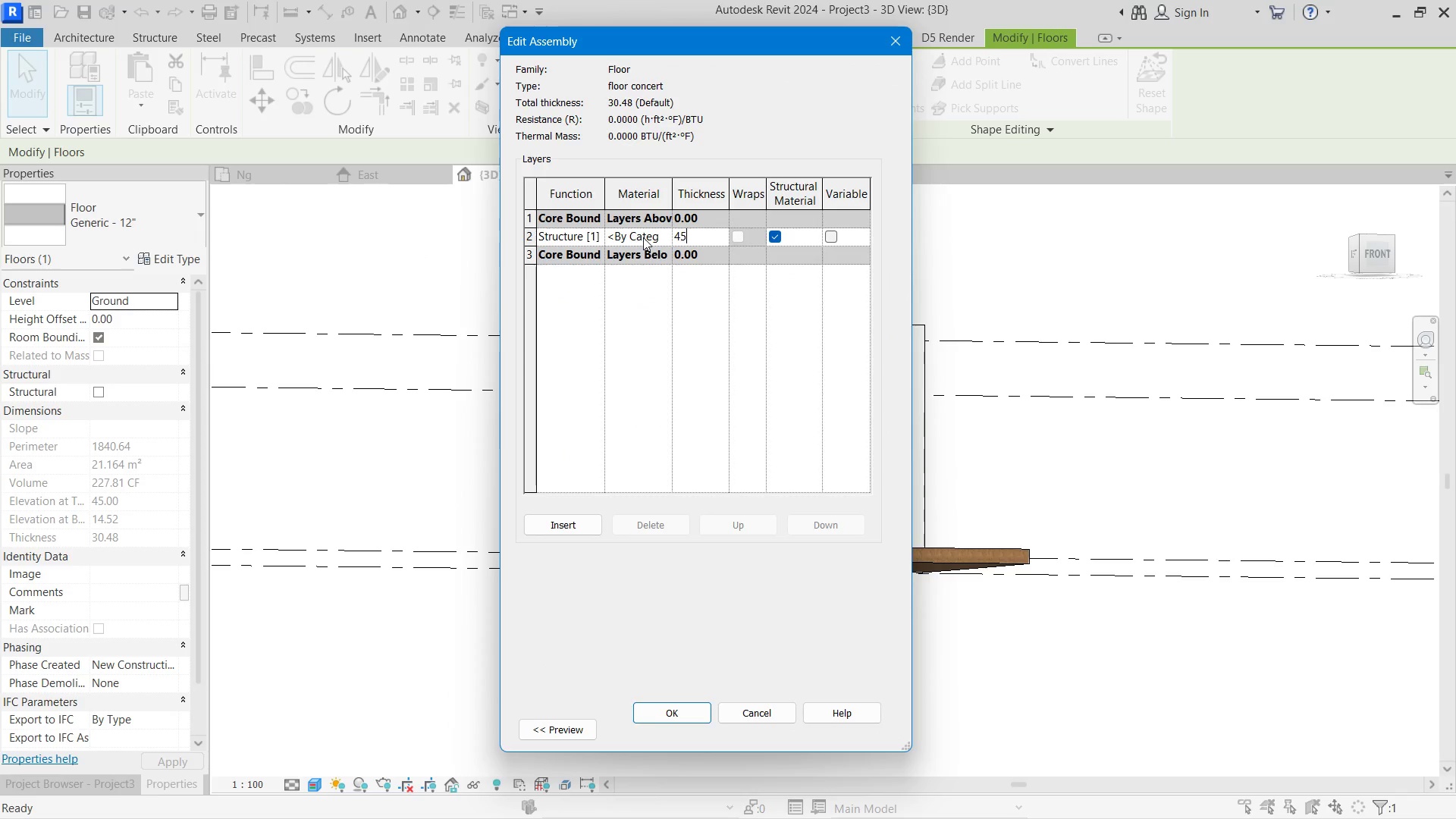 
key(Numpad5)
 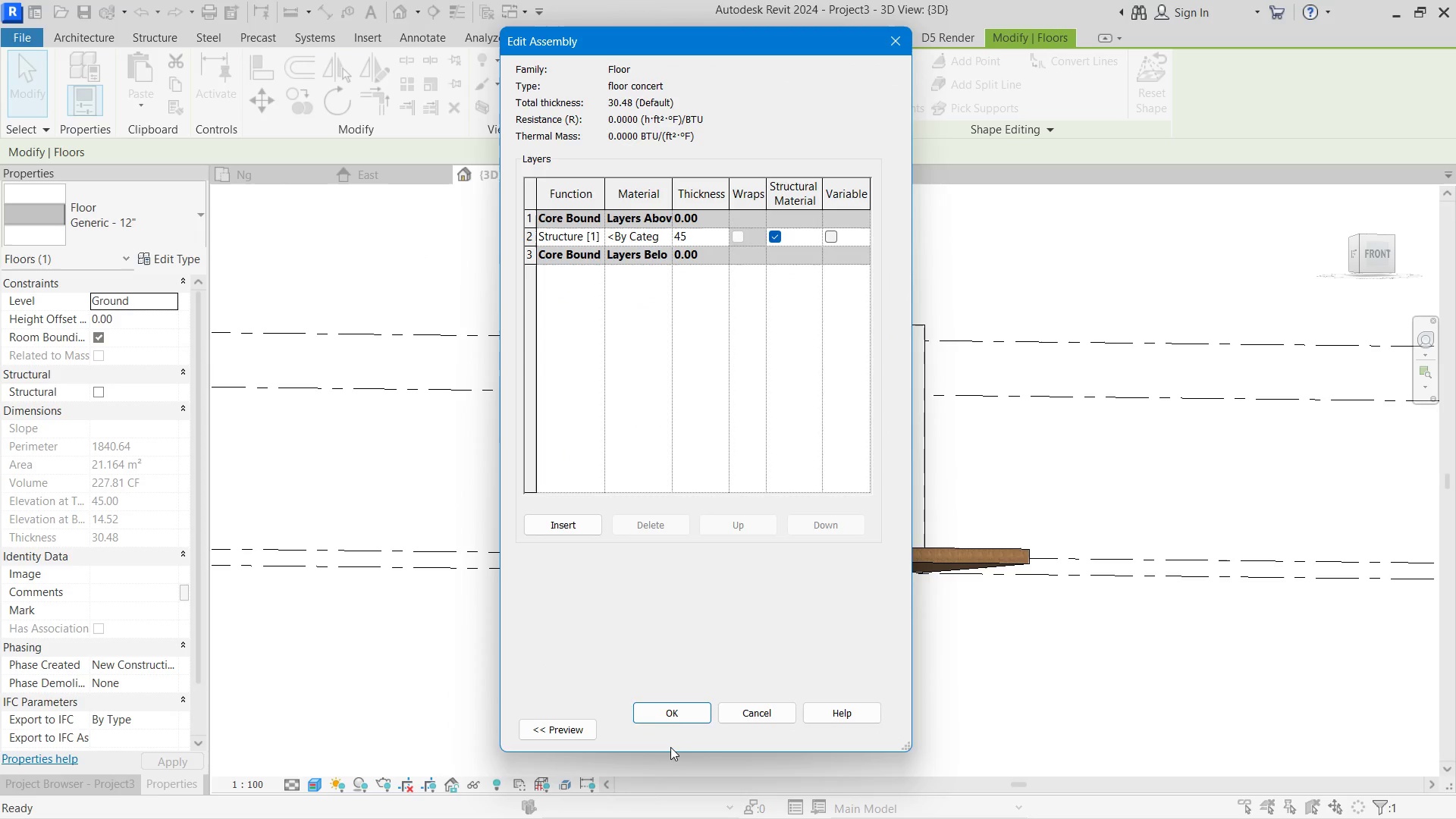 
left_click([679, 716])
 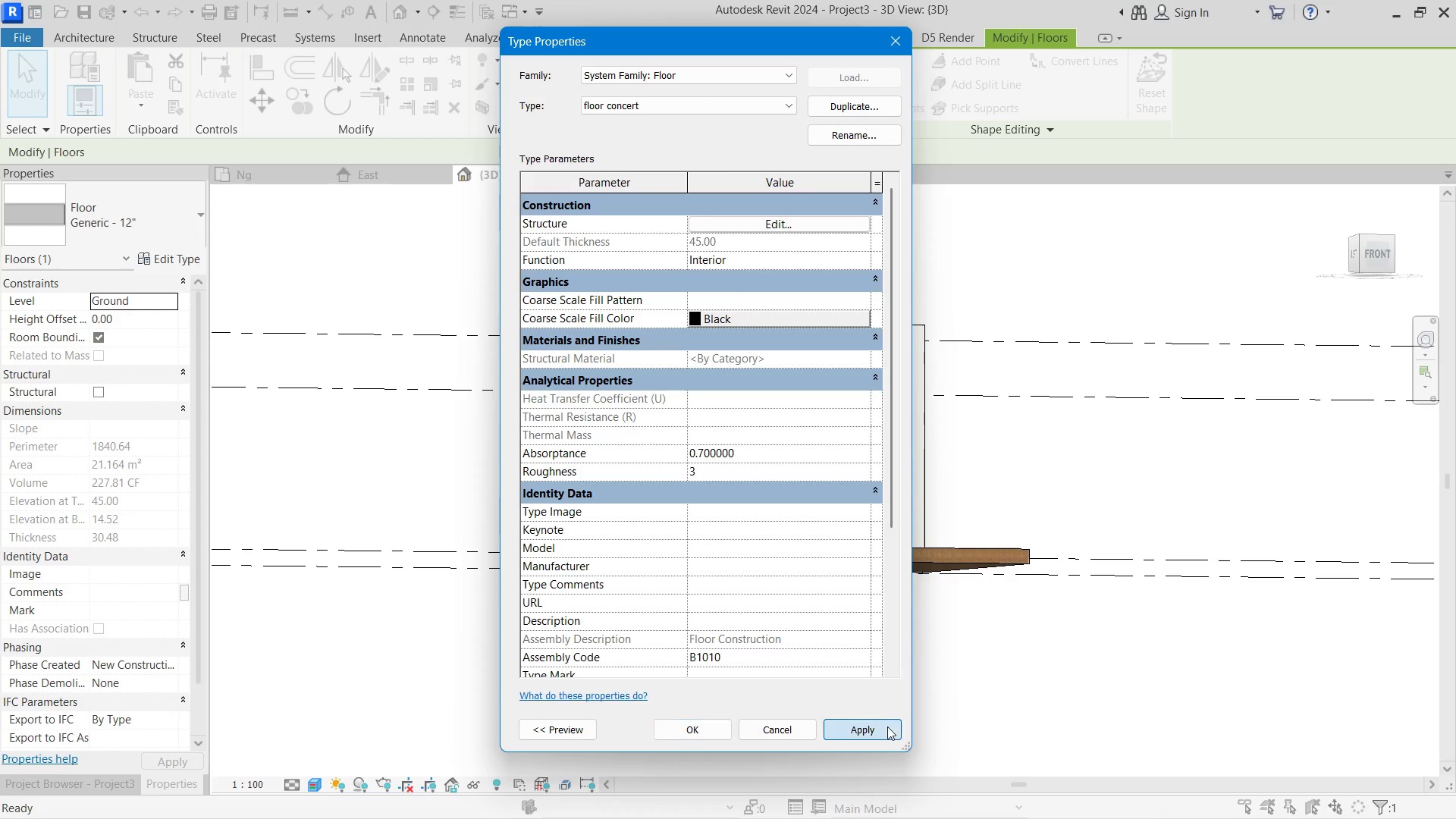 
double_click([708, 726])
 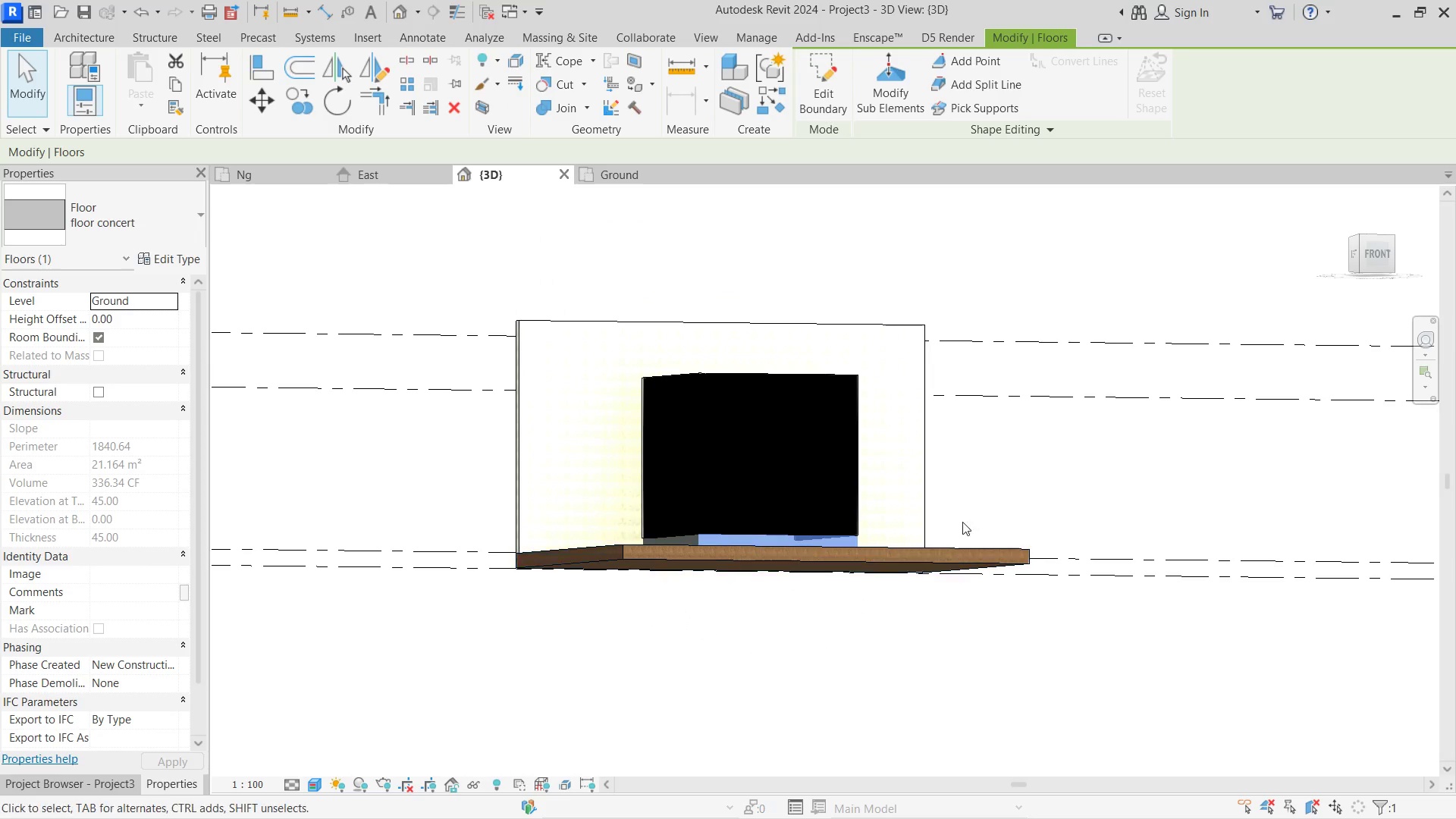 
left_click([1086, 471])
 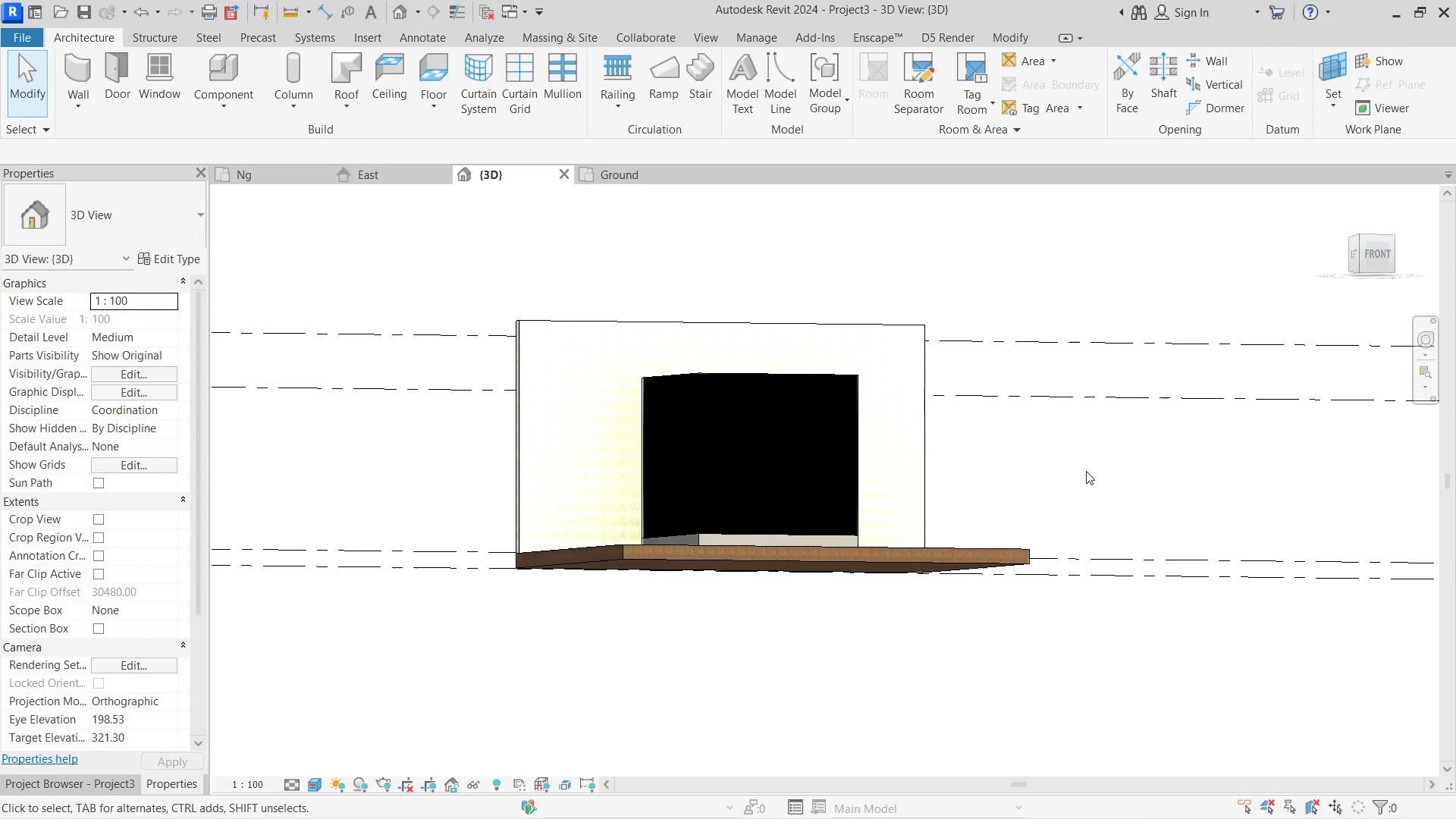 
hold_key(key=ShiftLeft, duration=0.66)
 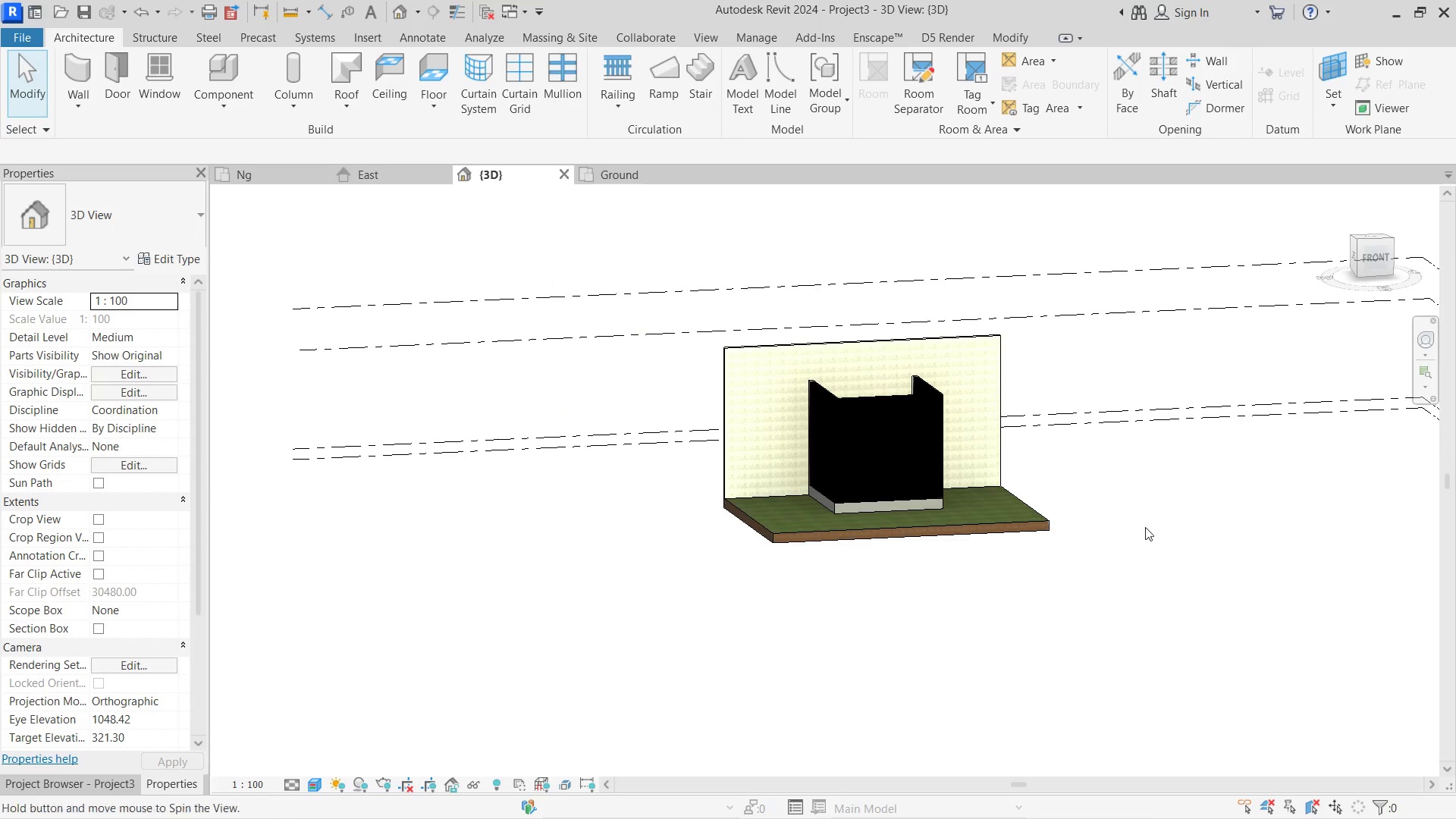 
scroll: coordinate [1086, 471], scroll_direction: down, amount: 3.0
 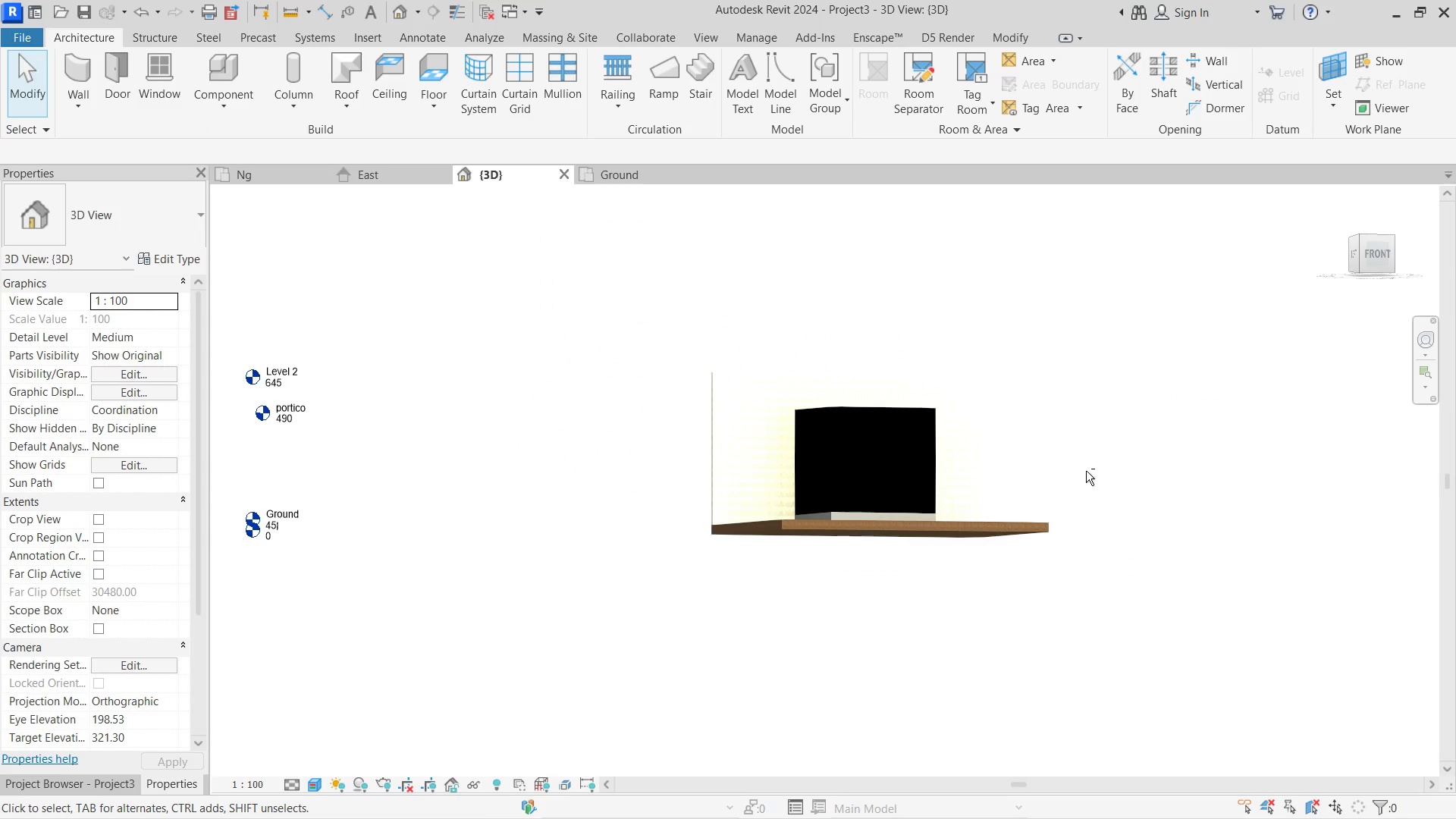 
double_click([1058, 640])
 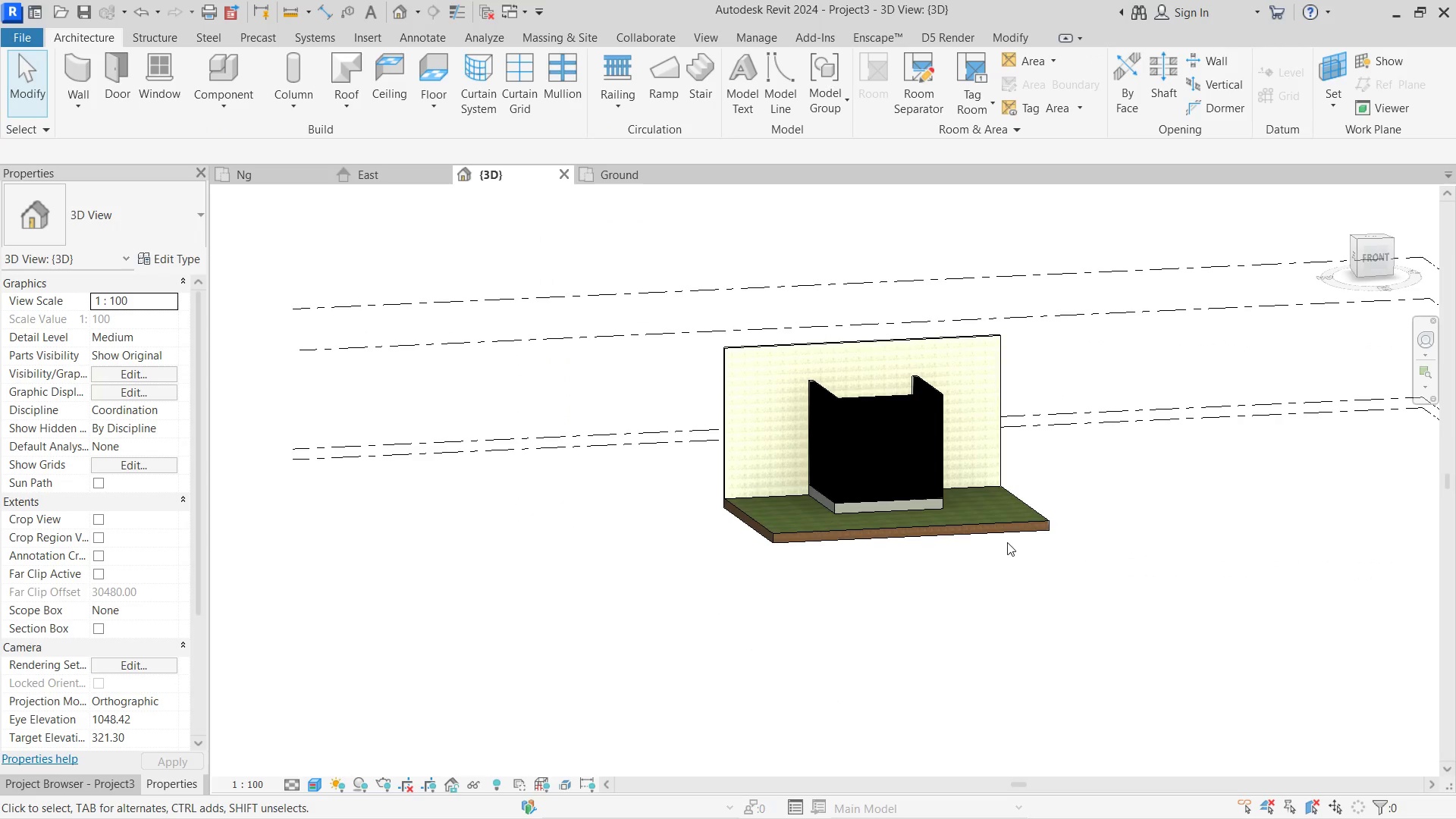 
hold_key(key=ShiftLeft, duration=0.39)
 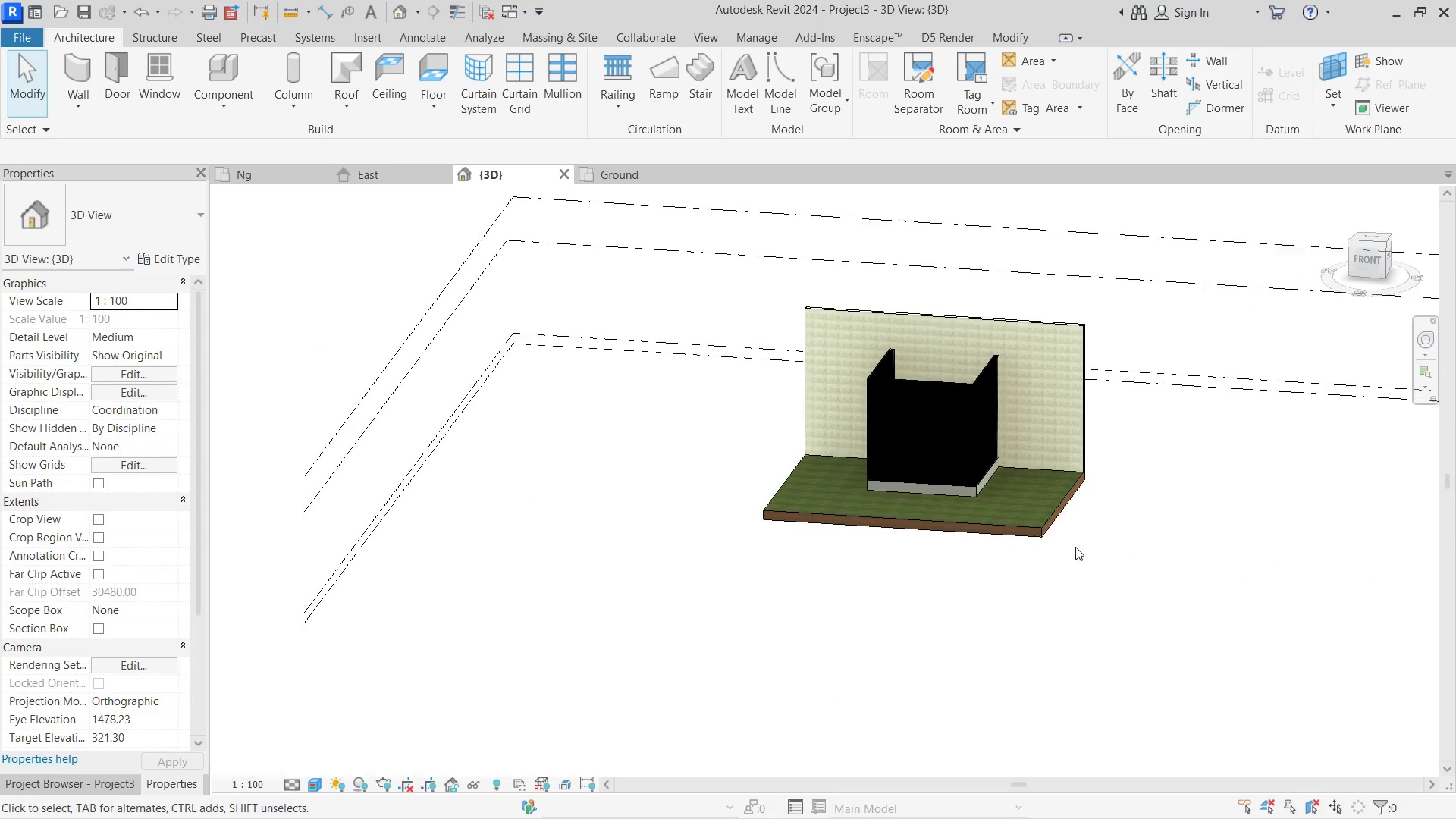 
scroll: coordinate [1094, 441], scroll_direction: up, amount: 5.0
 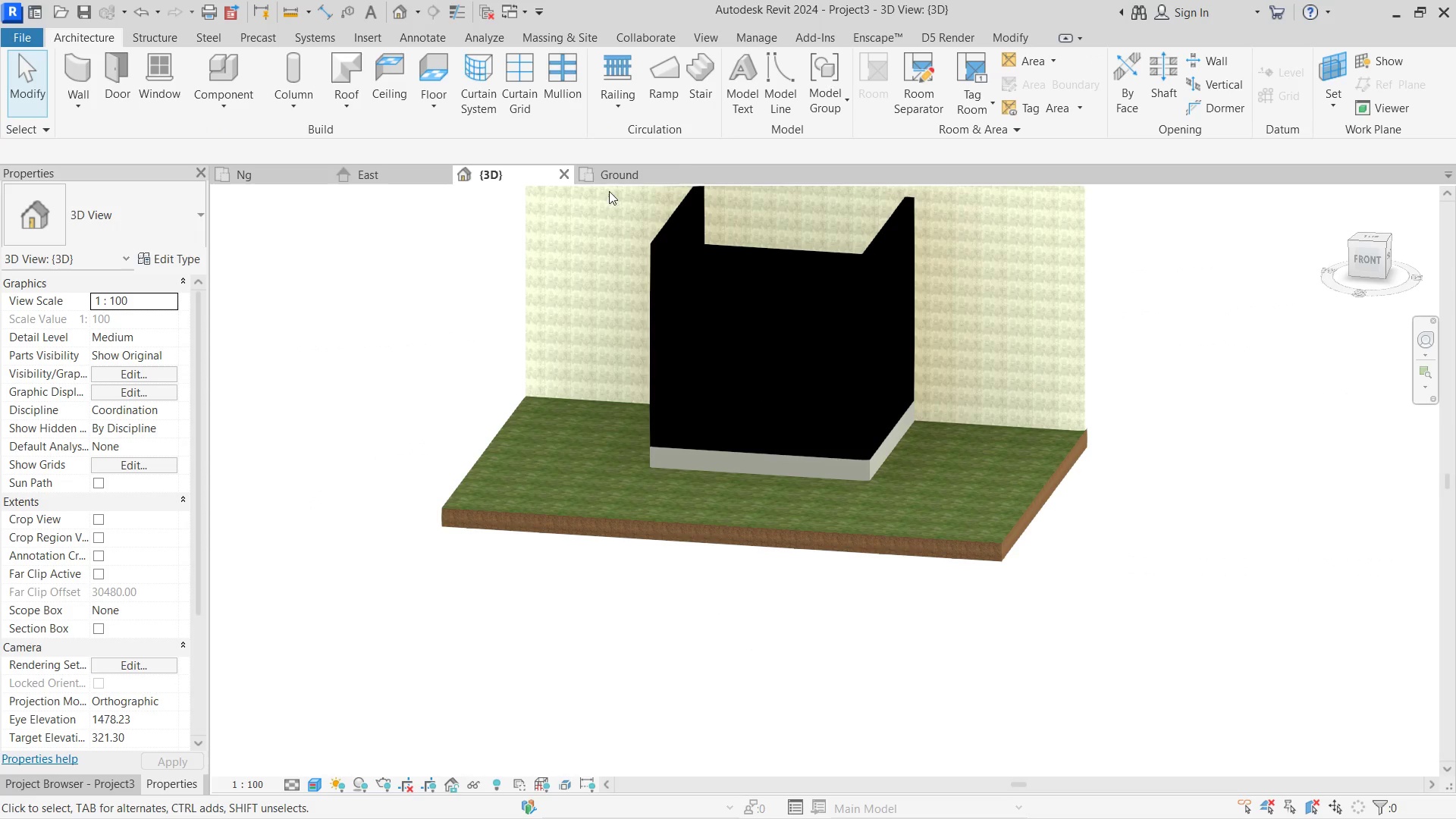 
left_click([611, 179])
 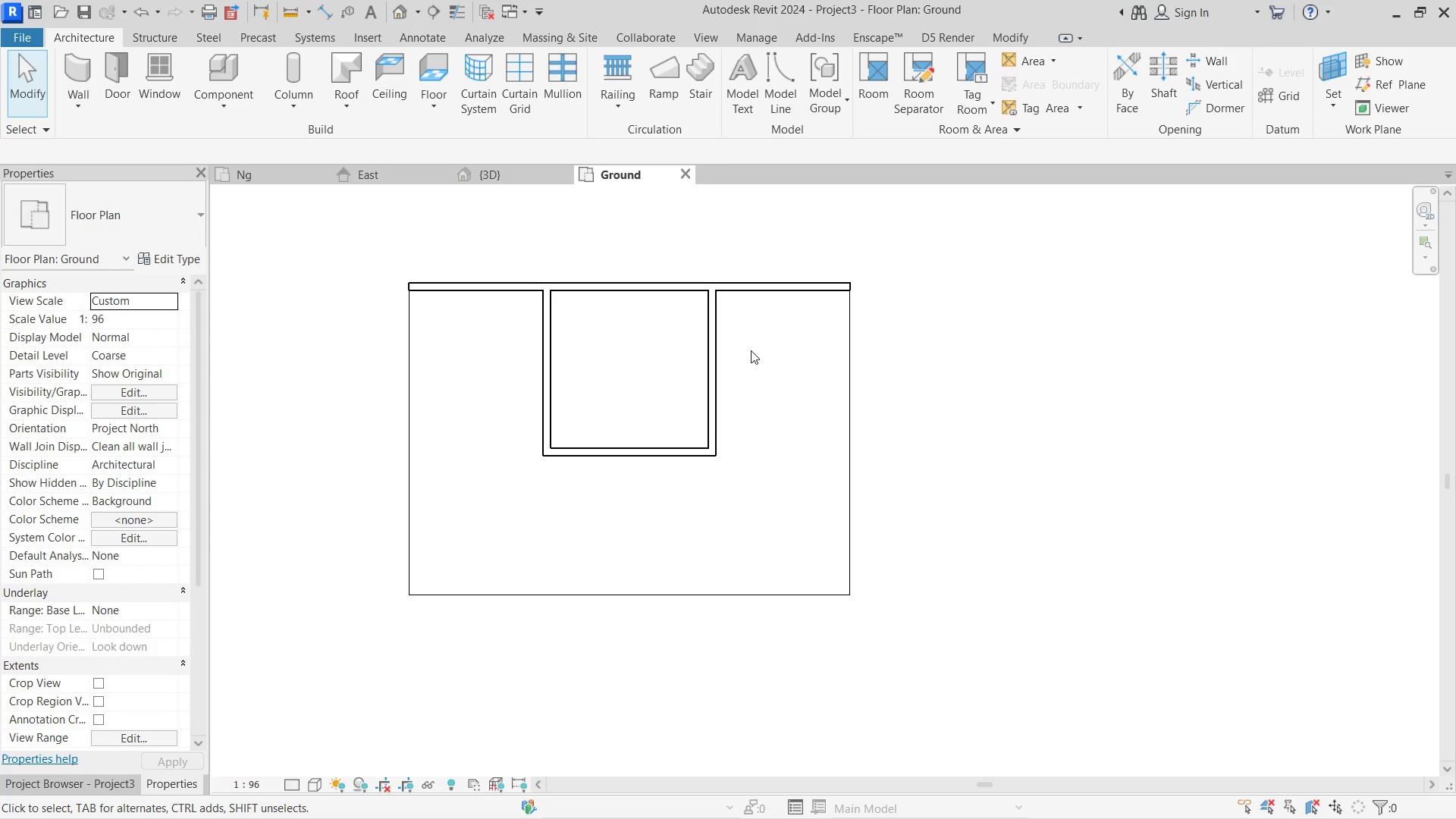 
scroll: coordinate [751, 353], scroll_direction: down, amount: 1.0
 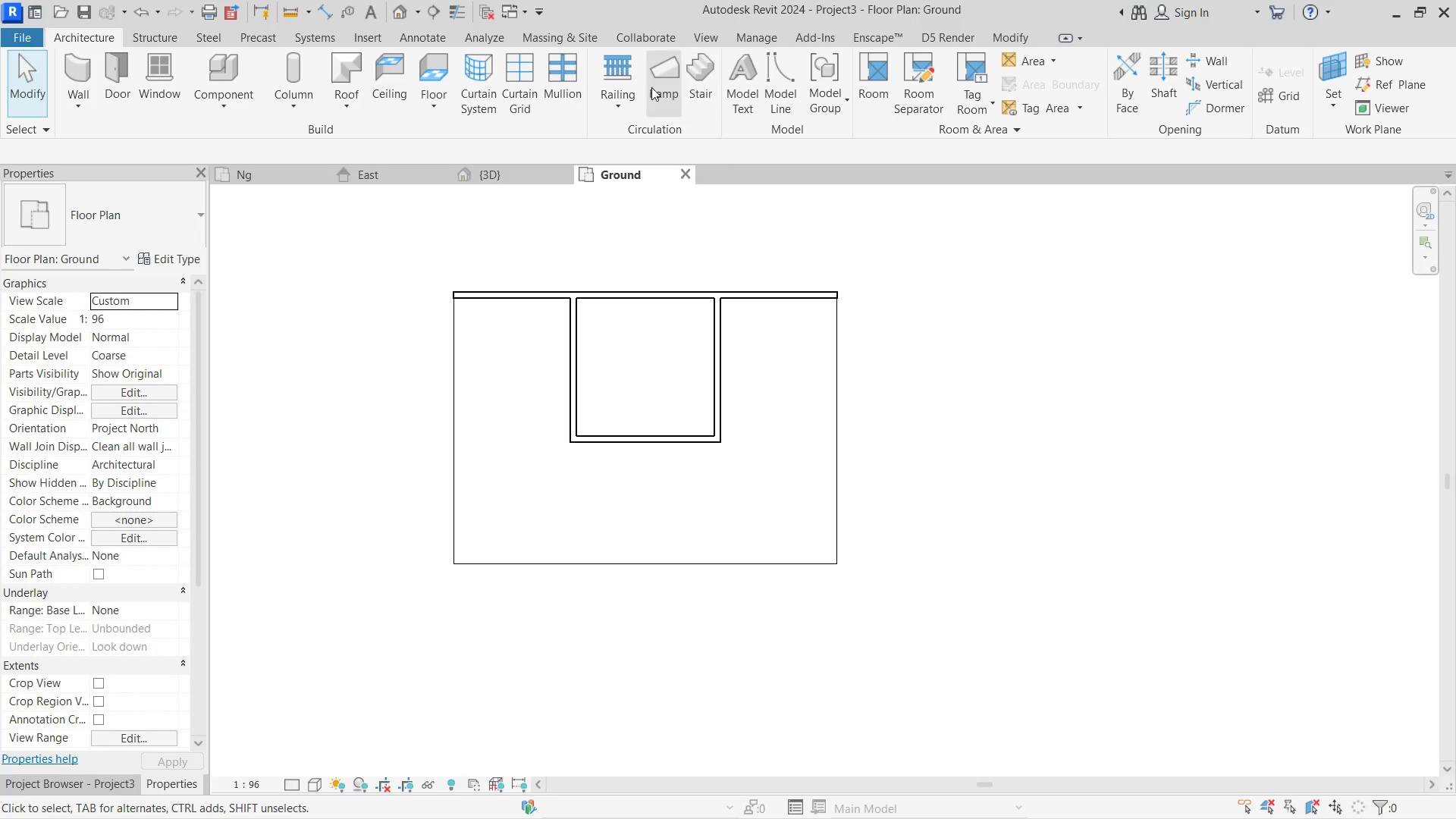 
left_click([685, 72])
 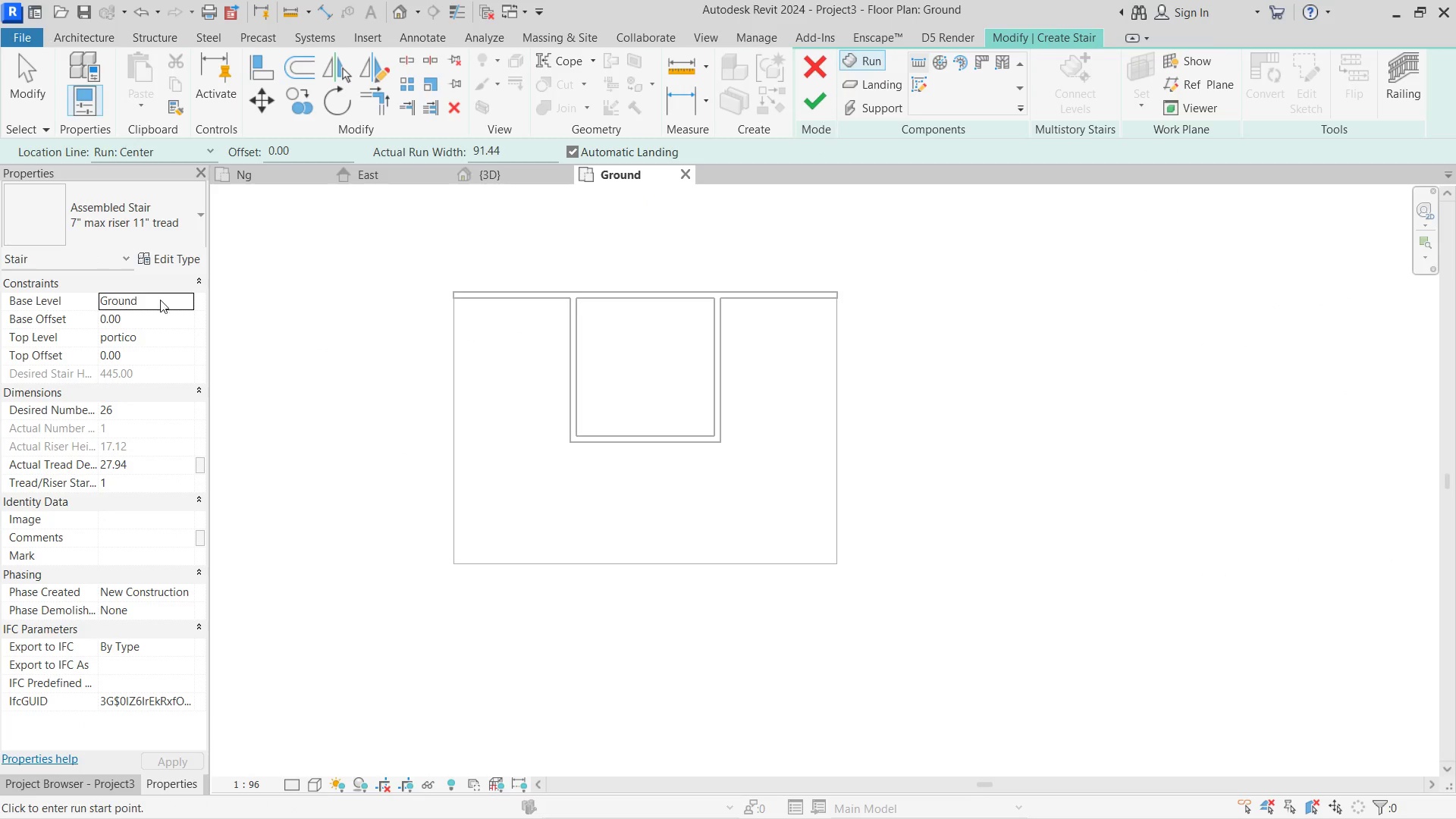 
left_click([190, 301])
 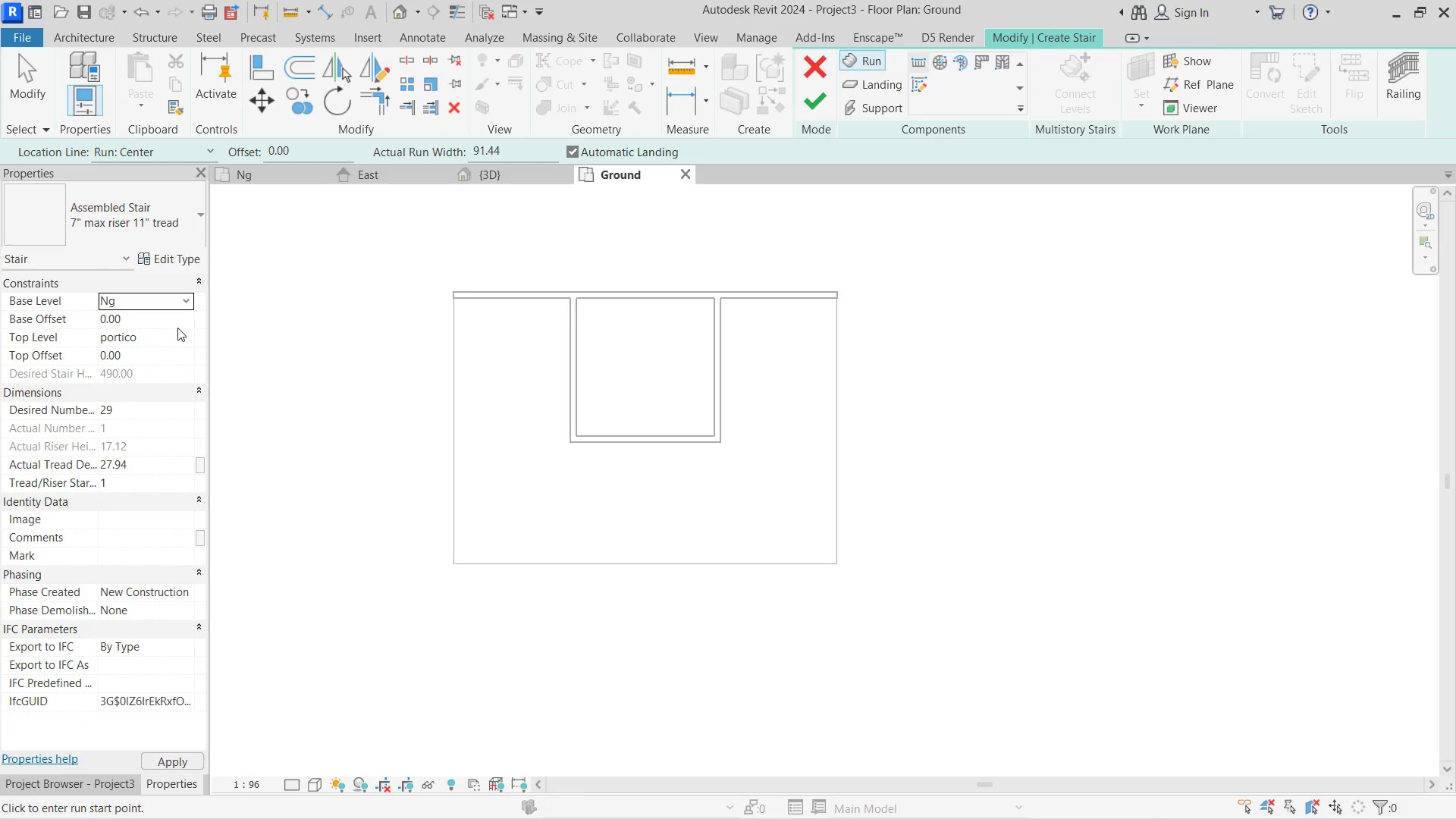 
double_click([191, 336])
 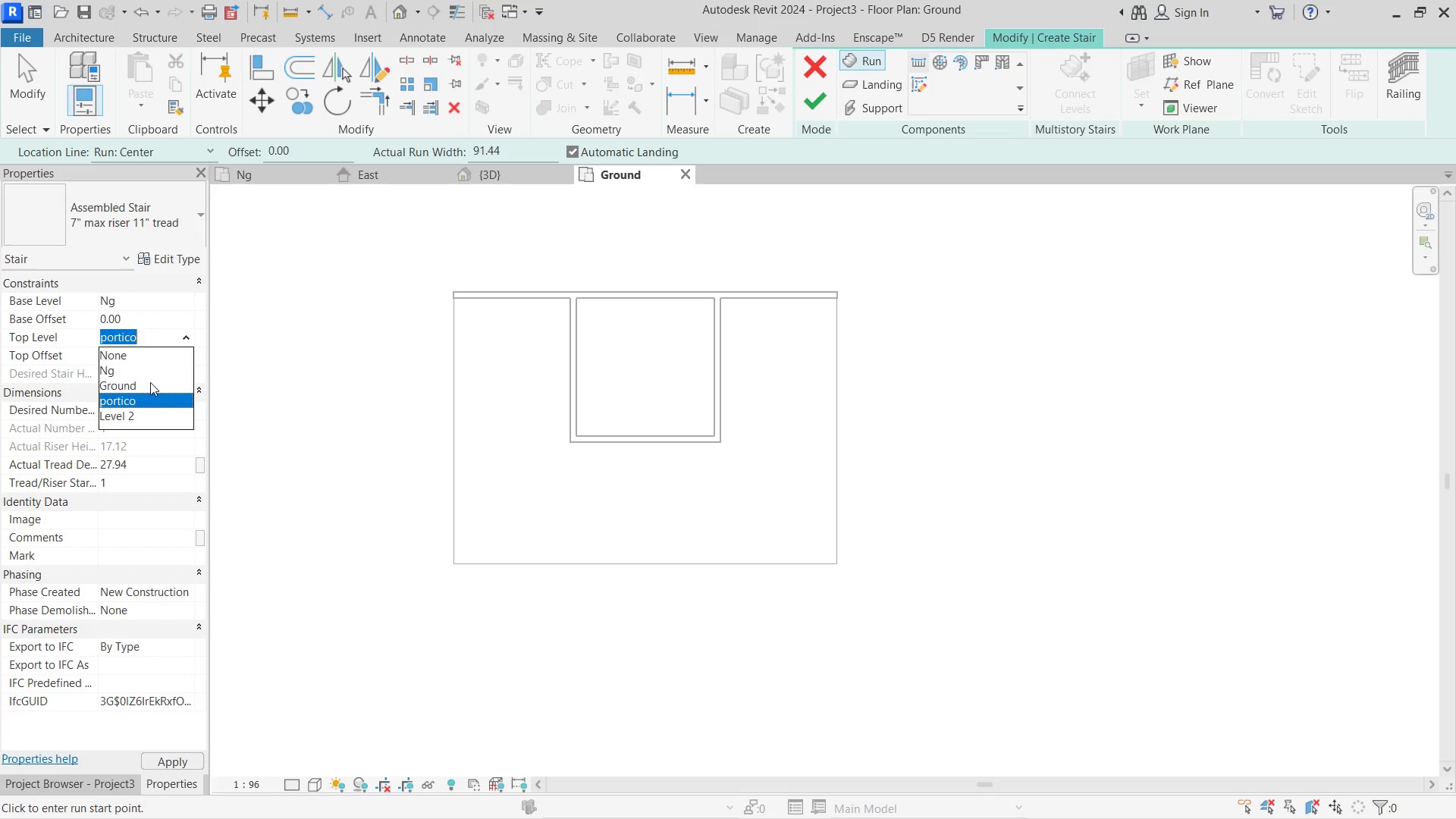 
left_click([150, 383])
 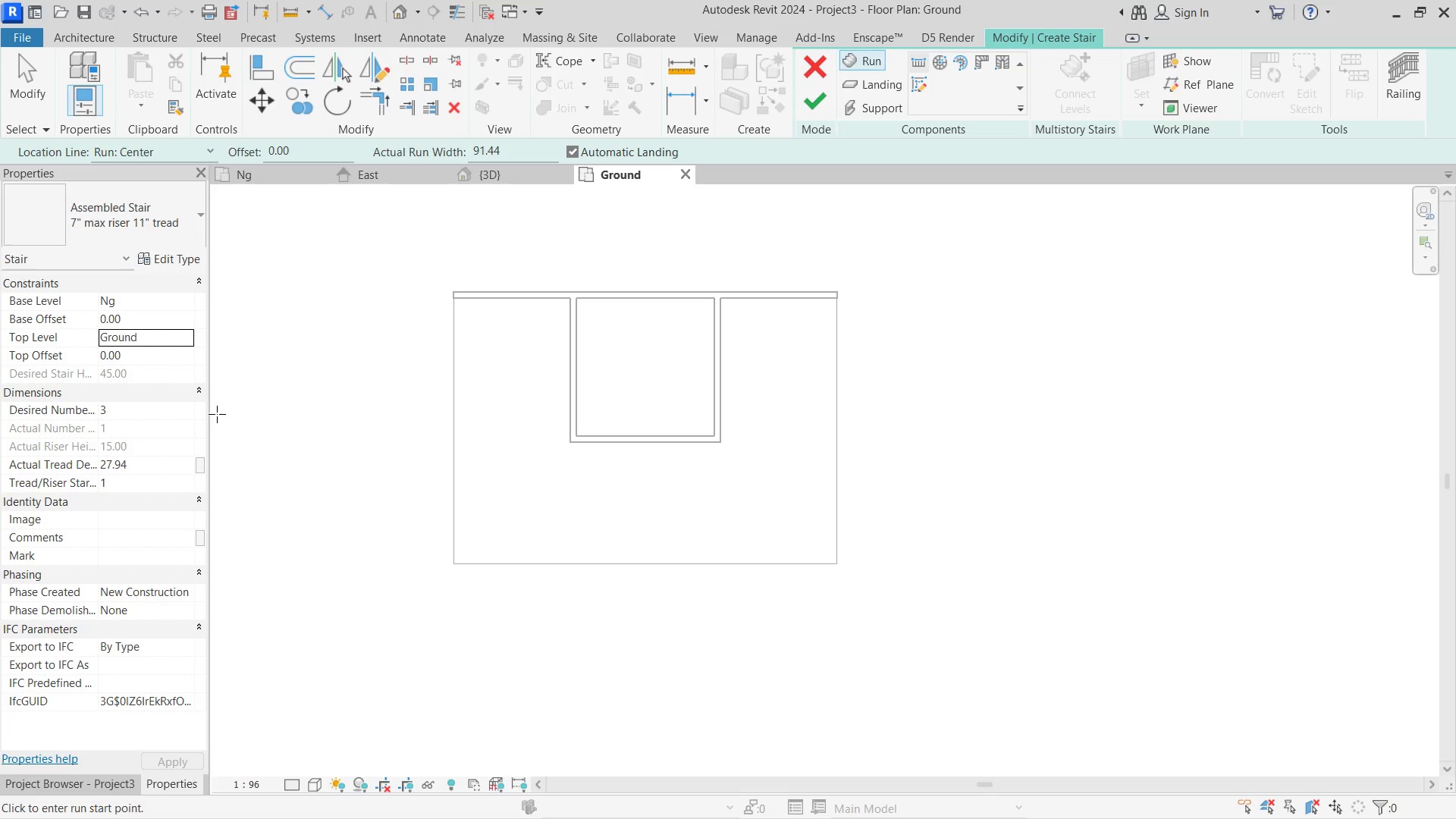 
left_click([131, 468])
 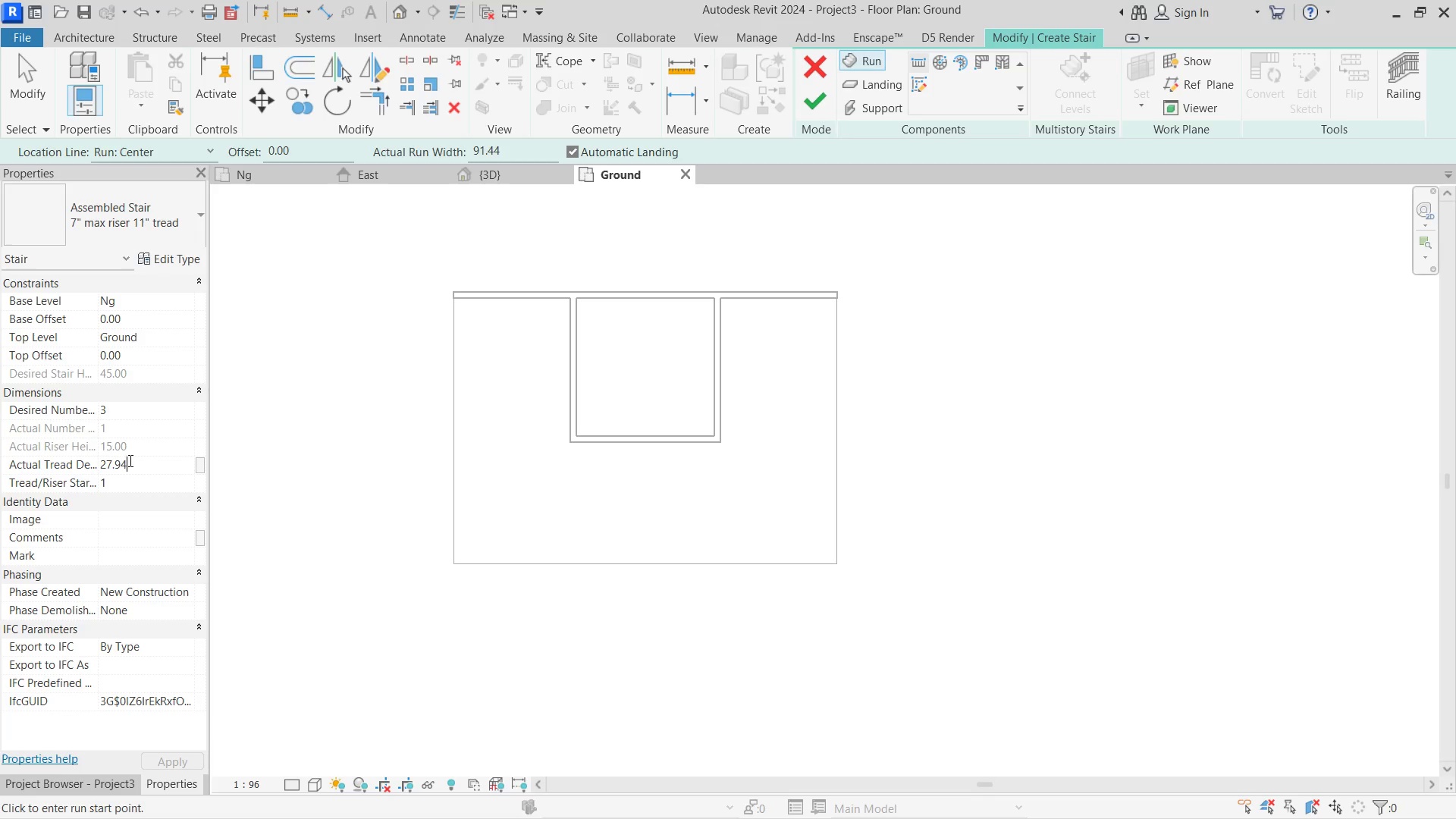 
left_click_drag(start_coordinate=[129, 460], to_coordinate=[9, 468])
 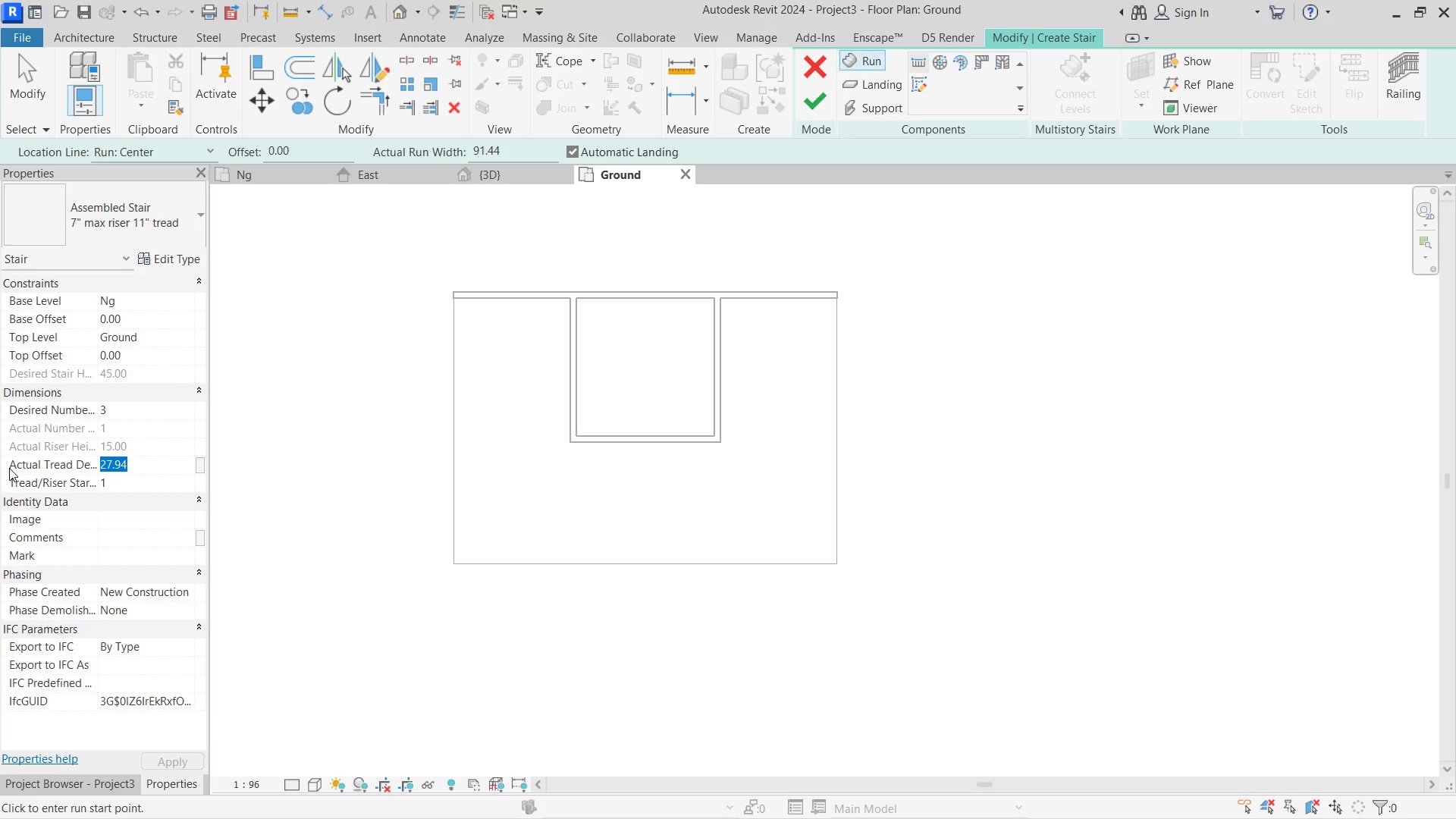 
hold_key(key=Numpad3, duration=13.92)
 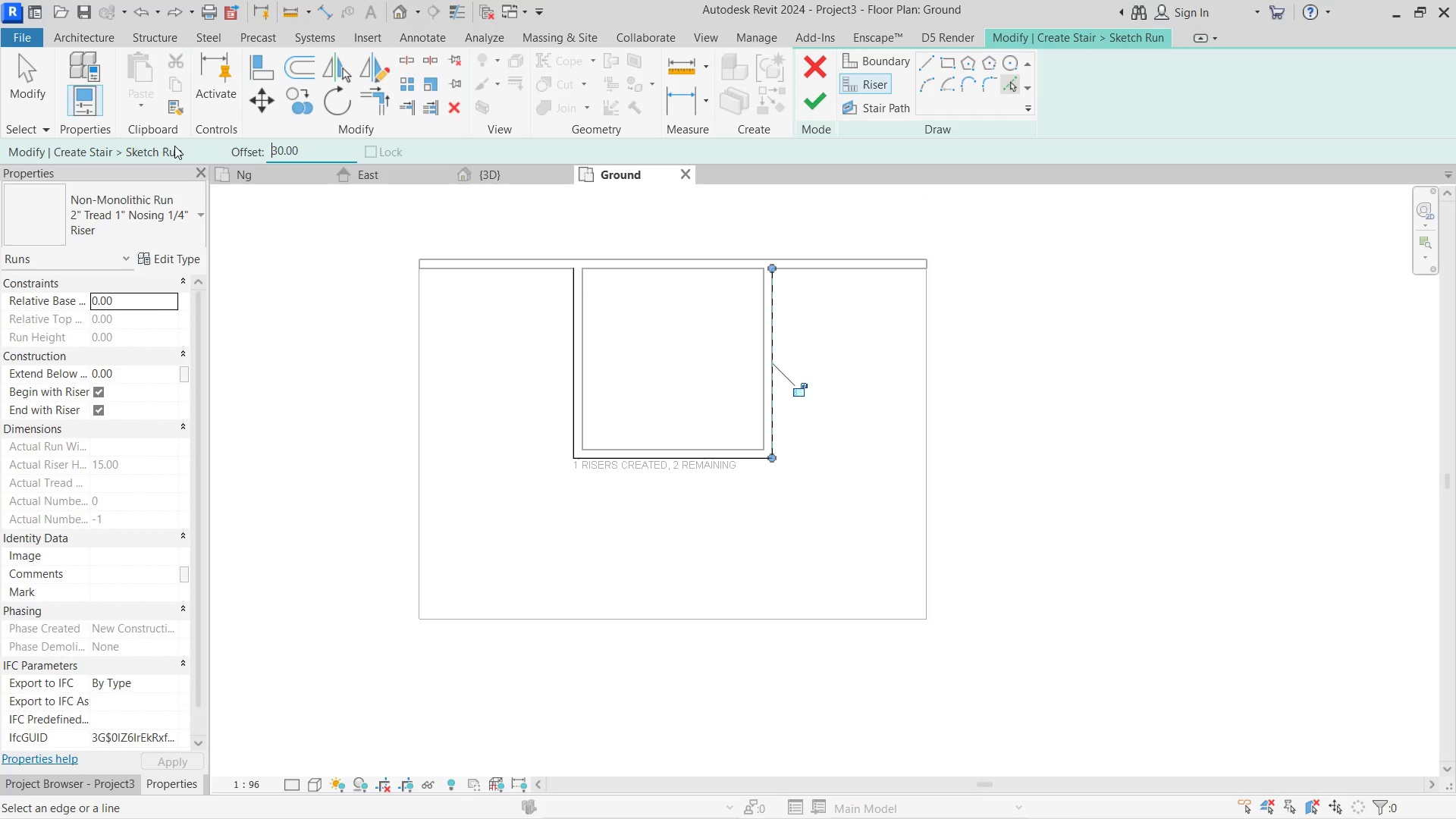 
key(Numpad0)
 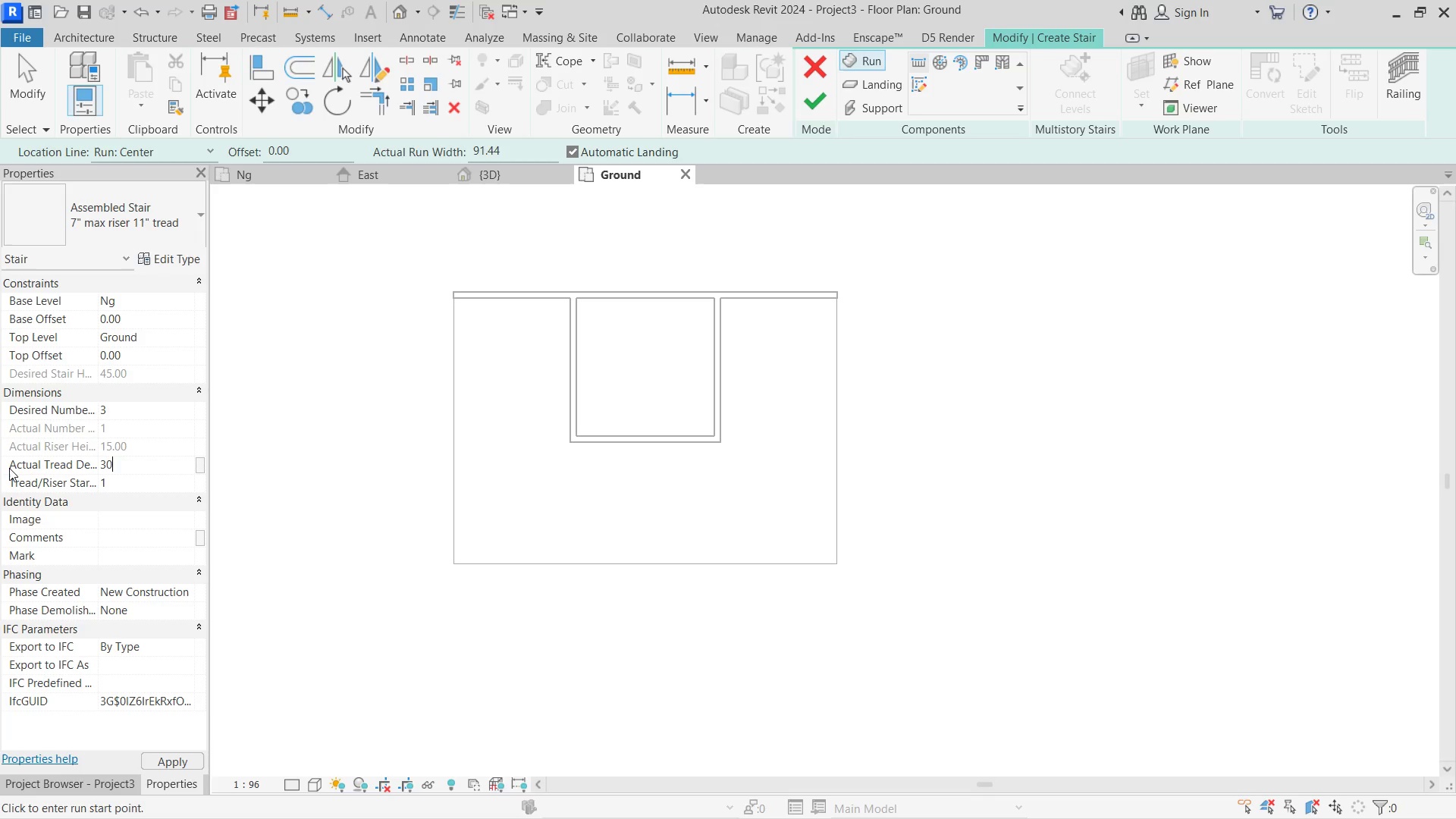 
key(NumpadEnter)
 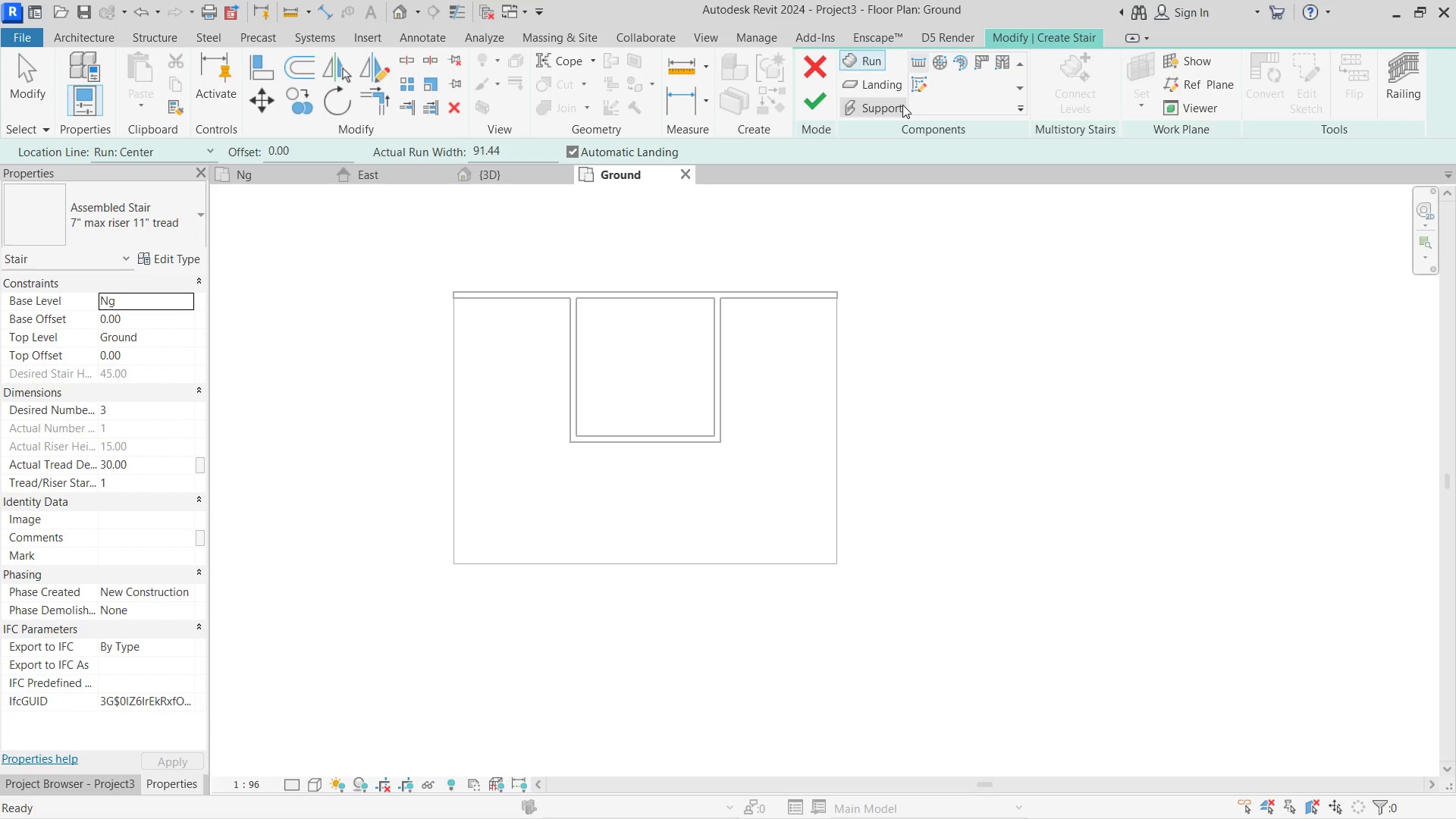 
left_click([927, 87])
 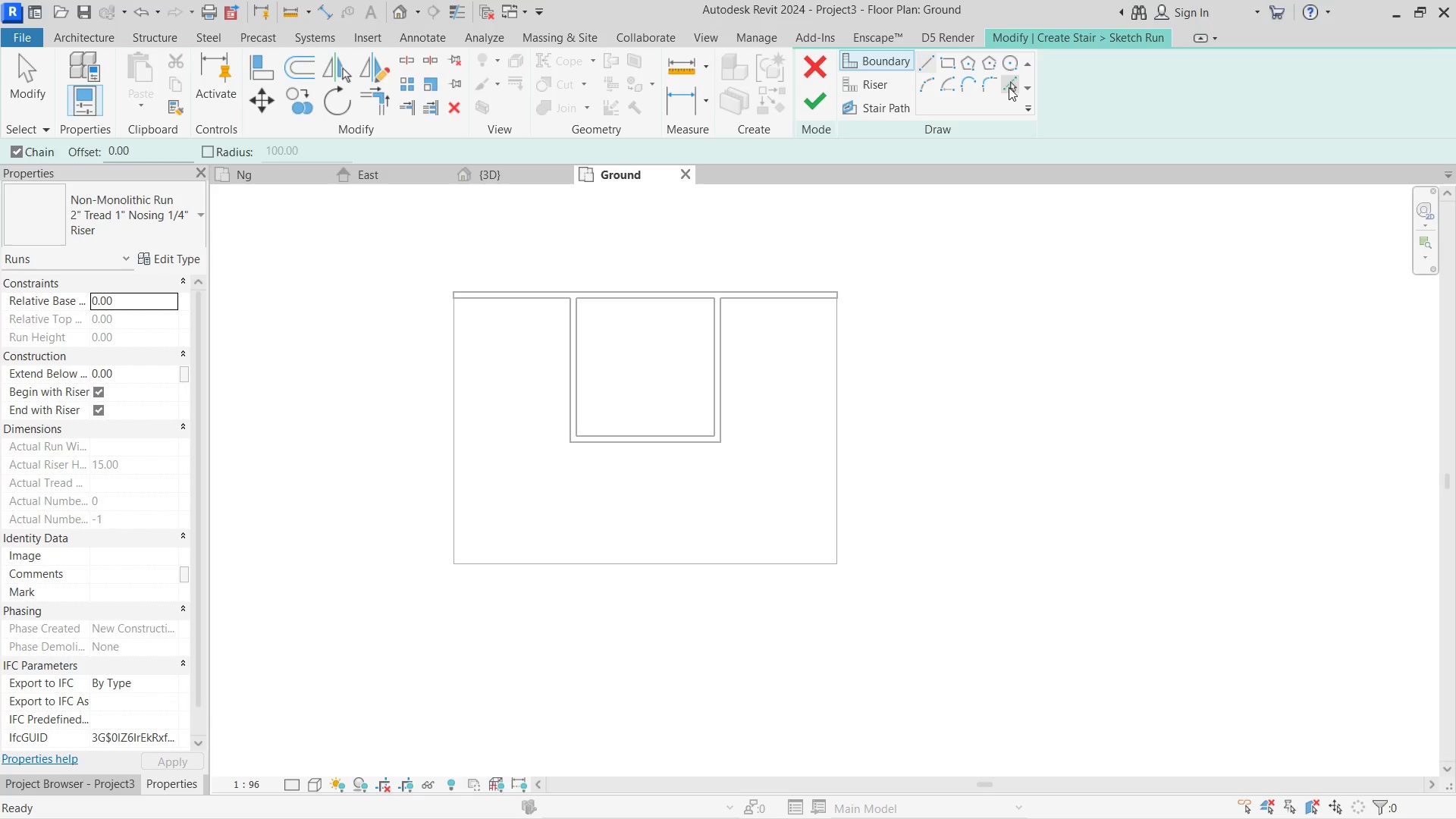 
scroll: coordinate [560, 392], scroll_direction: up, amount: 2.0
 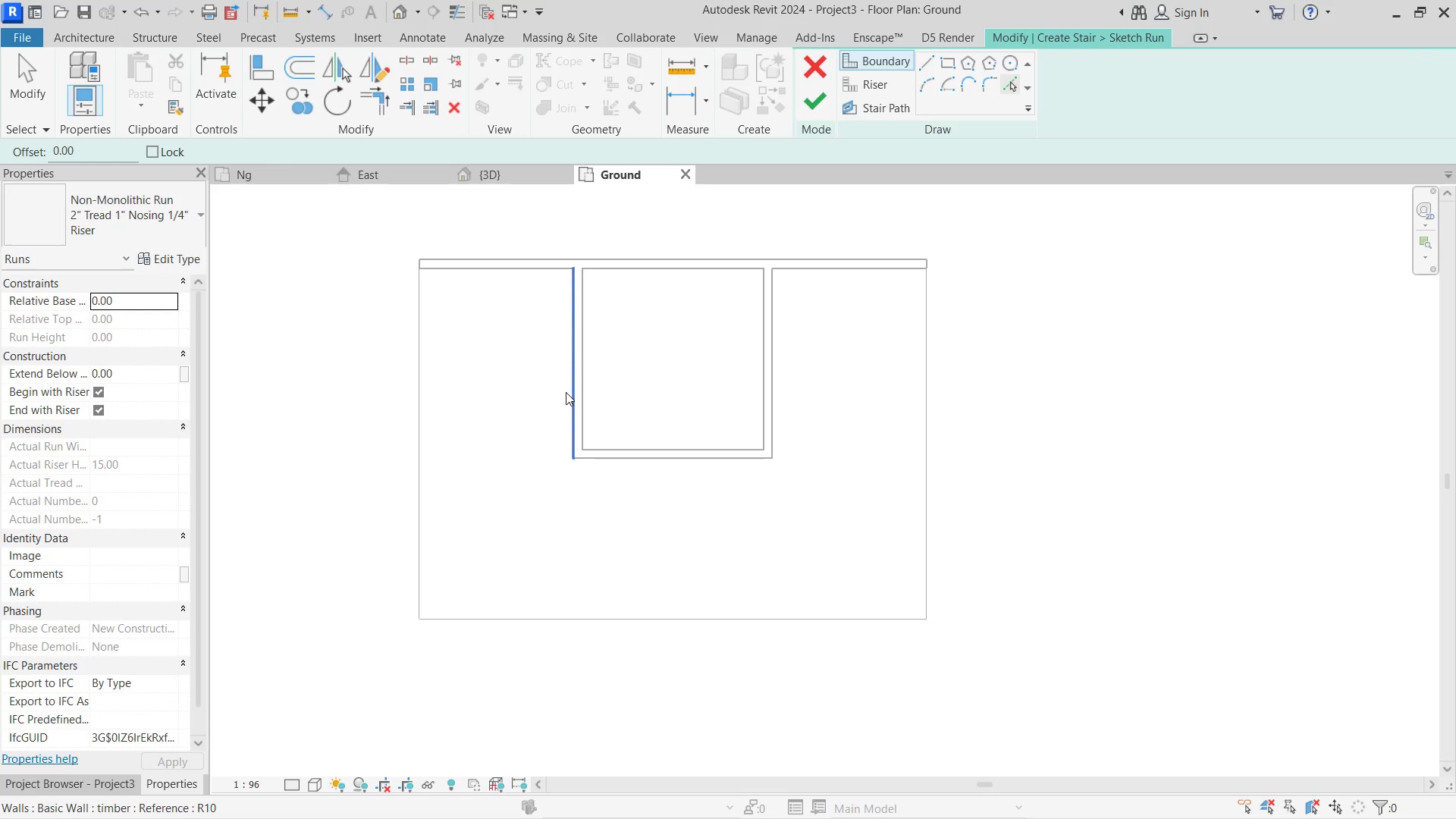 
left_click([566, 392])
 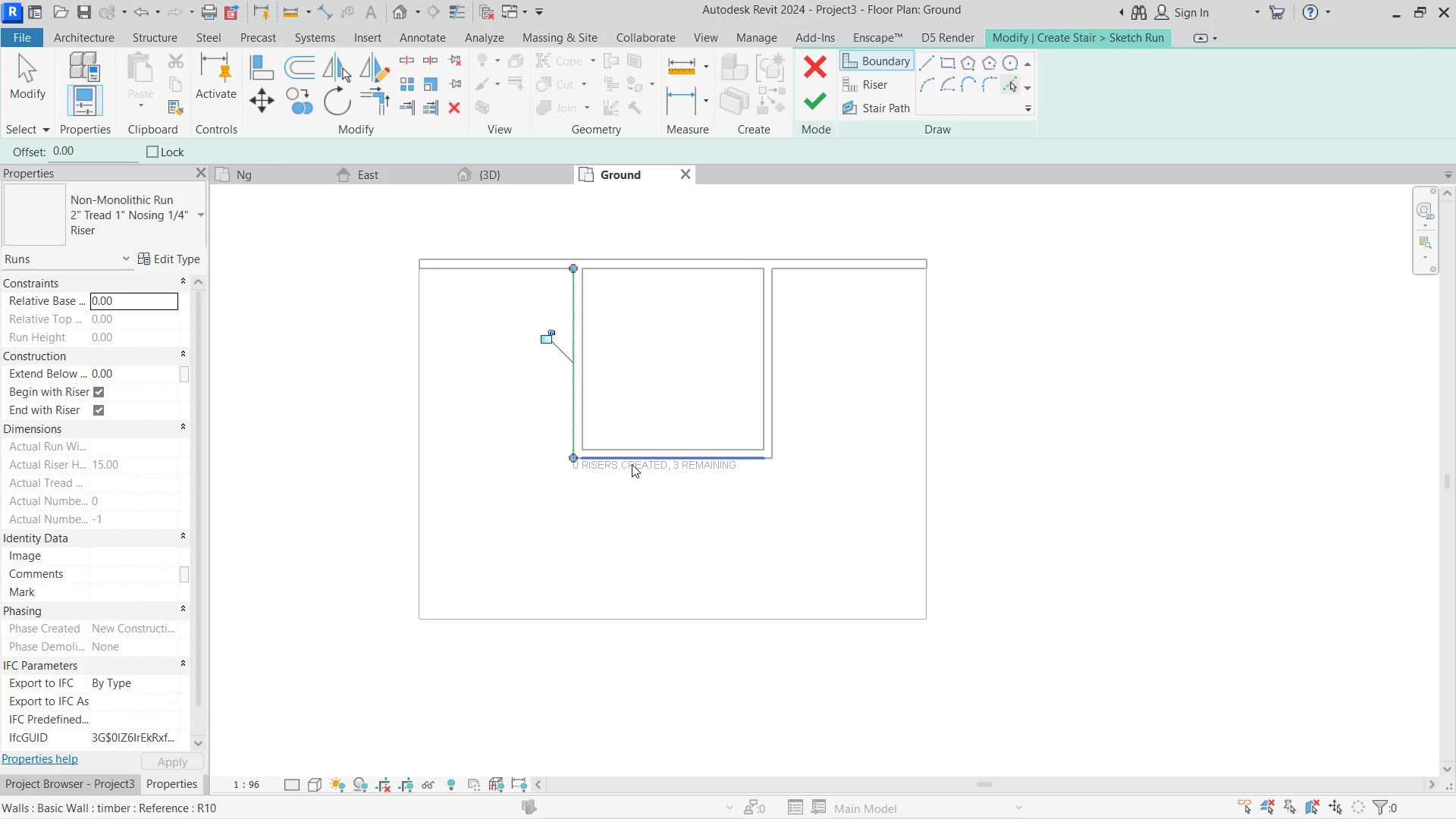 
key(Control+Z)
 